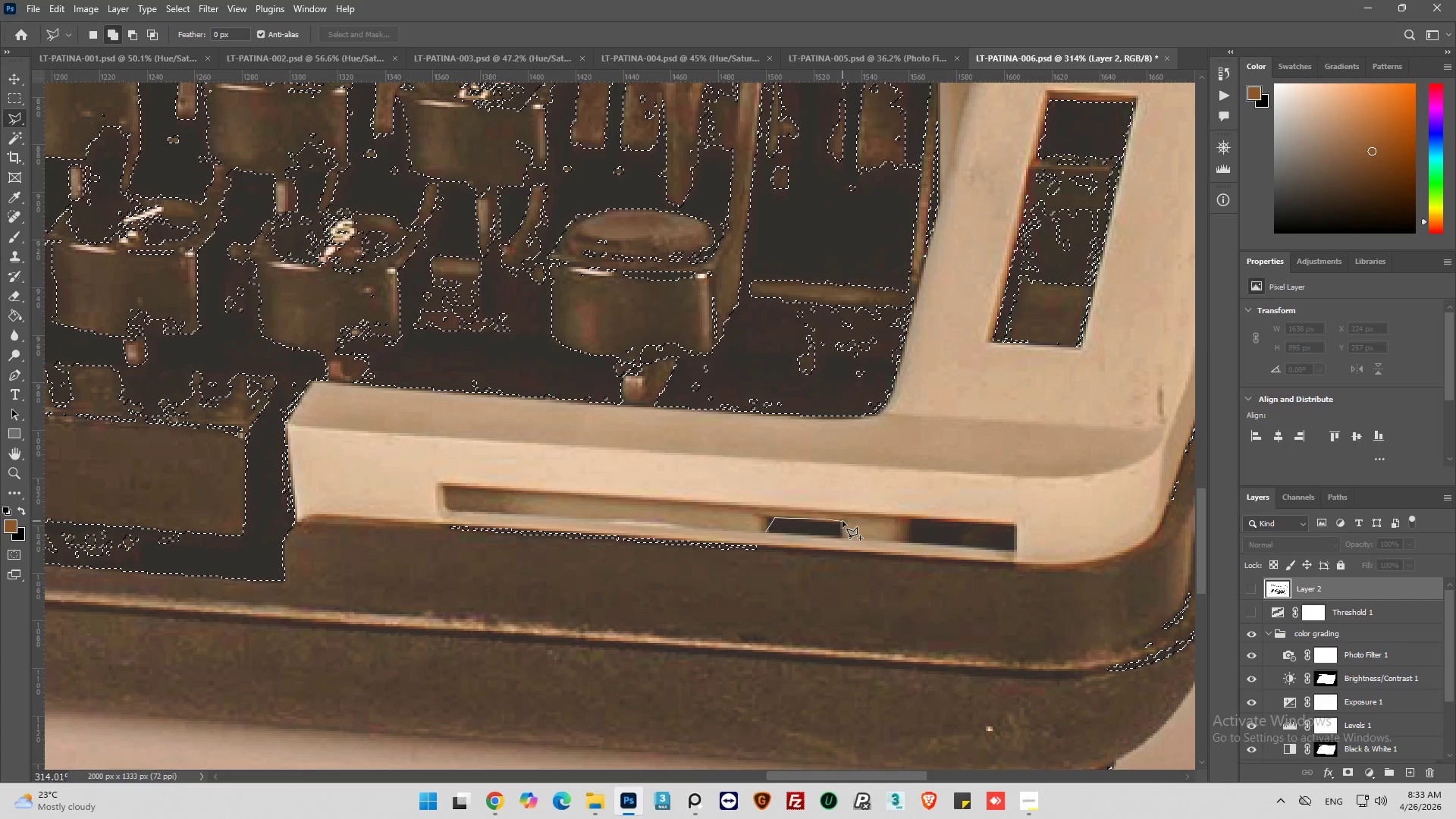 
left_click([843, 521])
 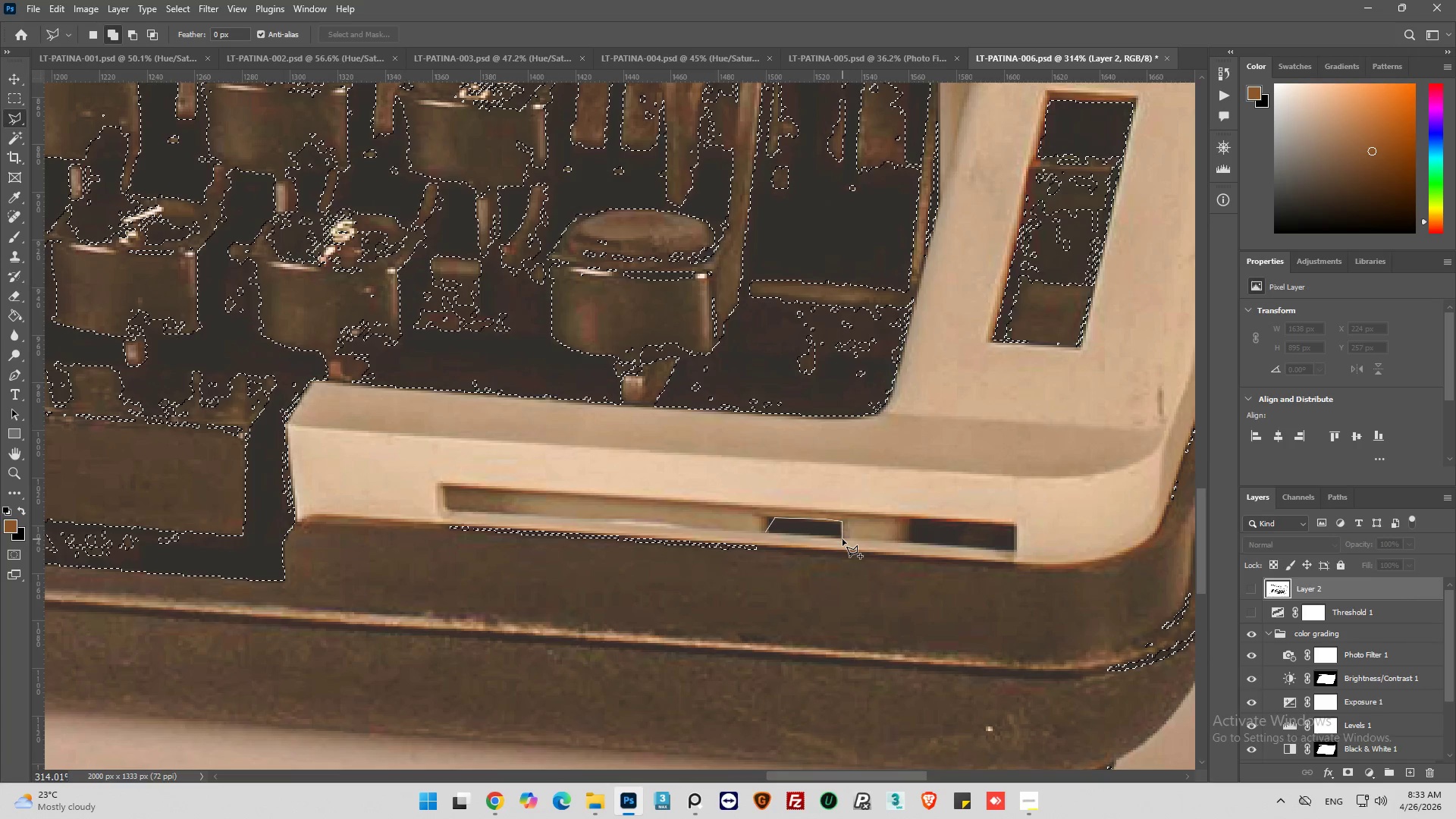 
left_click([842, 539])
 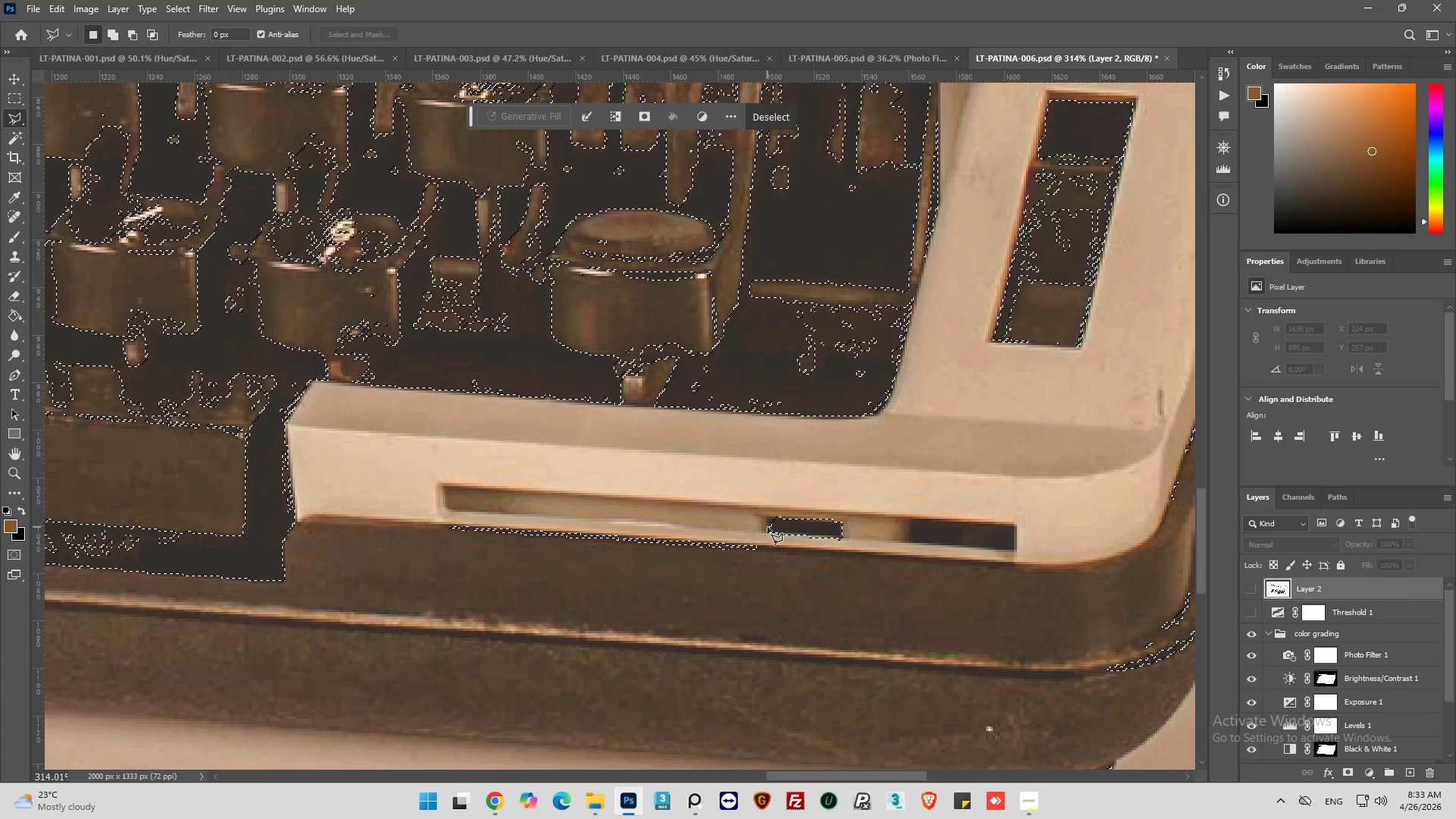 
hold_key(key=ShiftLeft, duration=0.95)
left_click([766, 532])
 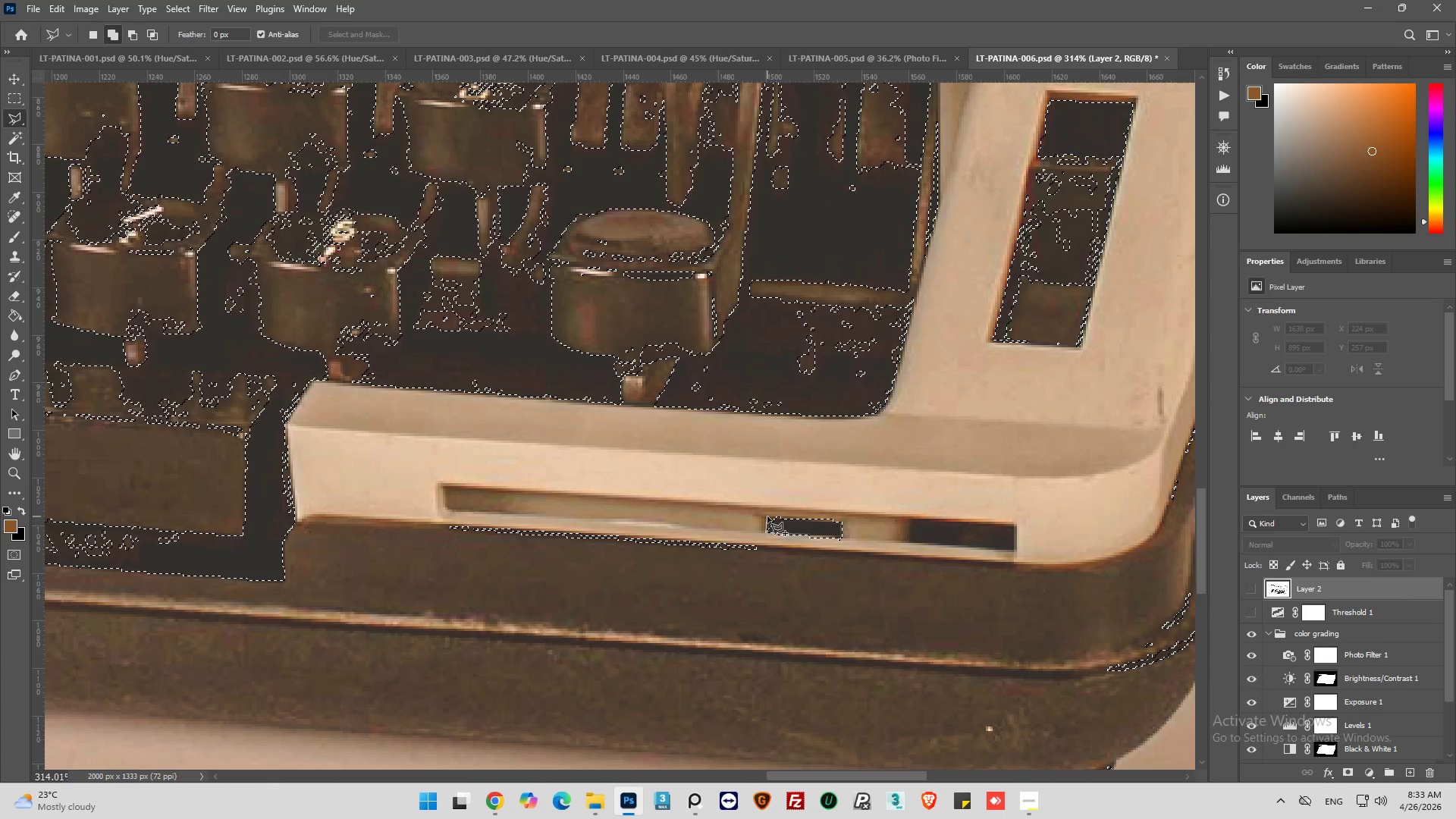 
left_click_drag(start_coordinate=[767, 516], to_coordinate=[773, 516])
 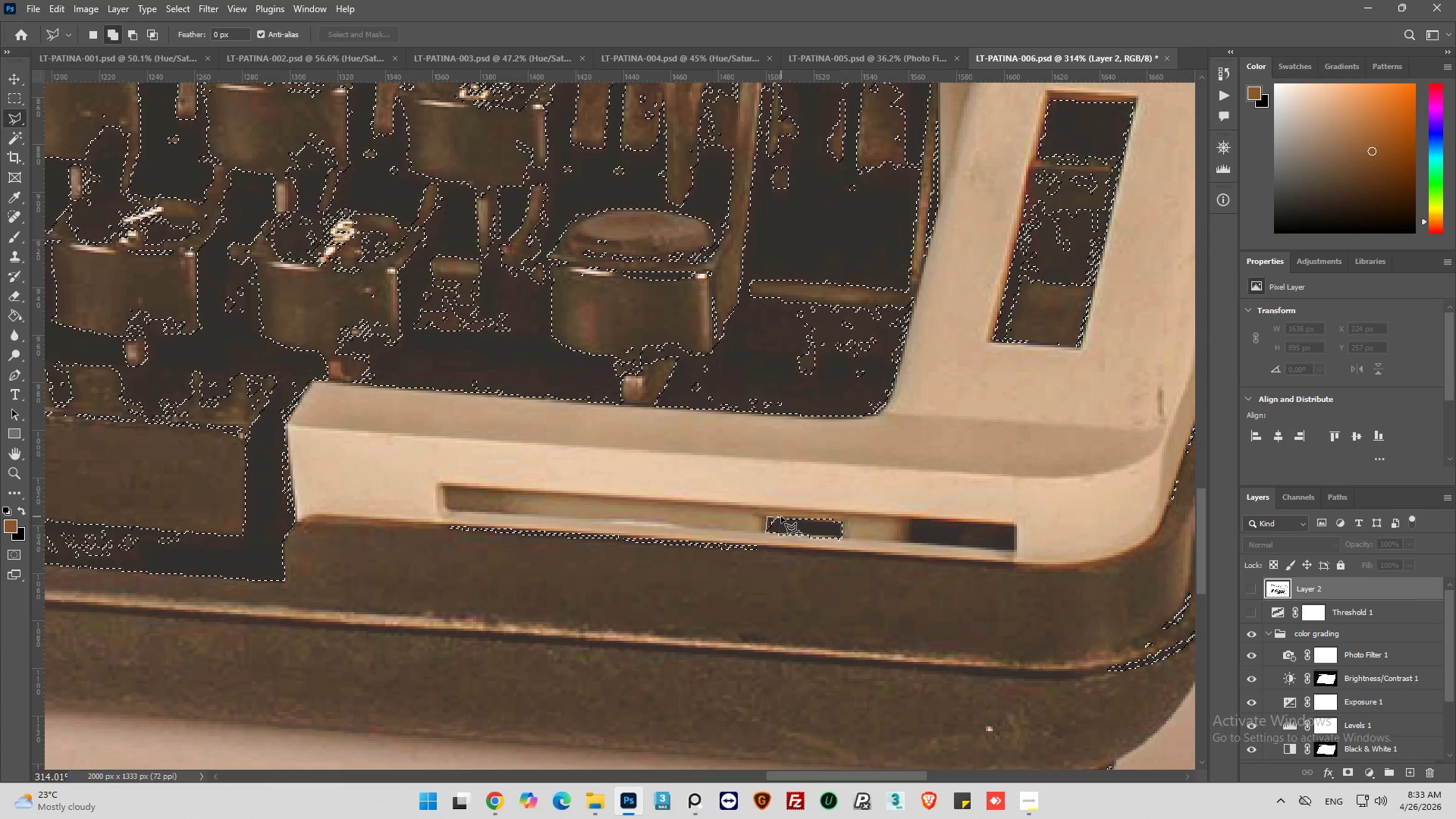 
left_click([781, 521])
 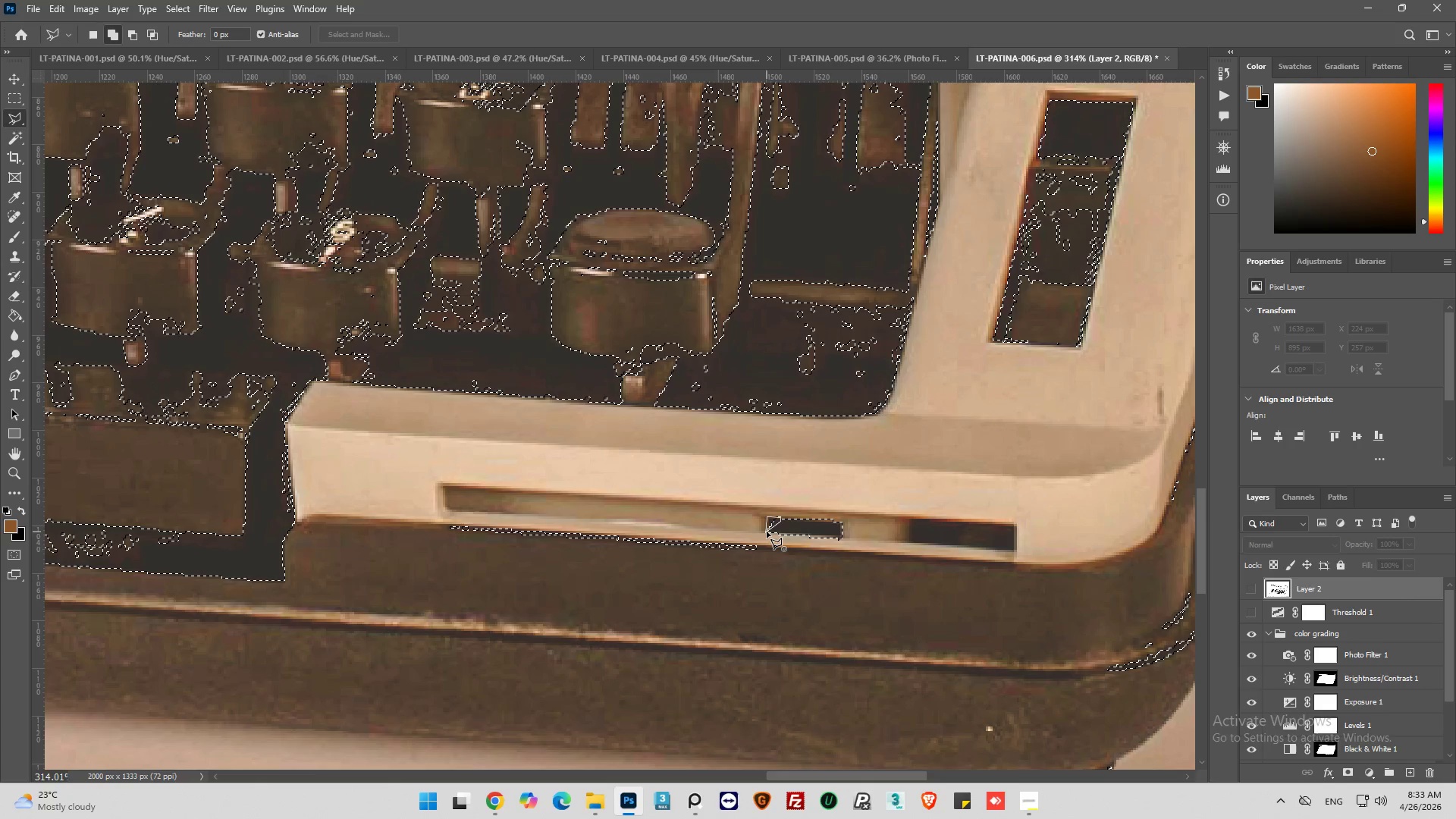 
left_click([767, 532])
 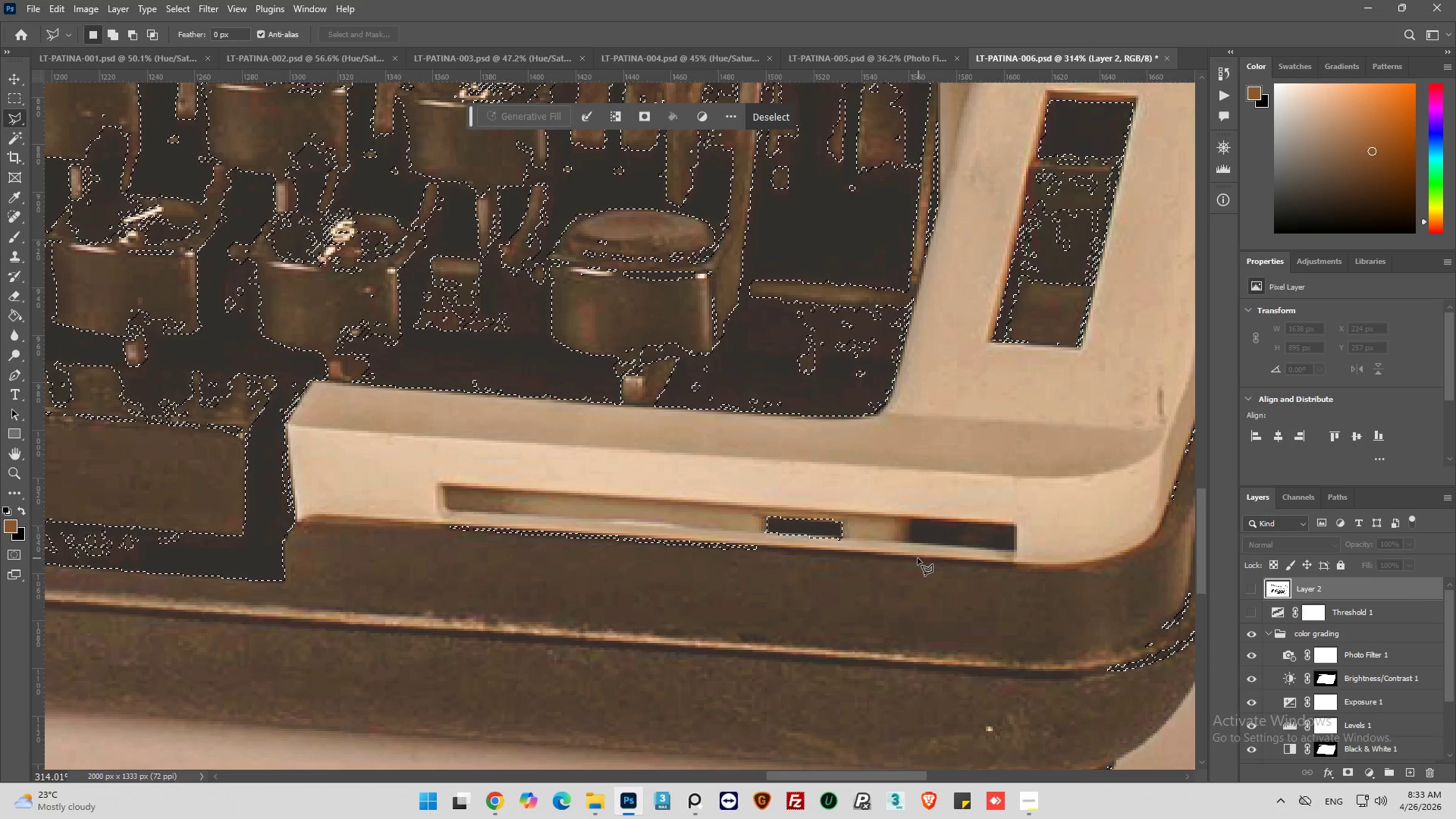 
hold_key(key=ShiftLeft, duration=1.55)
left_click([910, 541])
 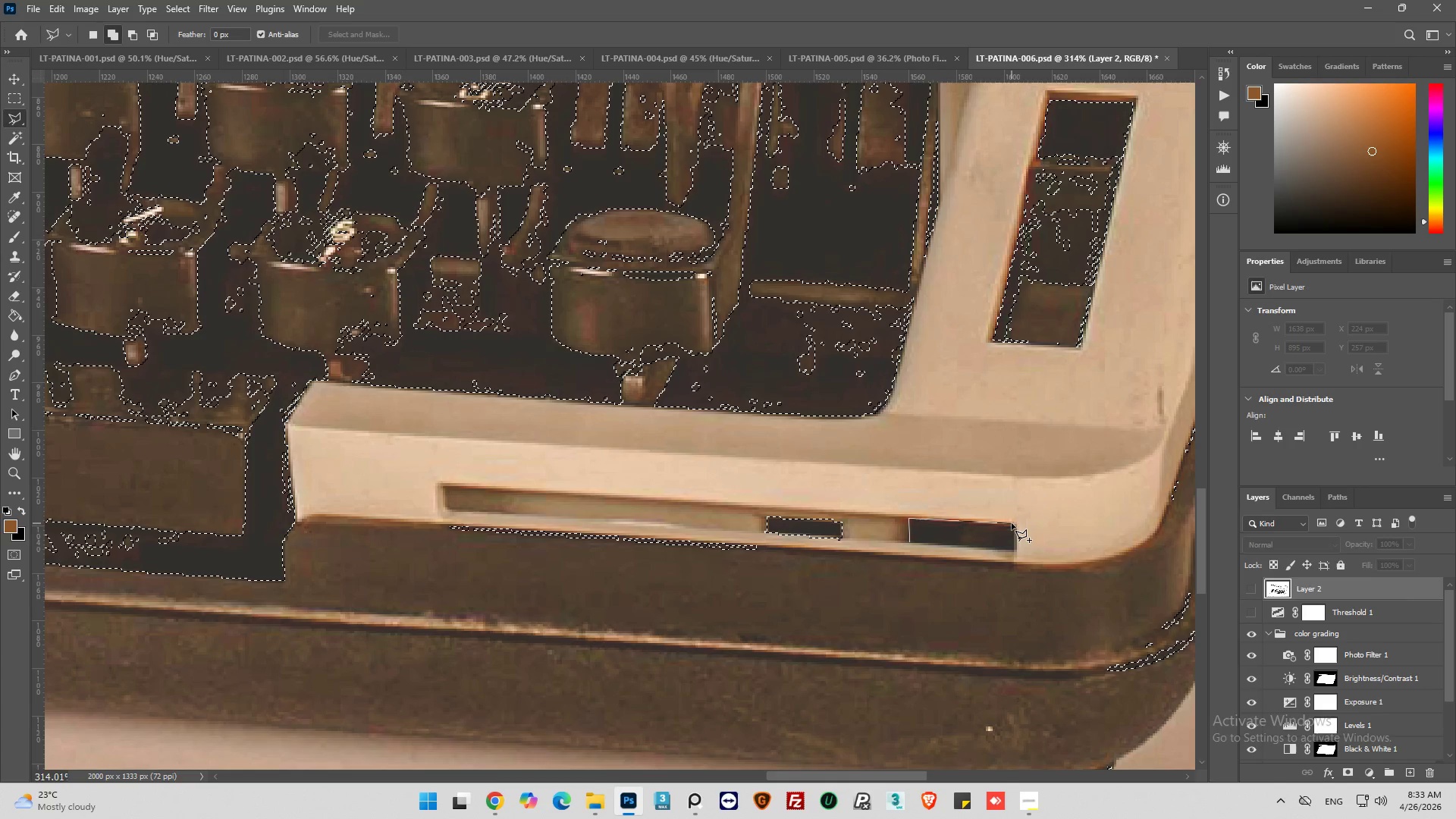 
wait(5.61)
 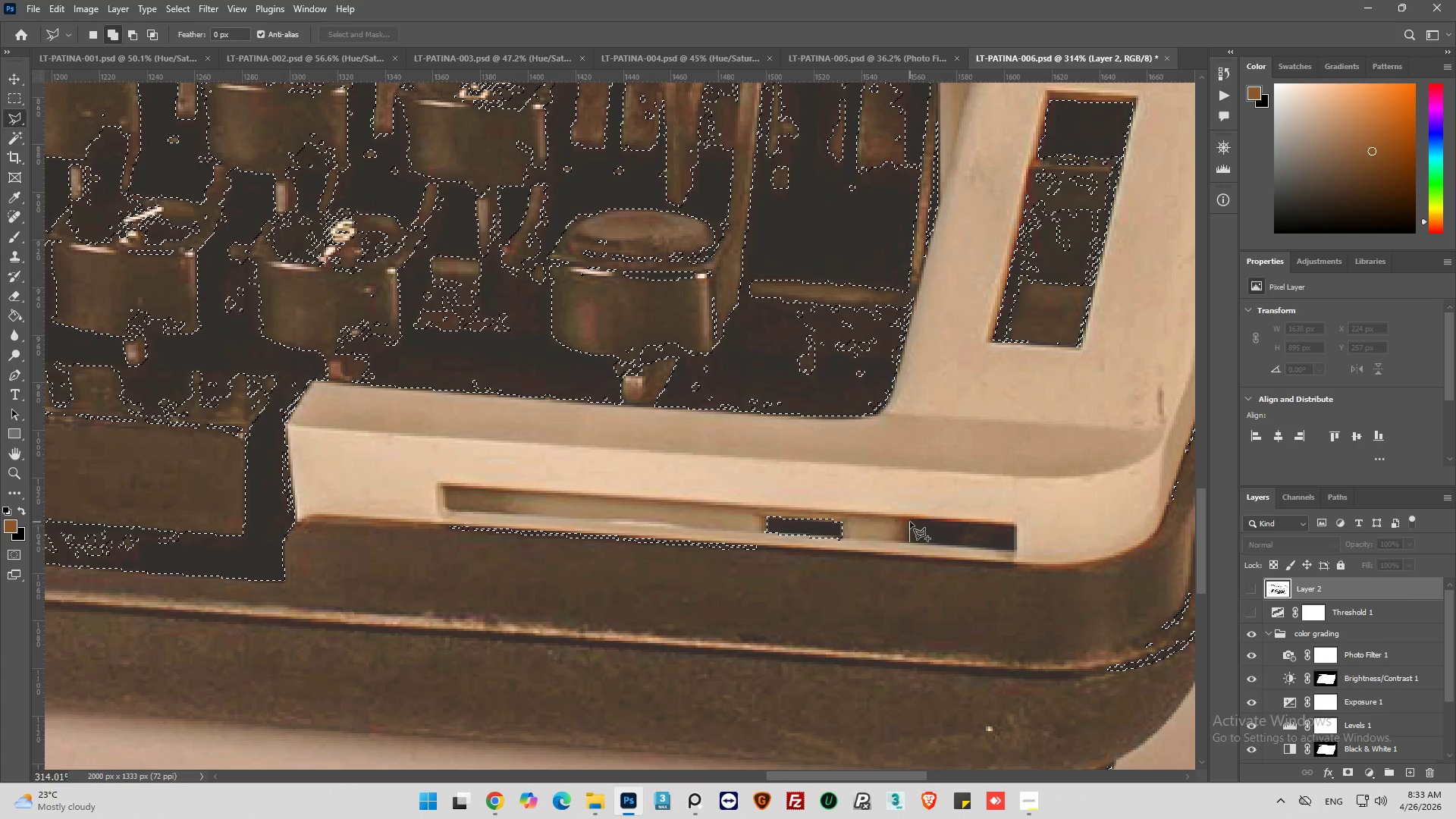 
left_click([1015, 525])
 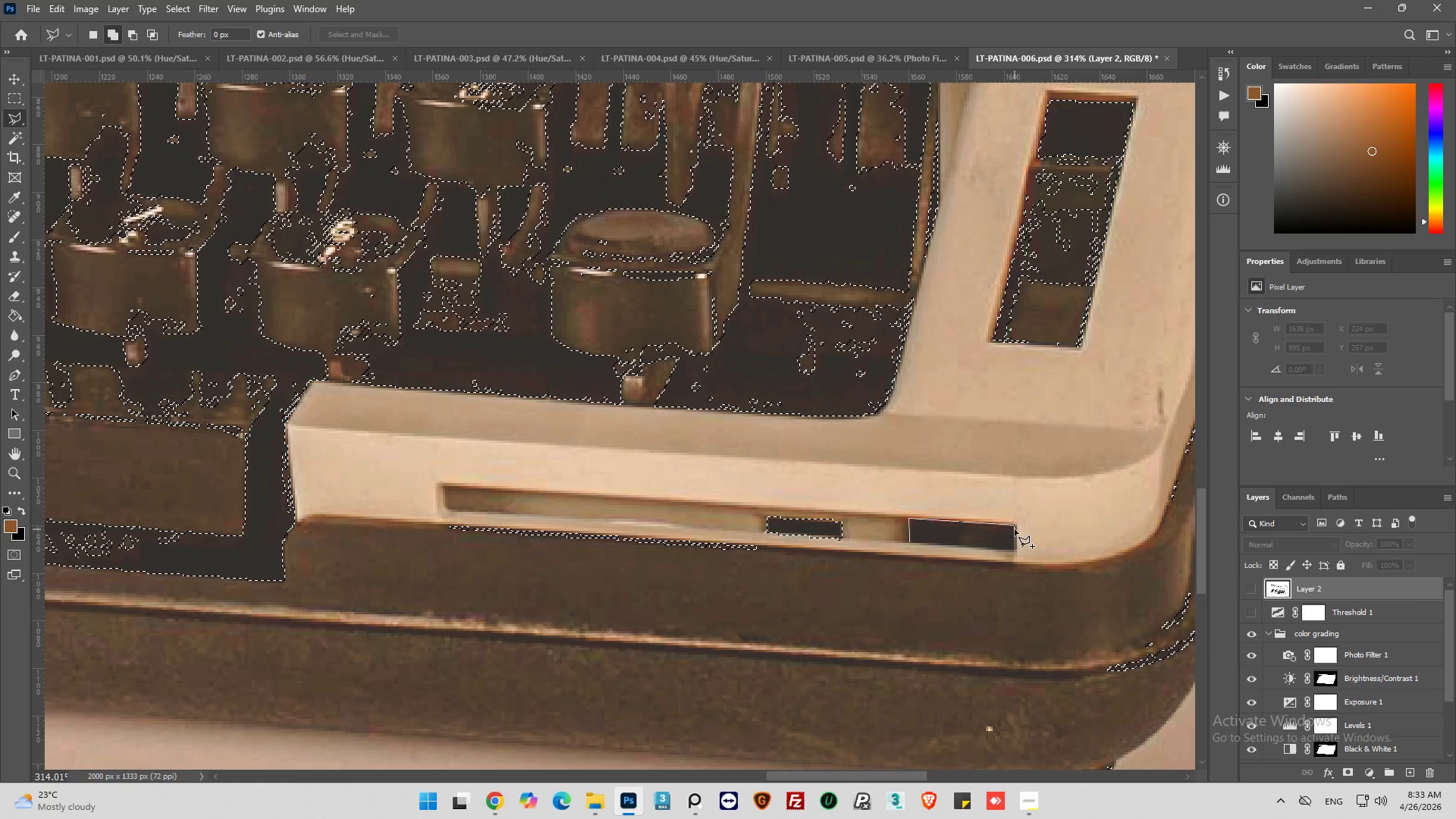 
left_click([1015, 529])
 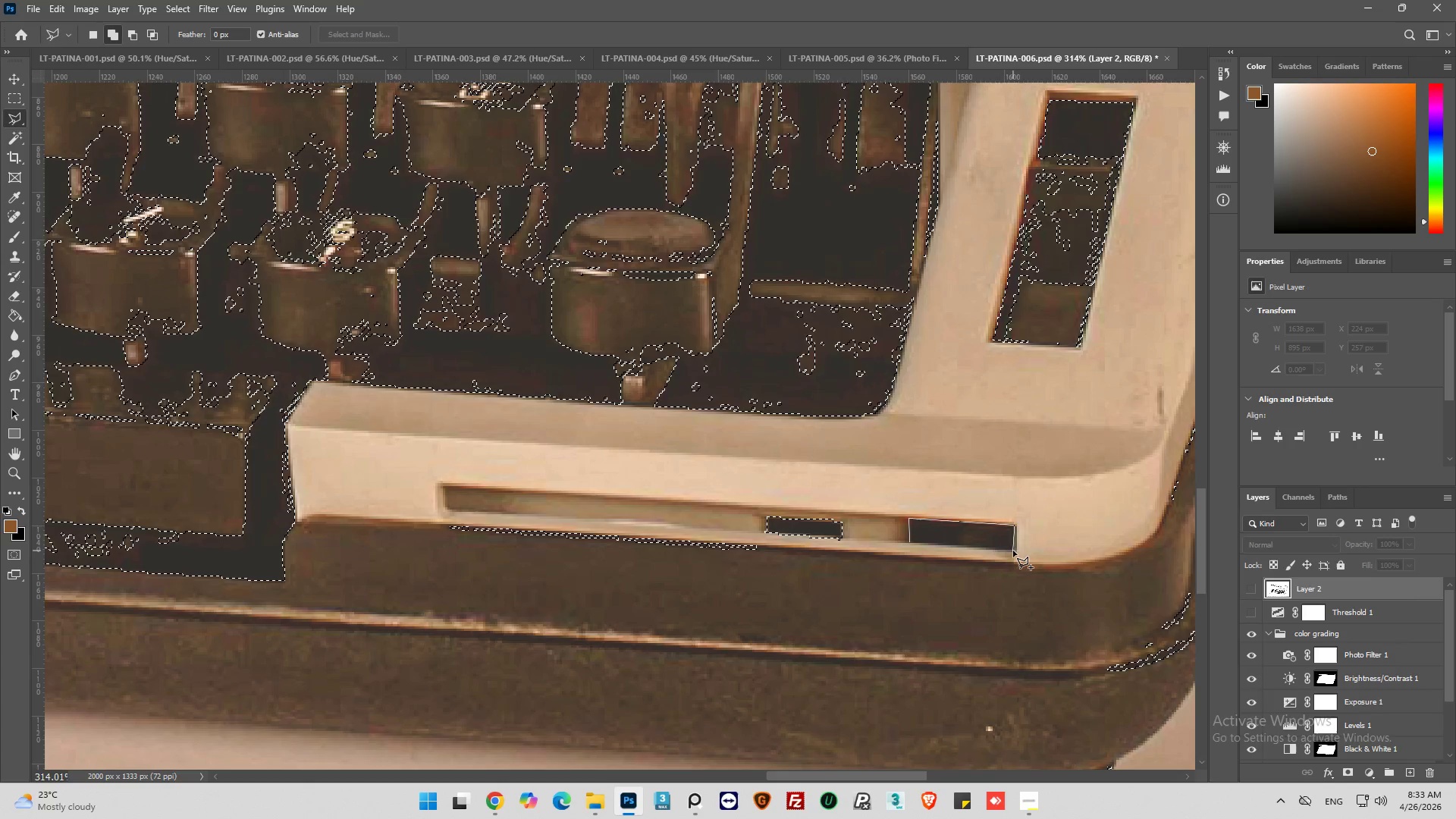 
left_click([1015, 550])
 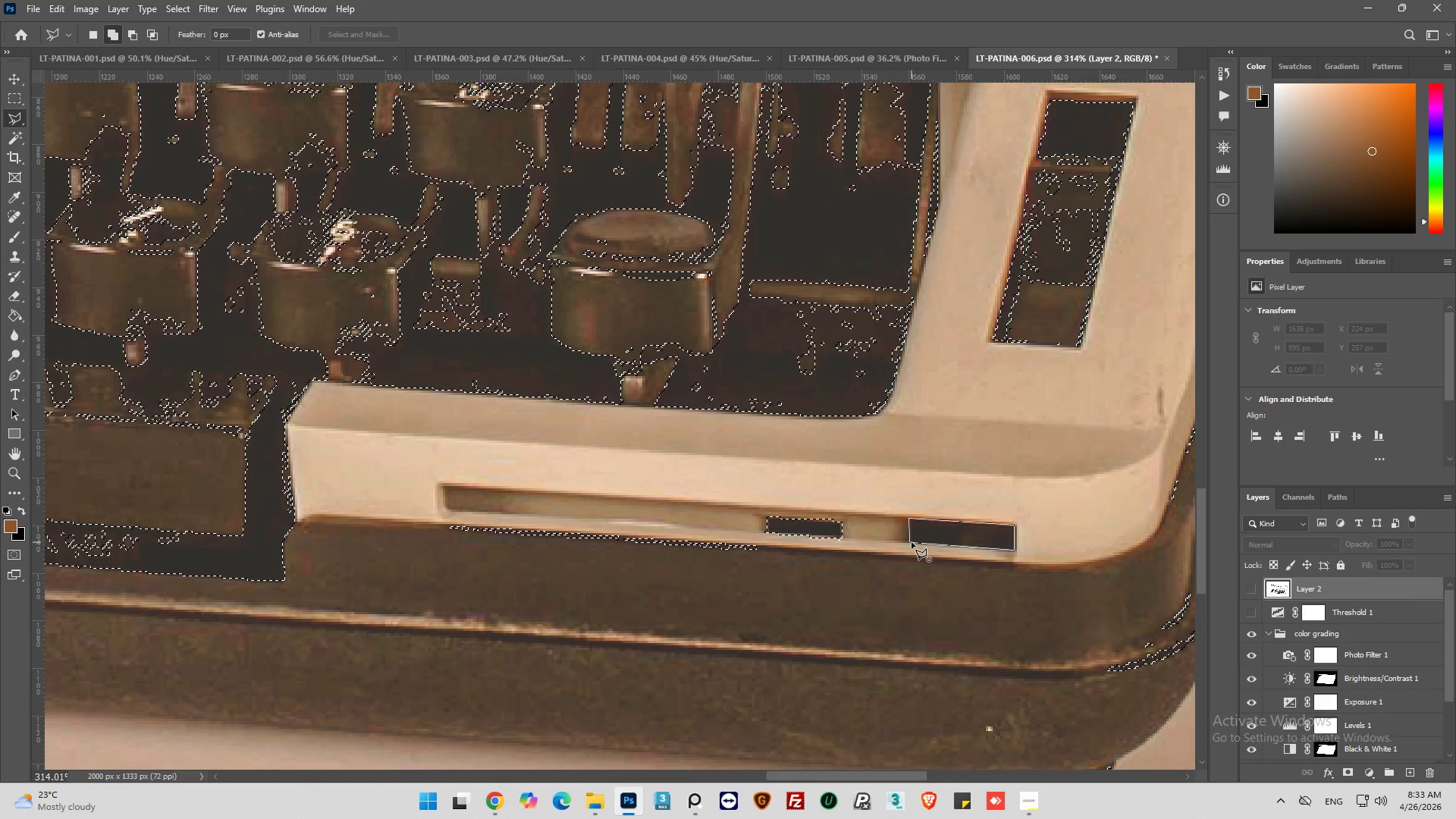 
left_click([912, 542])
 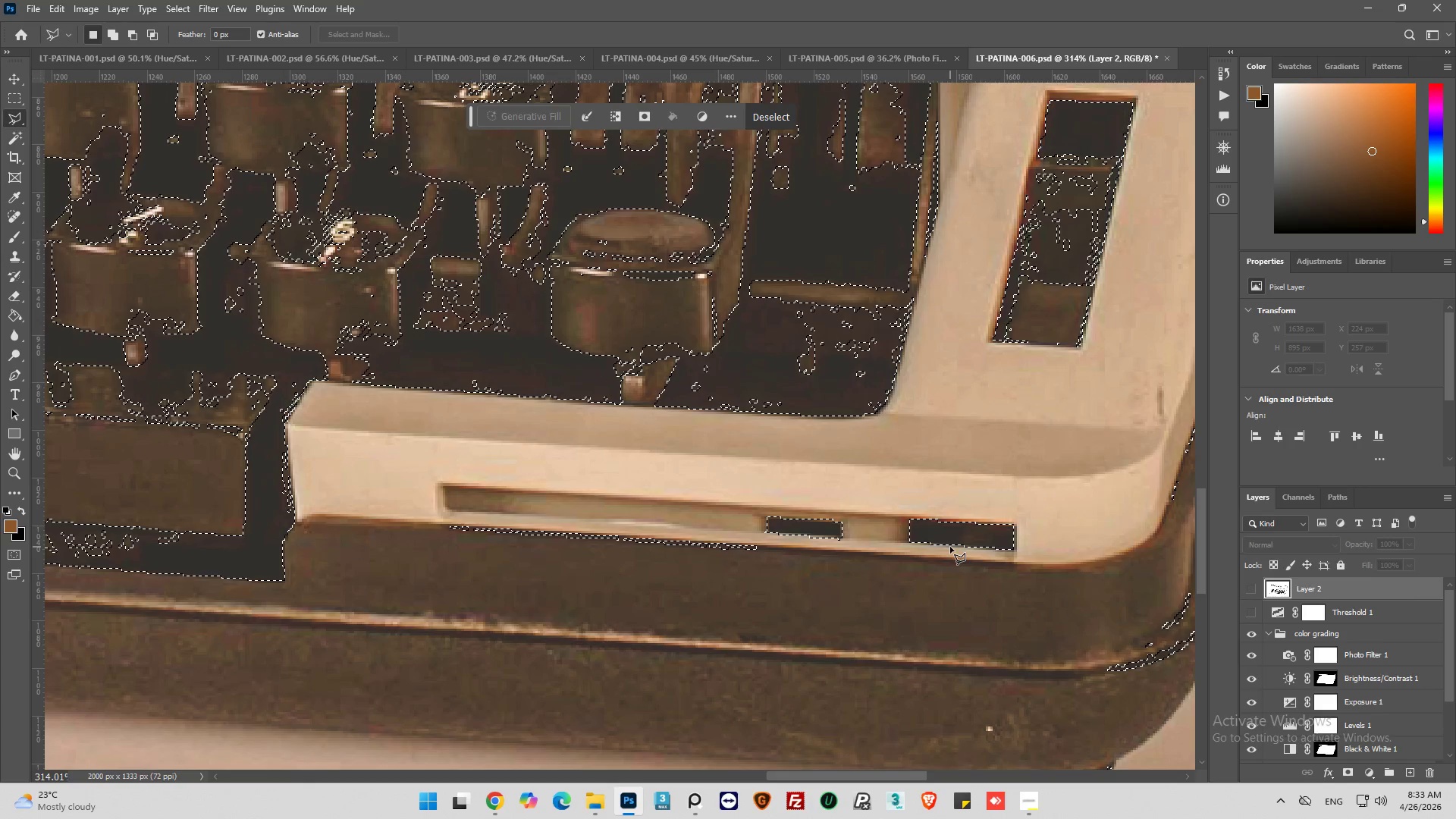 
hold_key(key=AltLeft, duration=2.81)
scroll: coordinate [971, 544], scroll_direction: down, amount: 13.0
 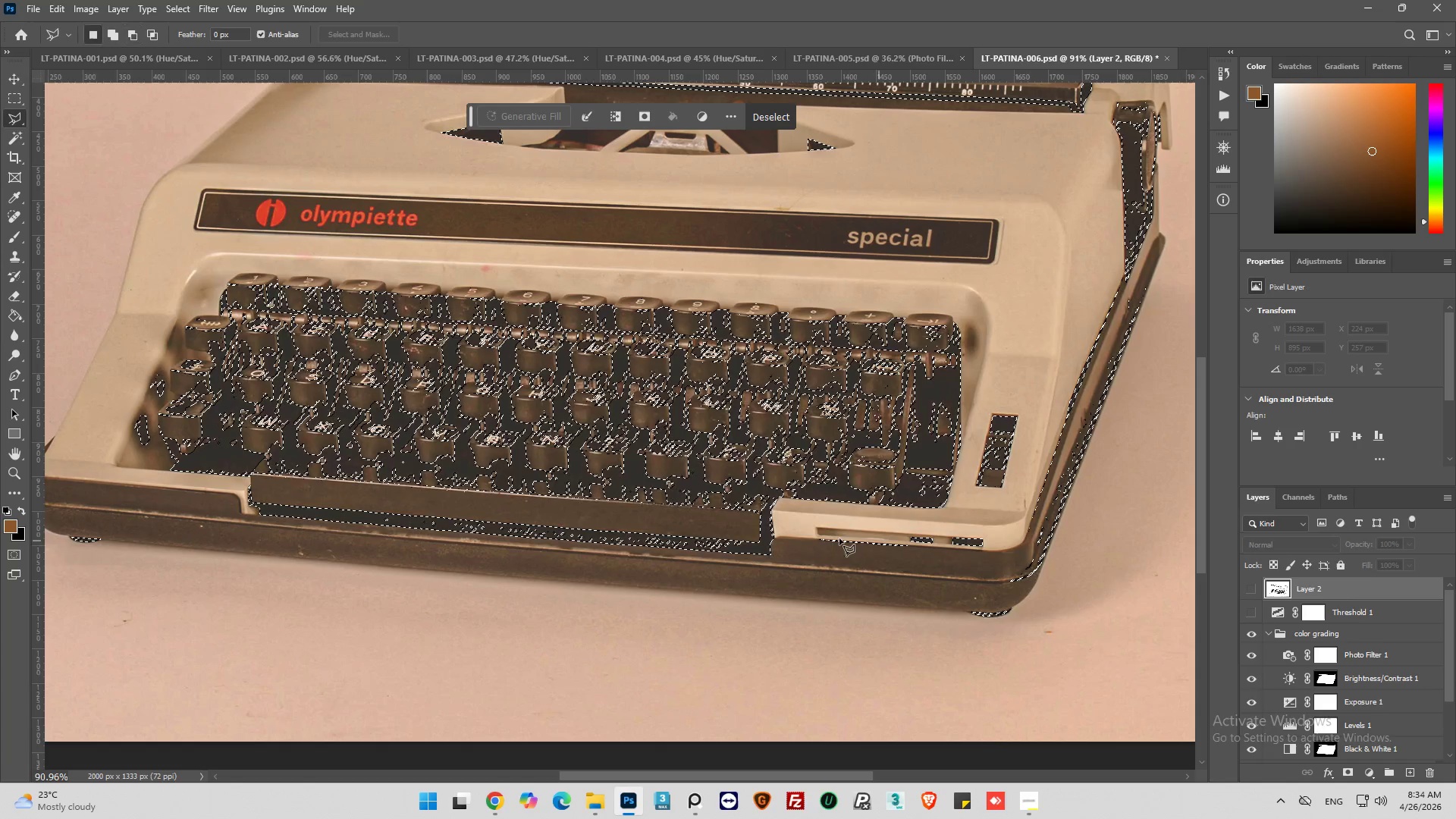 
hold_key(key=AltLeft, duration=1.75)
scroll: coordinate [980, 557], scroll_direction: up, amount: 15.0
 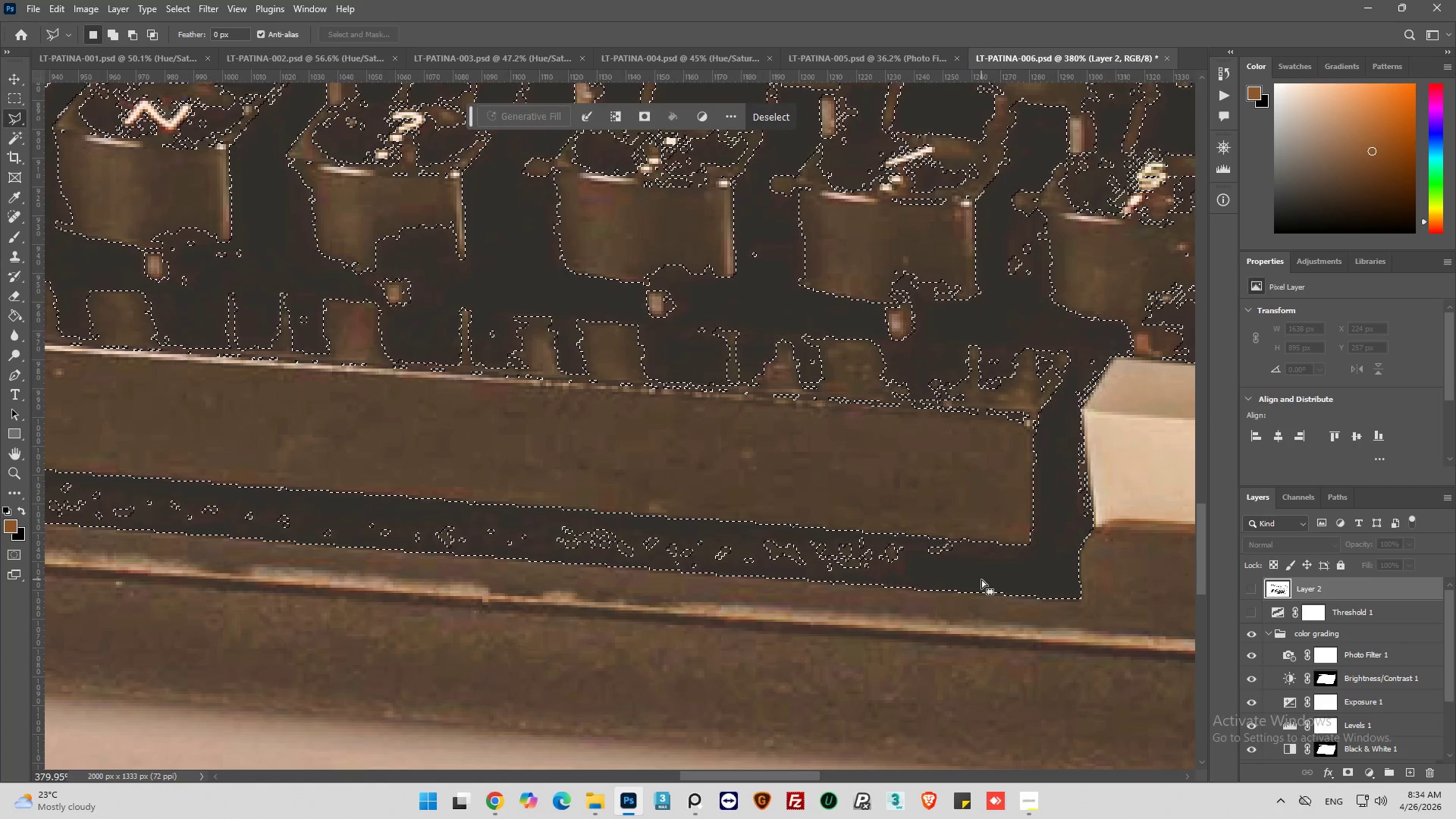 
hold_key(key=ShiftLeft, duration=0.72)
left_click([982, 574])
 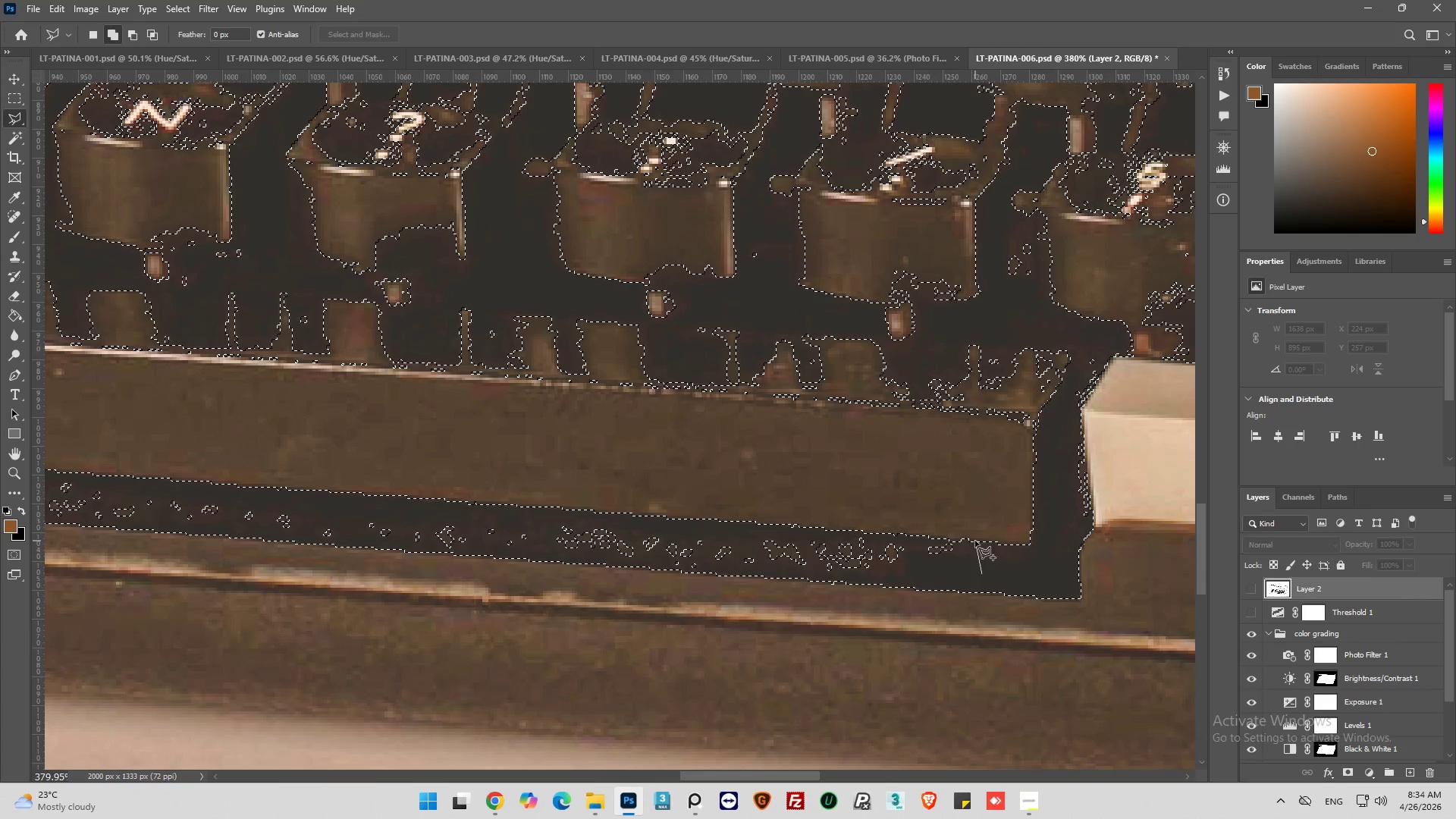 
left_click([975, 541])
 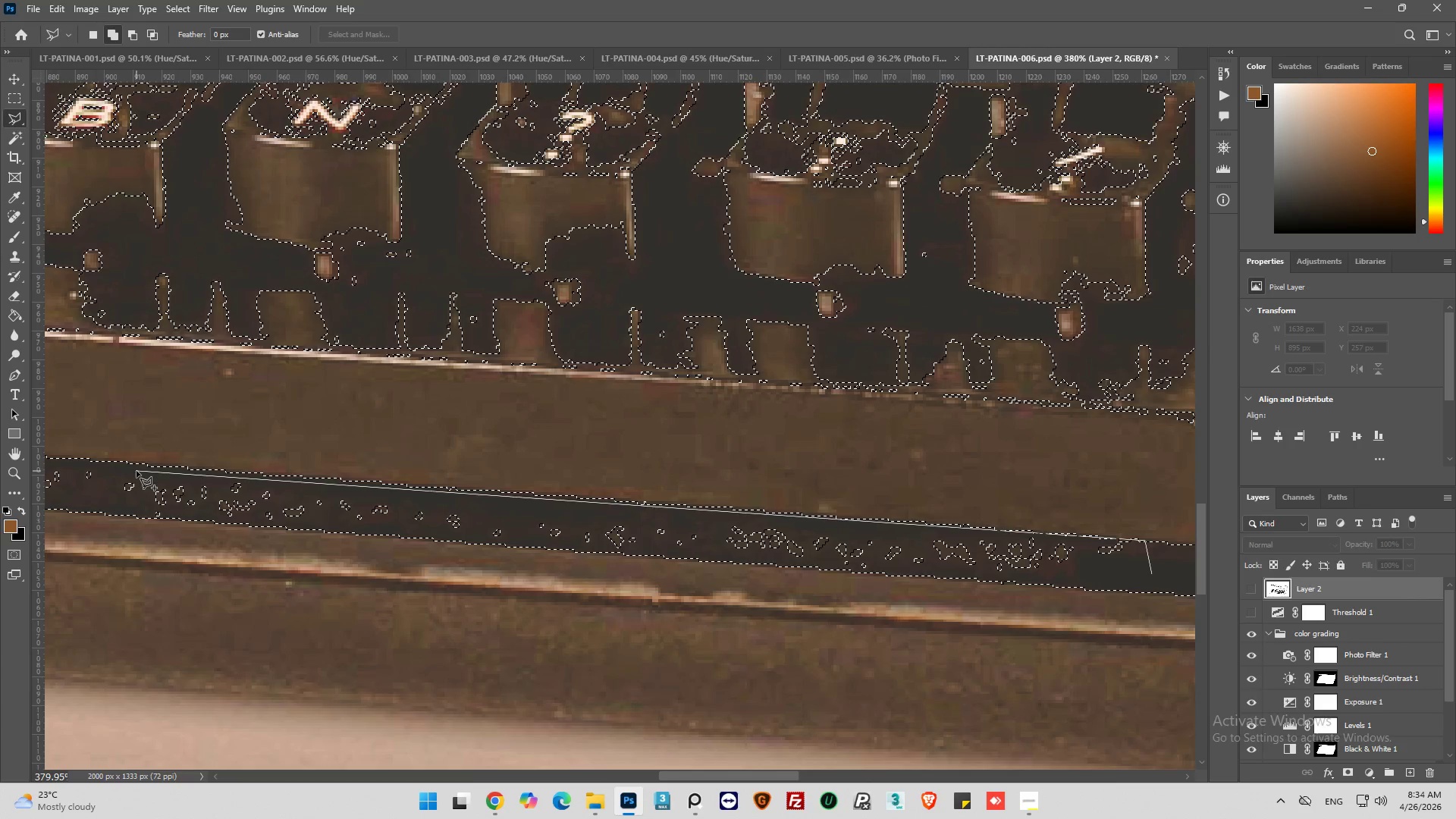 
left_click([139, 470])
 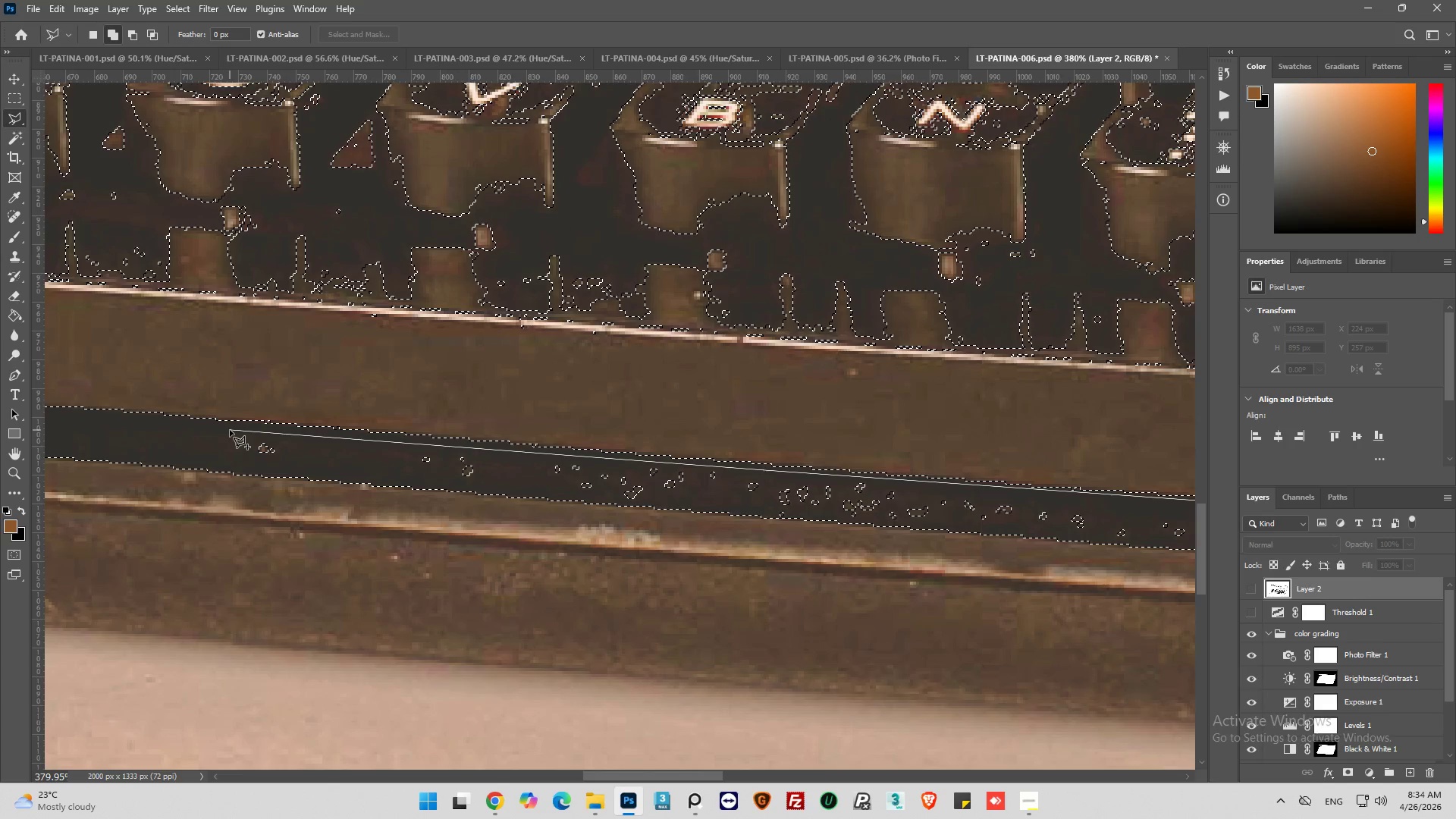 
left_click_drag(start_coordinate=[221, 463], to_coordinate=[242, 466])
 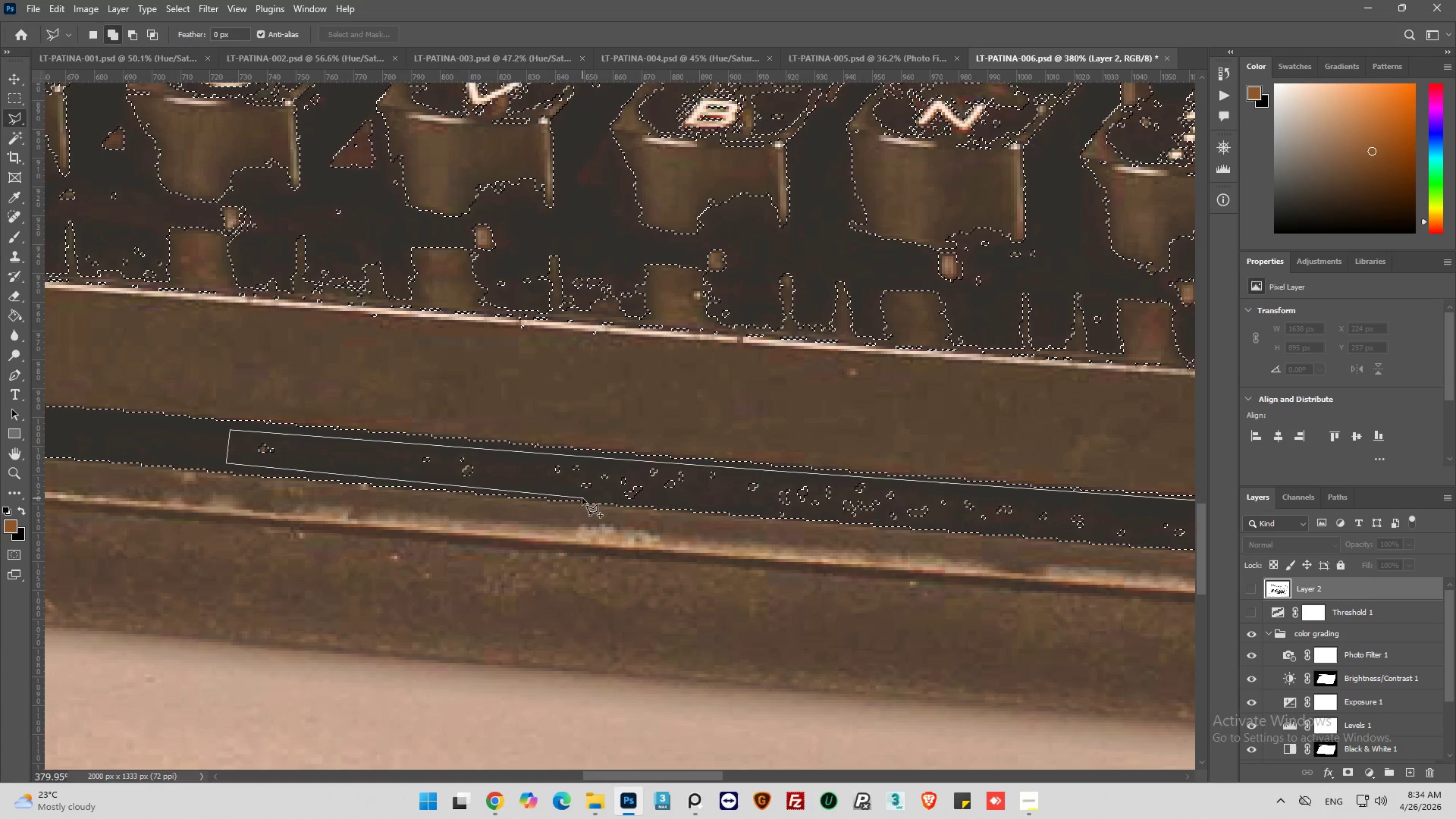 
left_click_drag(start_coordinate=[584, 497], to_coordinate=[595, 498])
 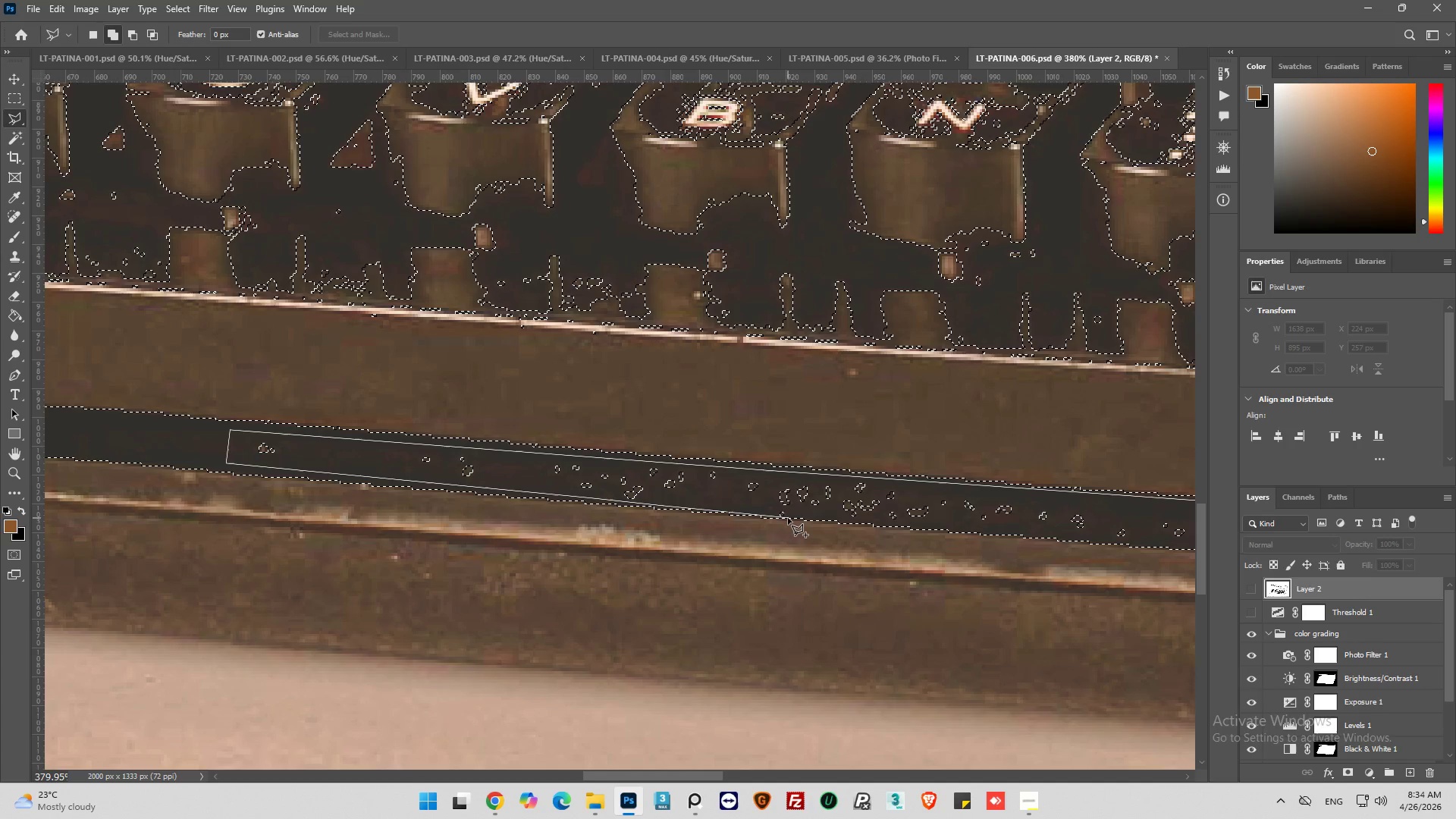 
left_click_drag(start_coordinate=[813, 515], to_coordinate=[822, 516])
 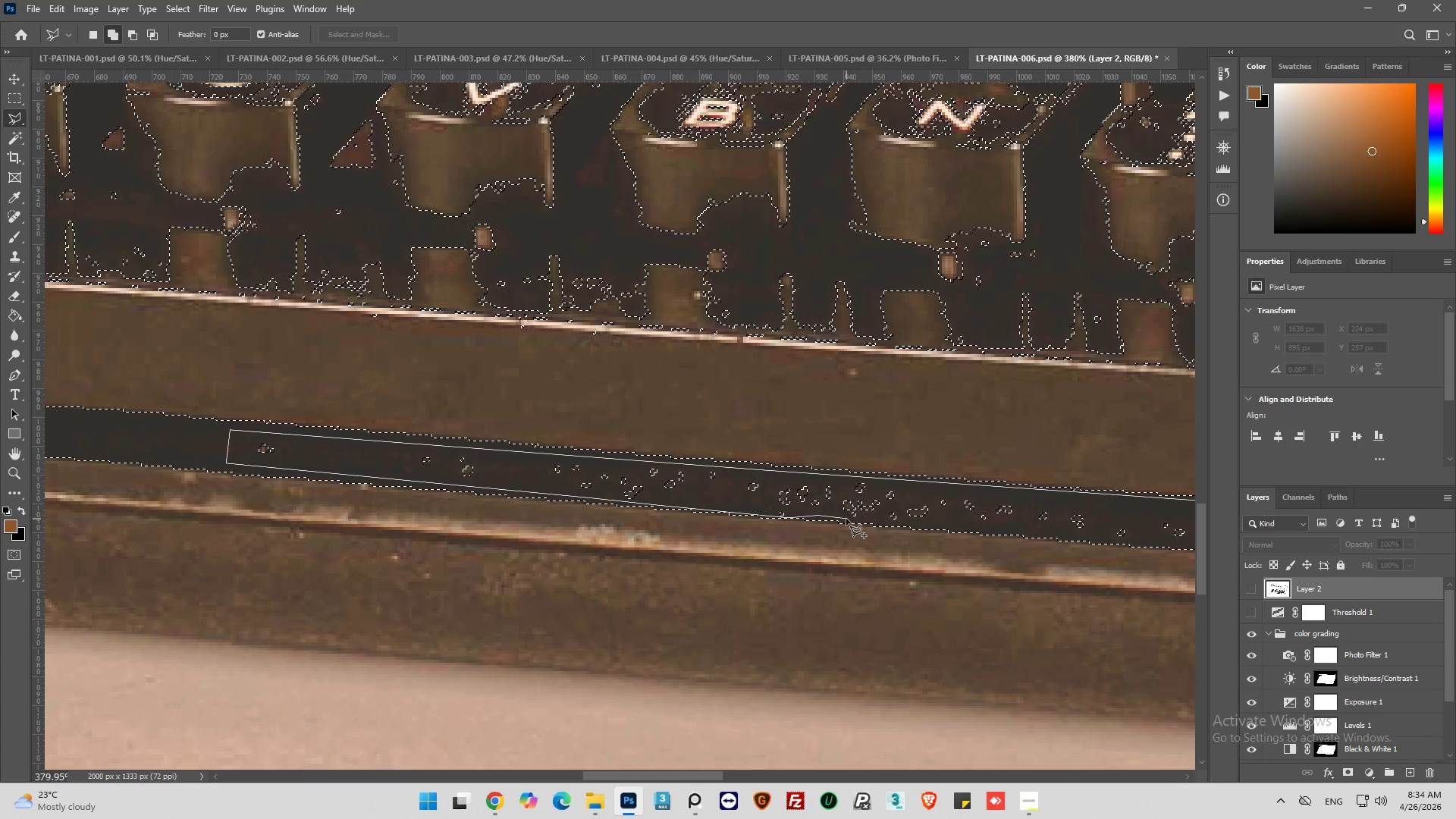 
left_click([846, 519])
 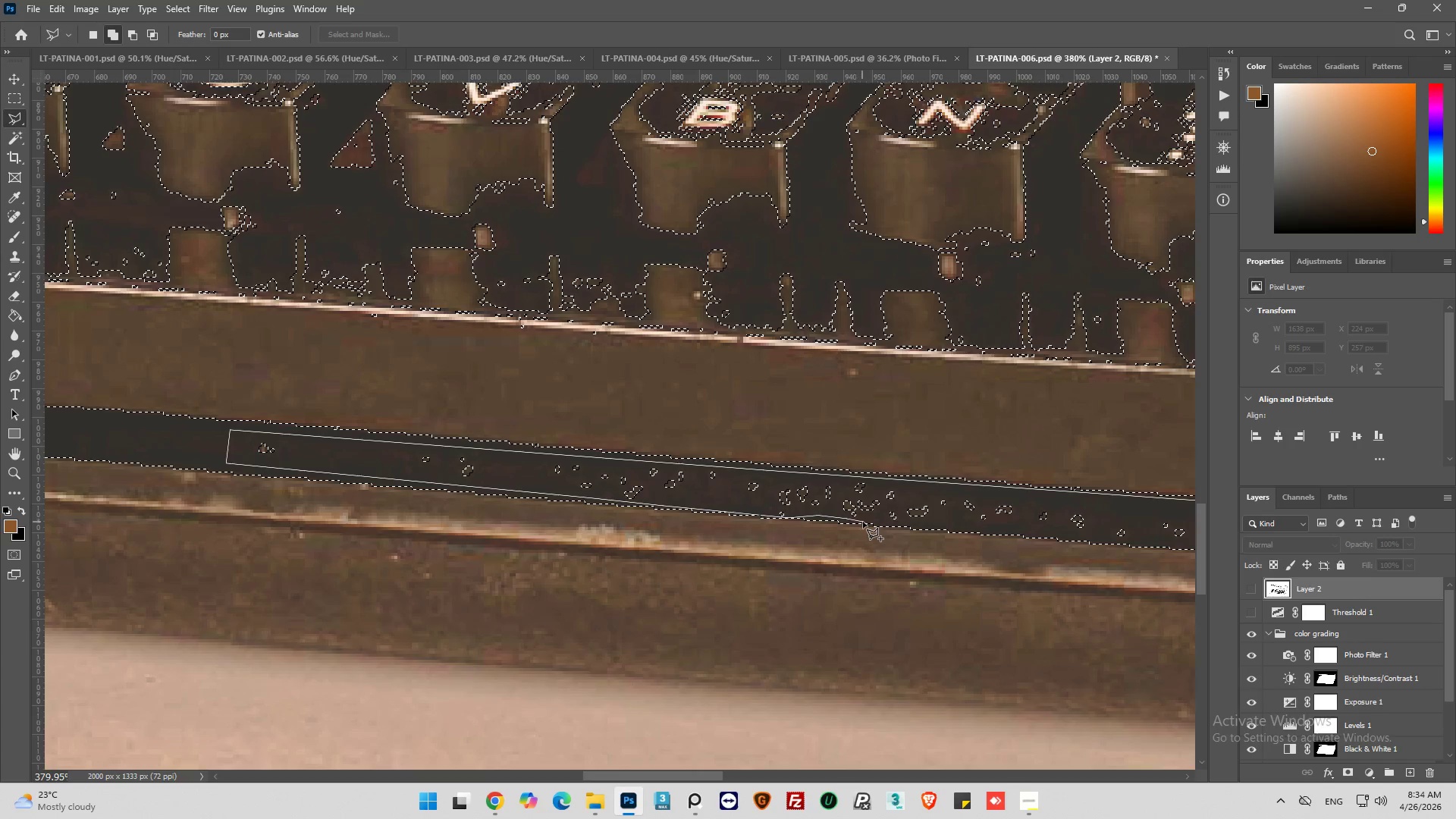 
left_click([864, 522])
 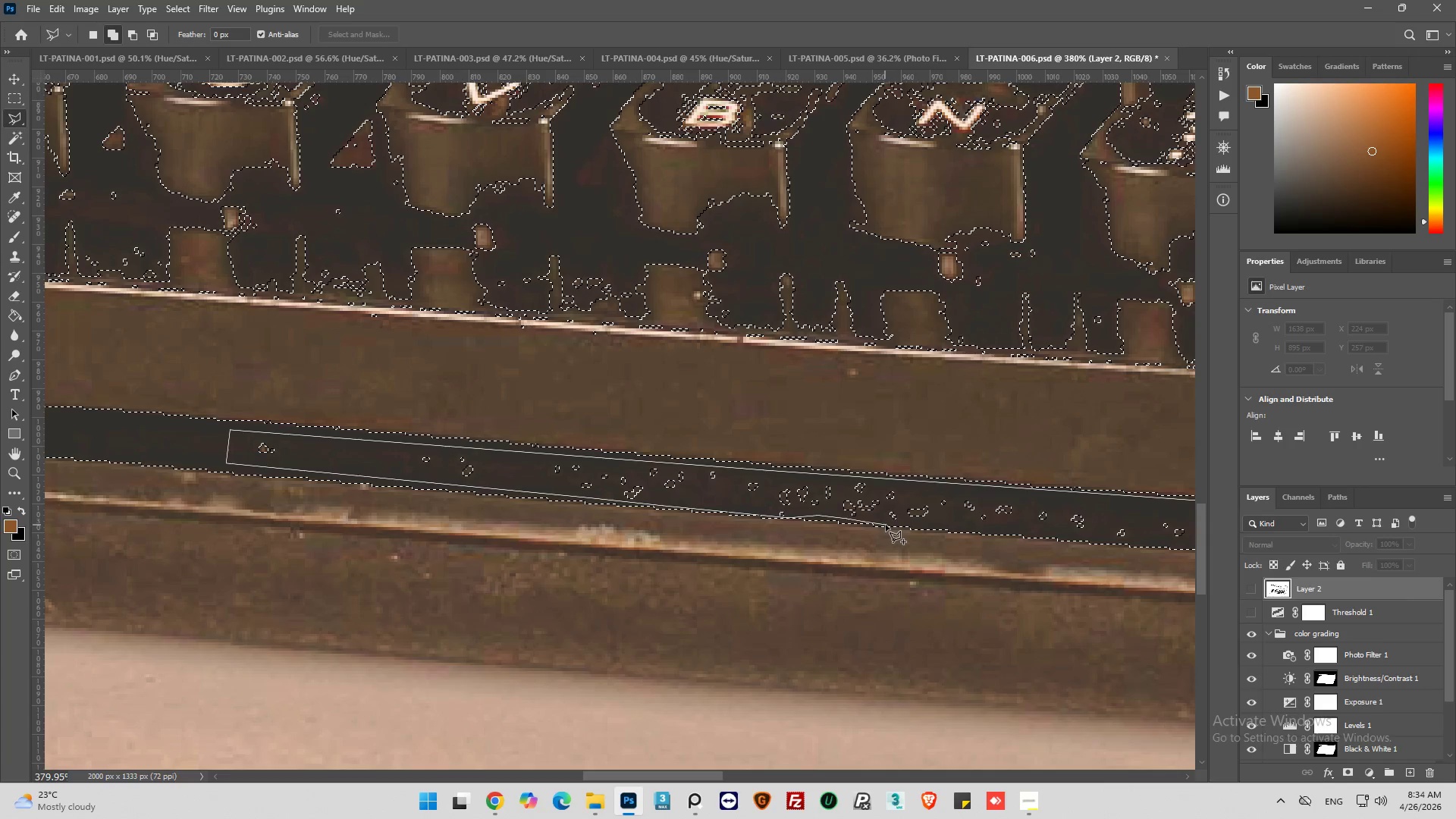 
left_click_drag(start_coordinate=[889, 525], to_coordinate=[893, 525])
 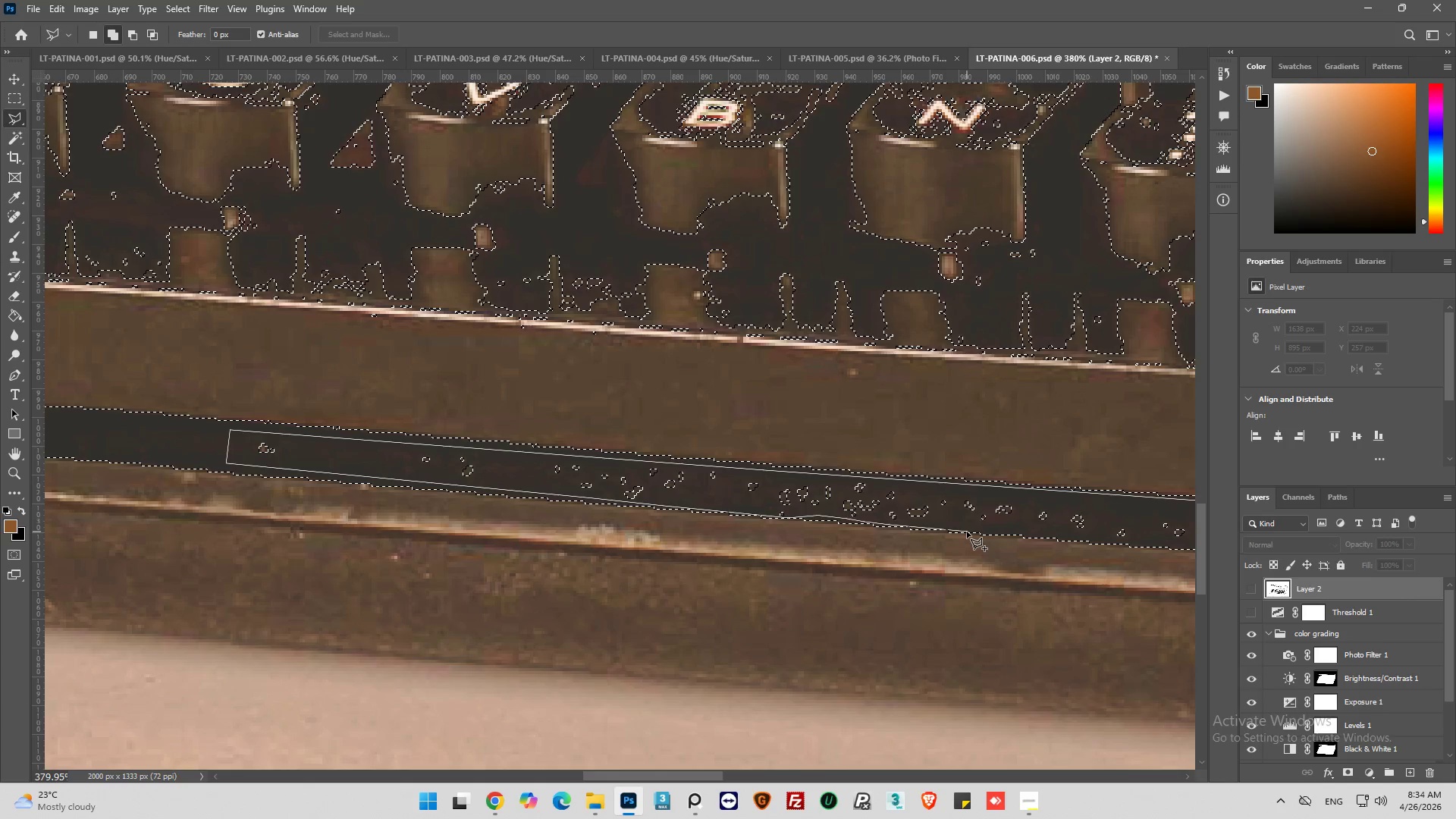 
left_click([968, 532])
 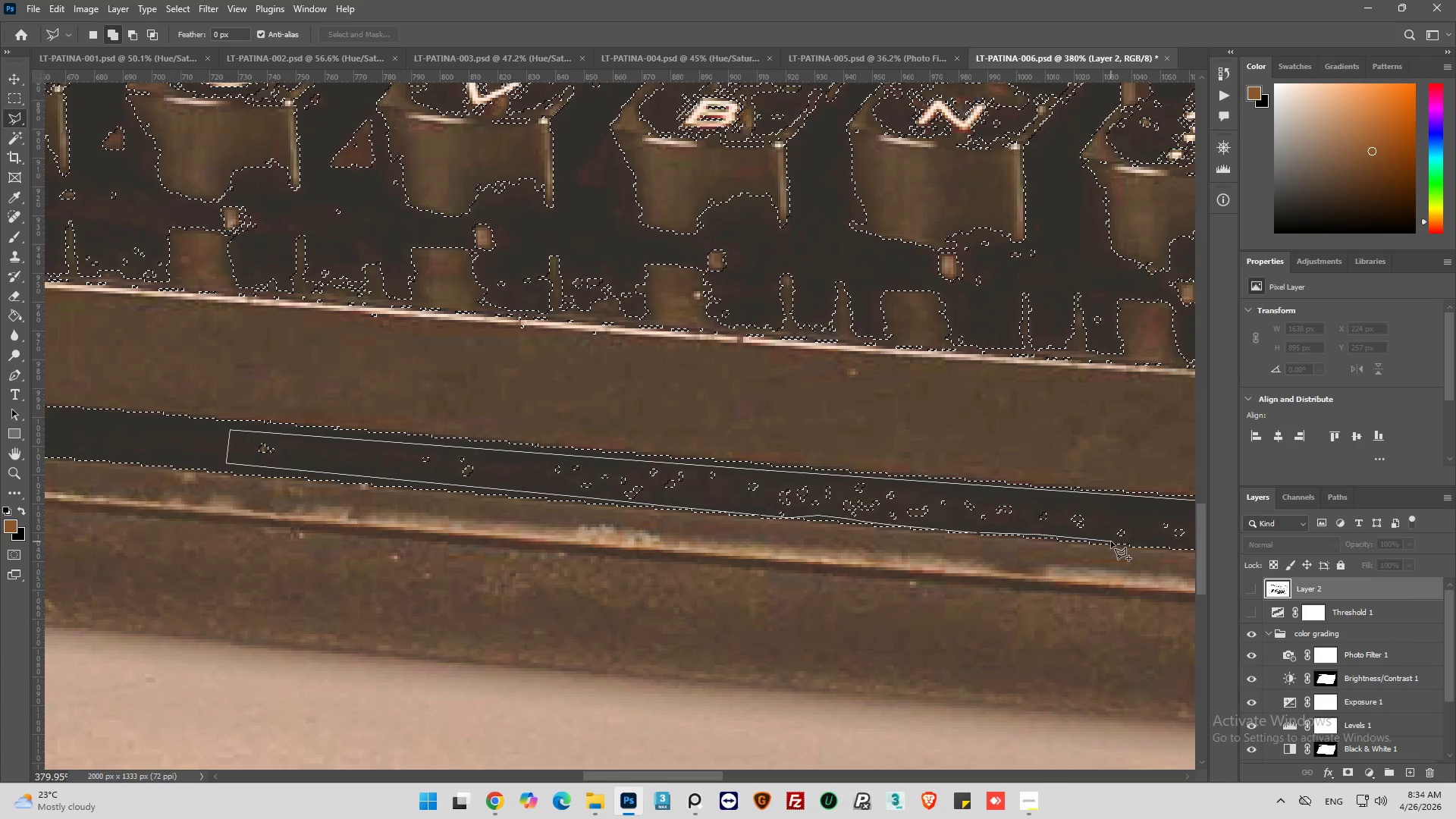 
left_click([1151, 544])
 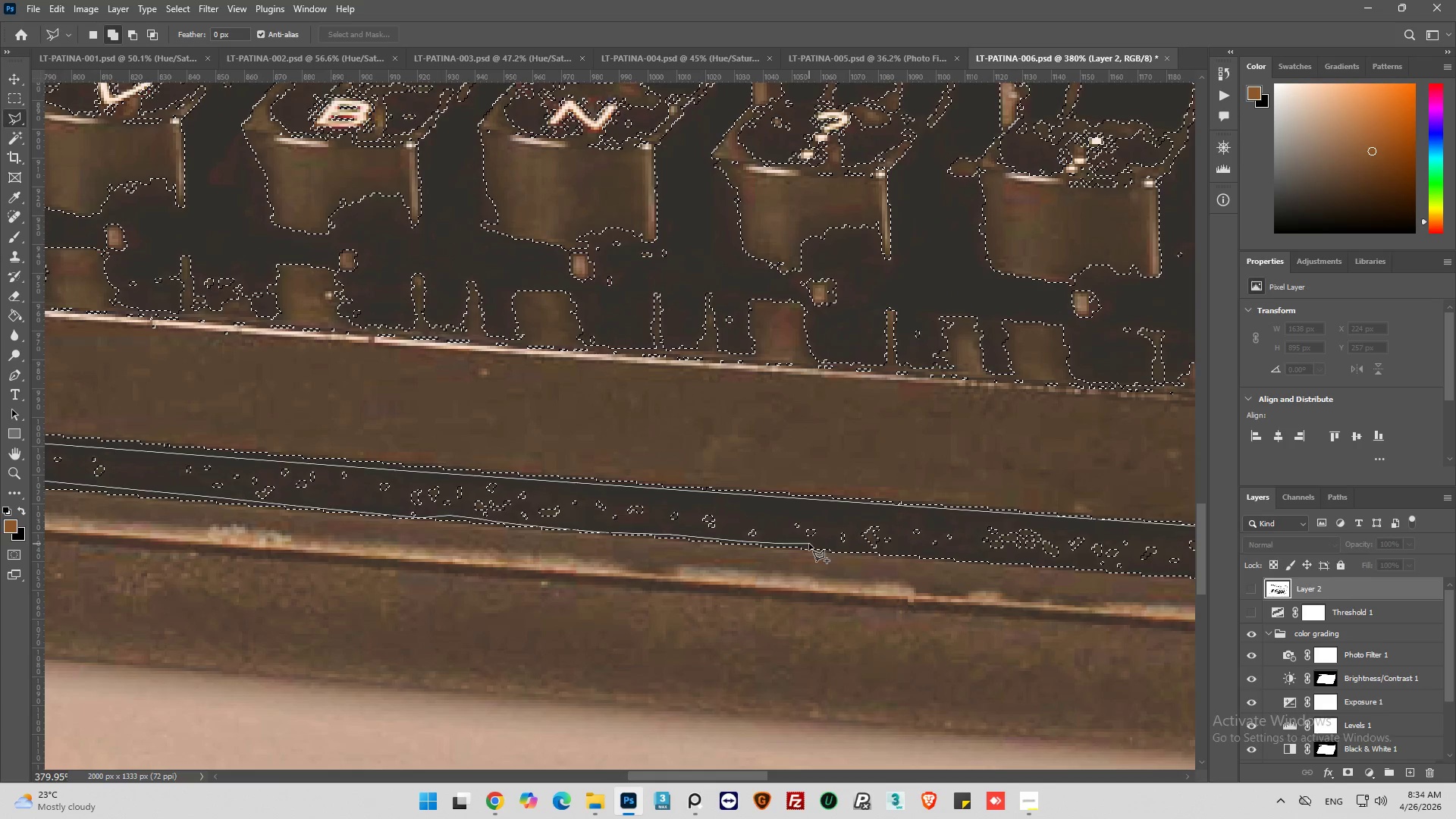 
left_click_drag(start_coordinate=[808, 544], to_coordinate=[839, 548])
 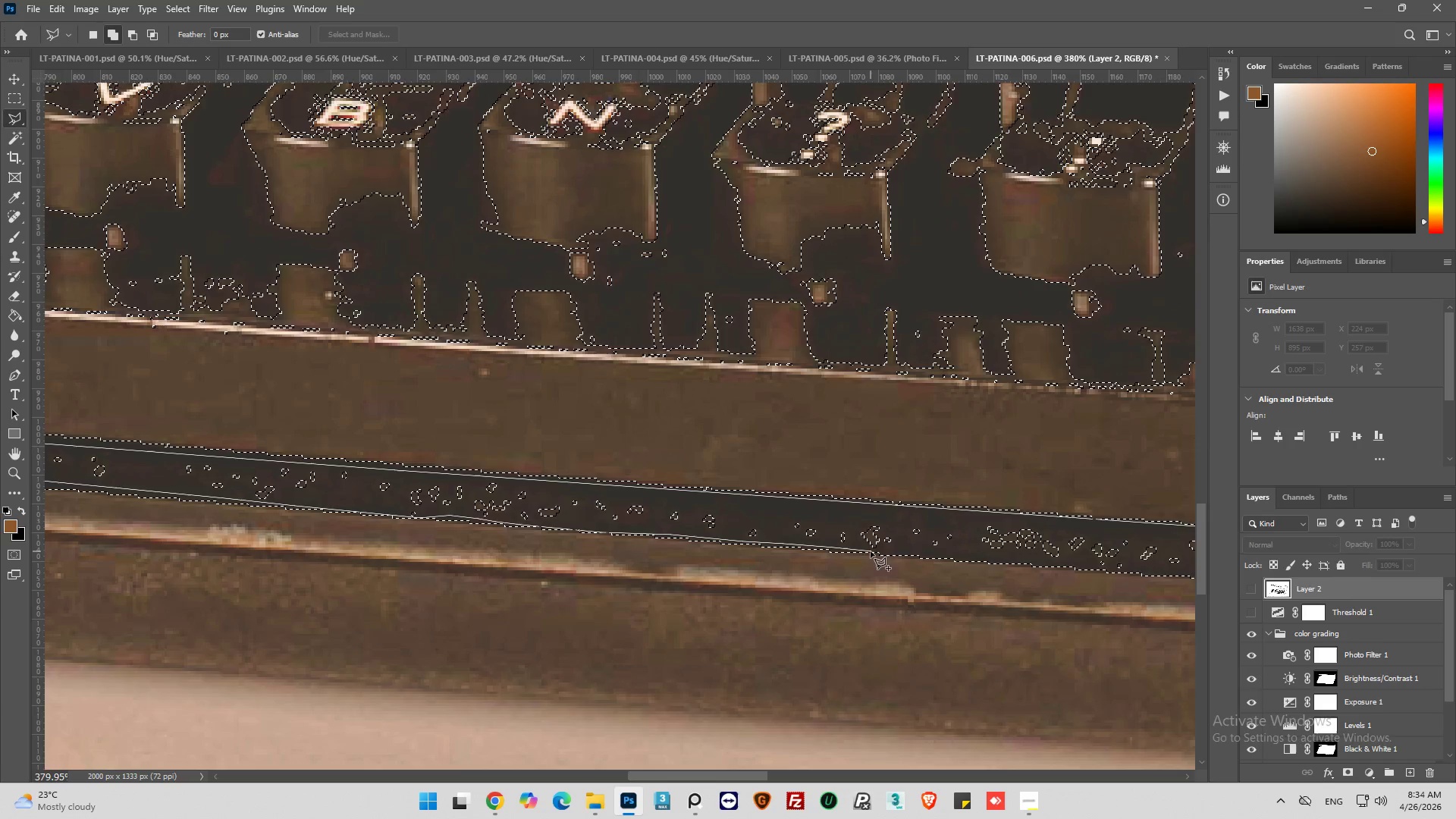 
left_click([873, 550])
 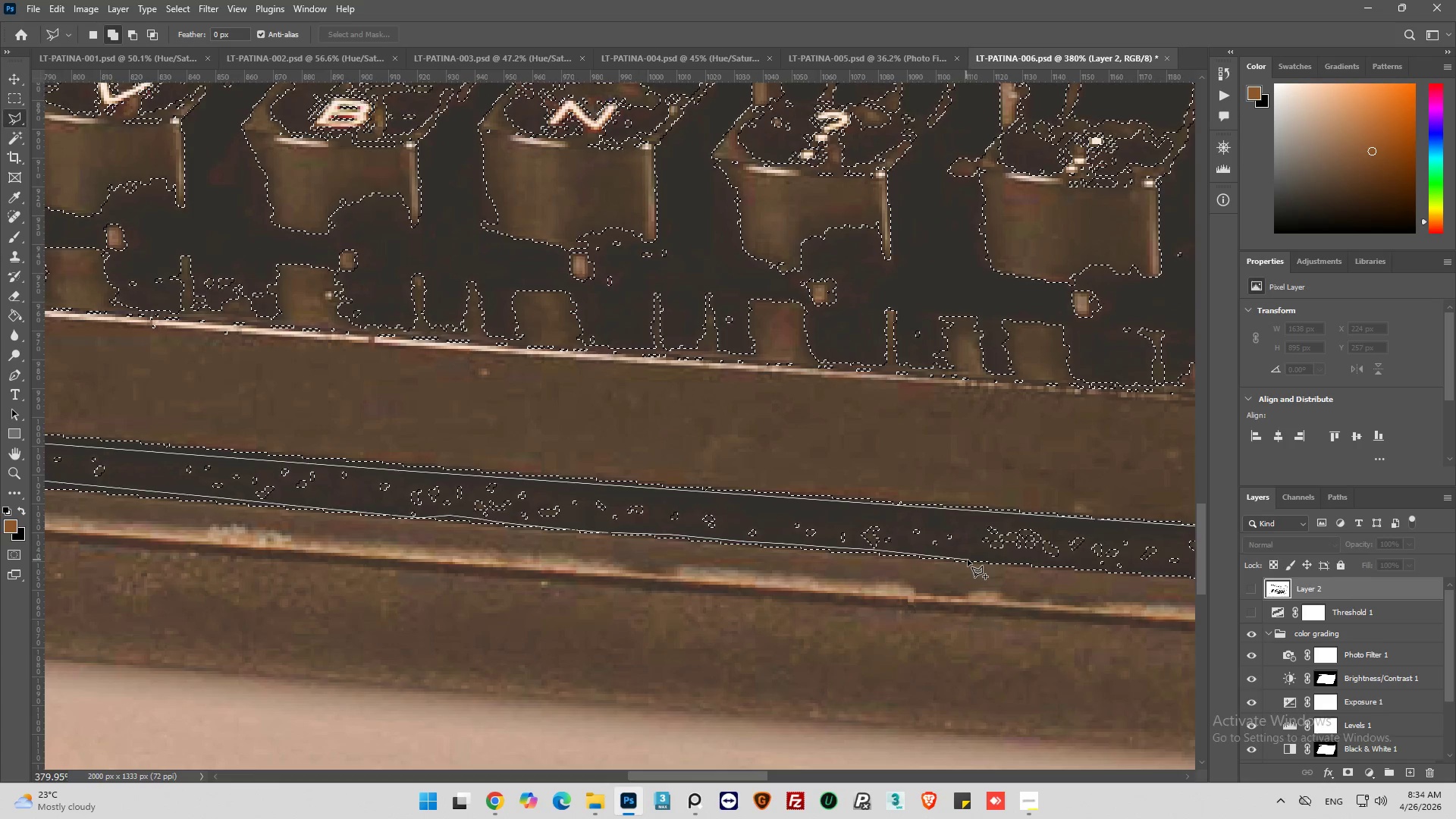 
left_click([969, 559])
 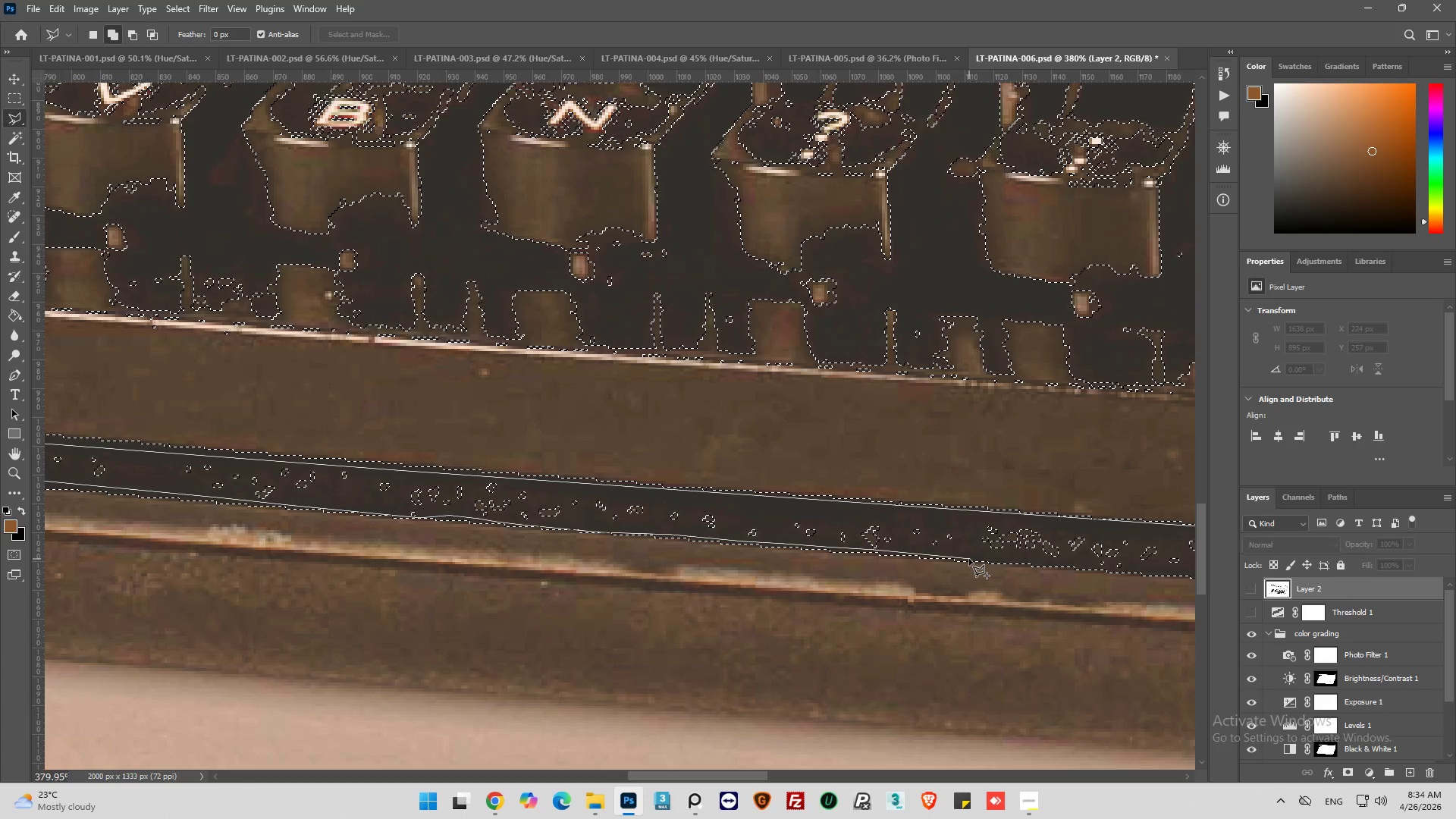 
wait(9.53)
 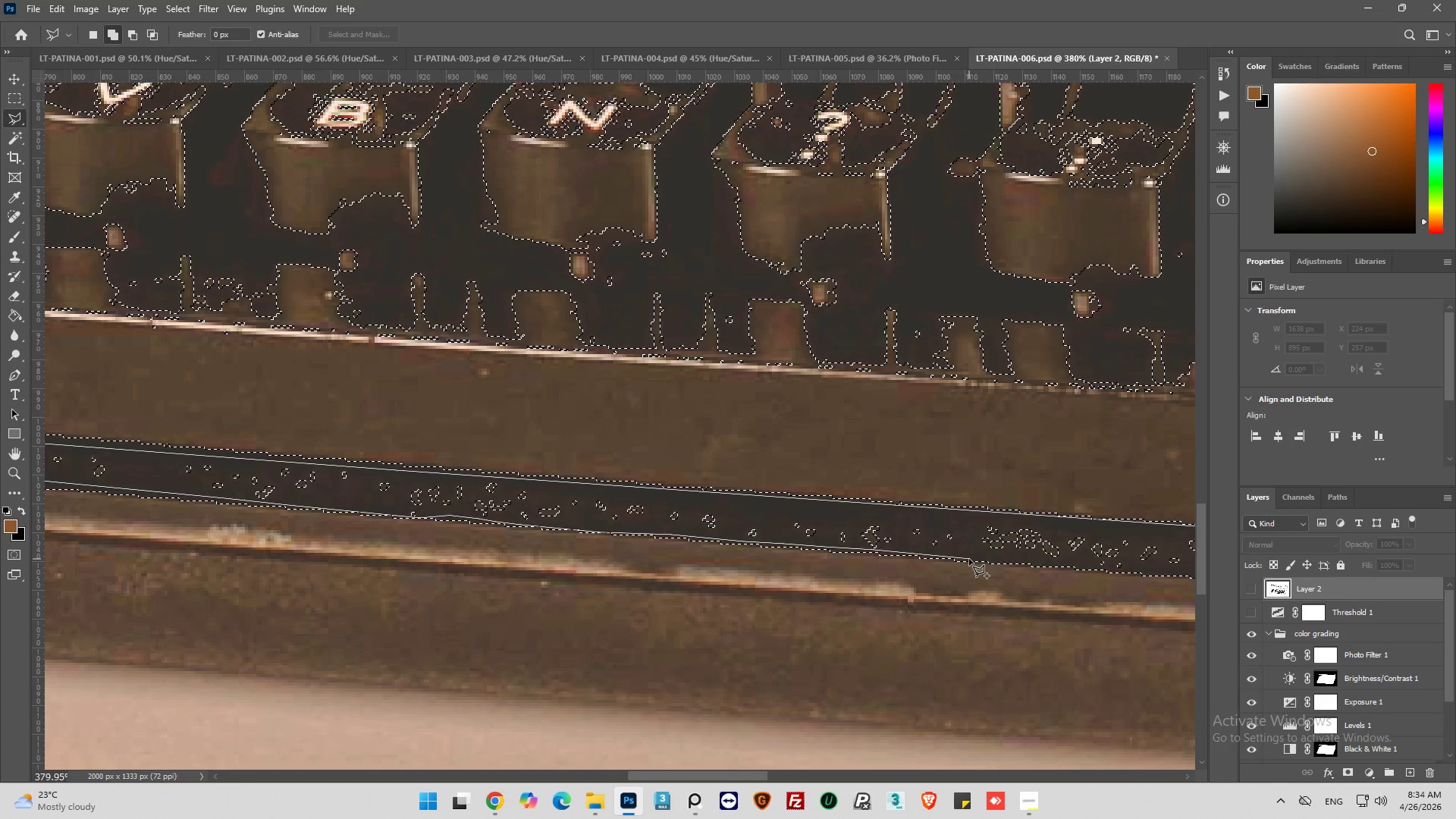 
left_click_drag(start_coordinate=[754, 563], to_coordinate=[759, 564])
 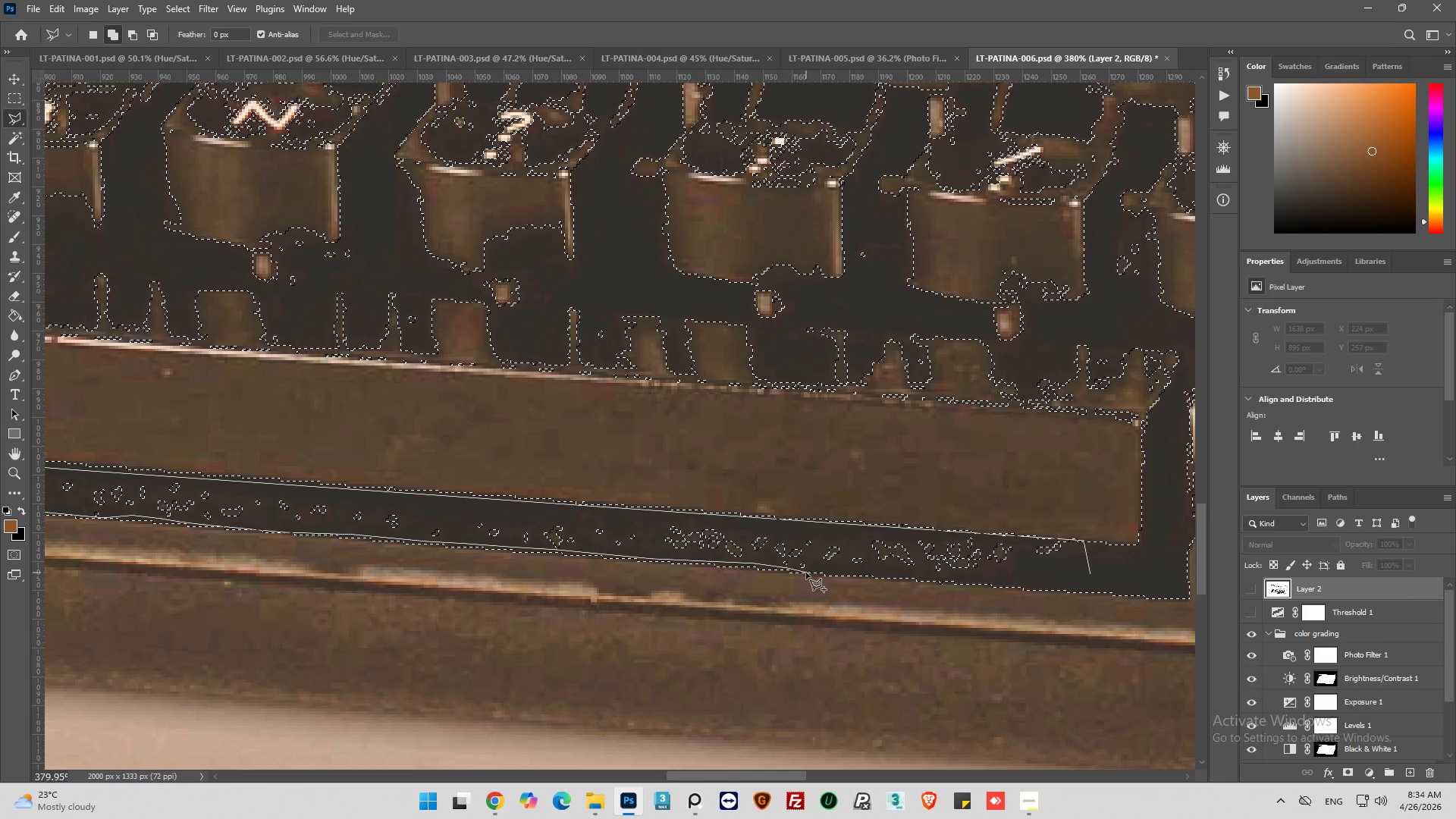 
left_click_drag(start_coordinate=[807, 570], to_coordinate=[814, 570])
 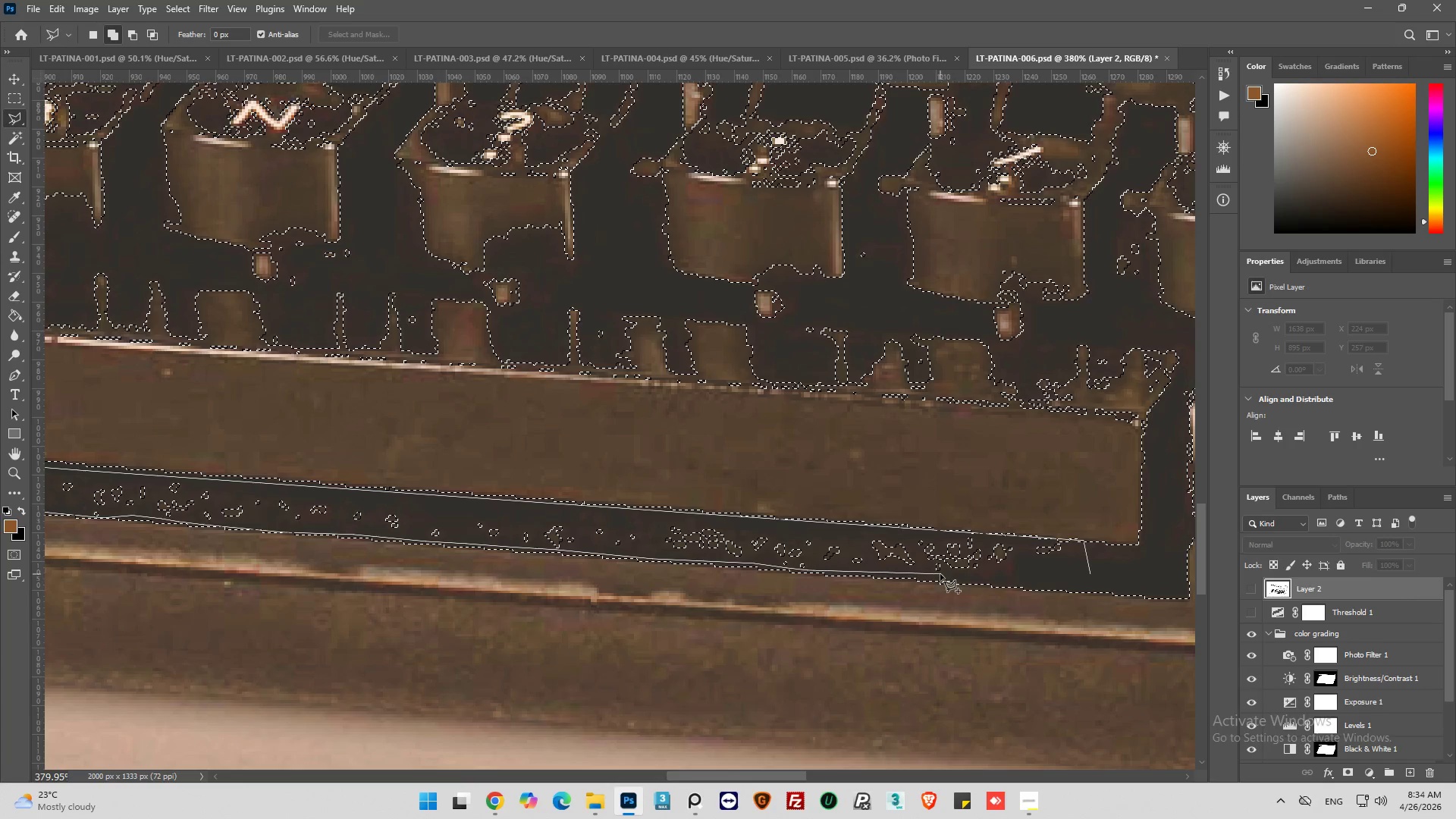 
left_click([940, 576])
 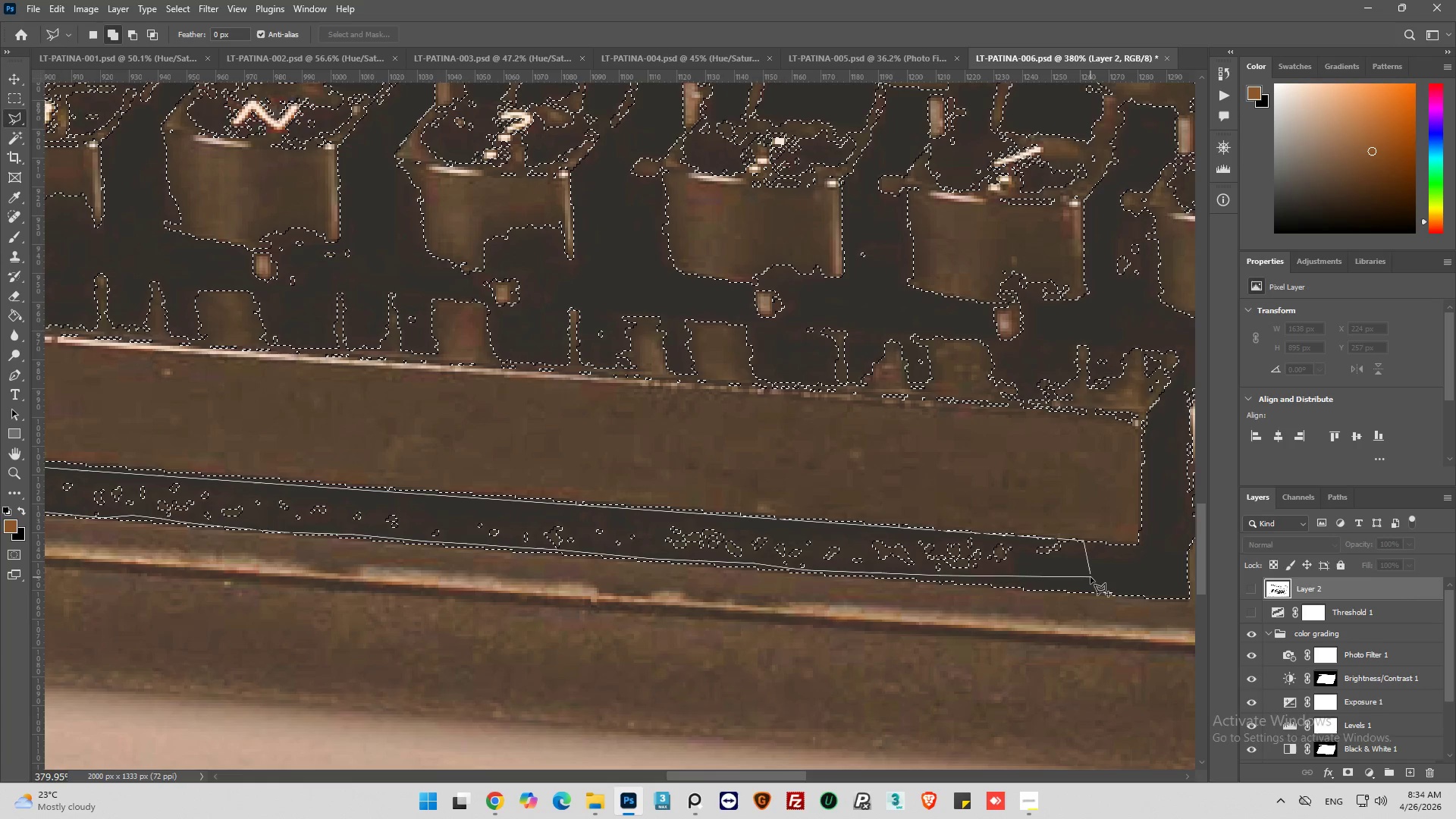 
left_click([1092, 576])
 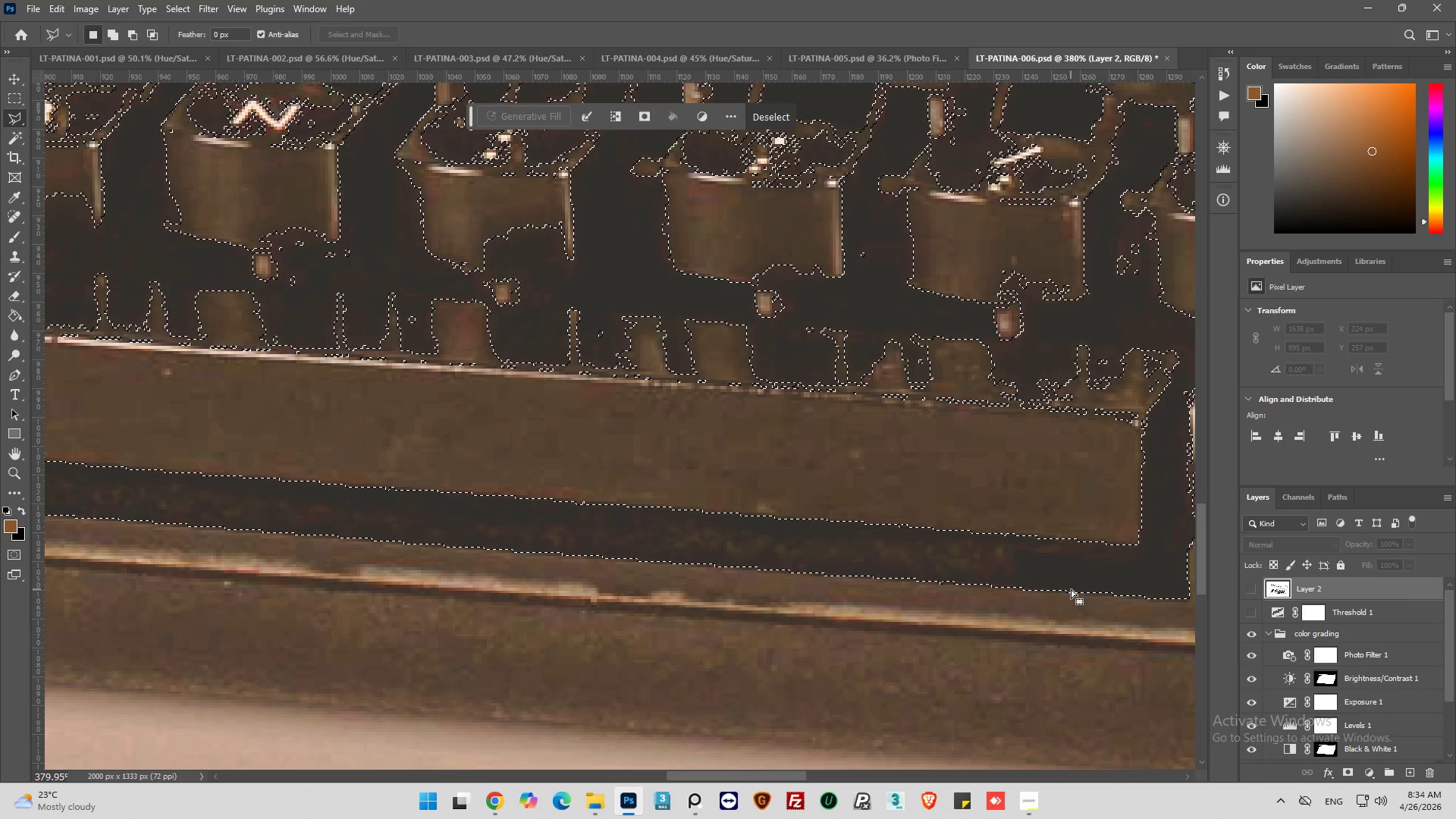 
scroll: coordinate [1071, 589], scroll_direction: down, amount: 1.0
 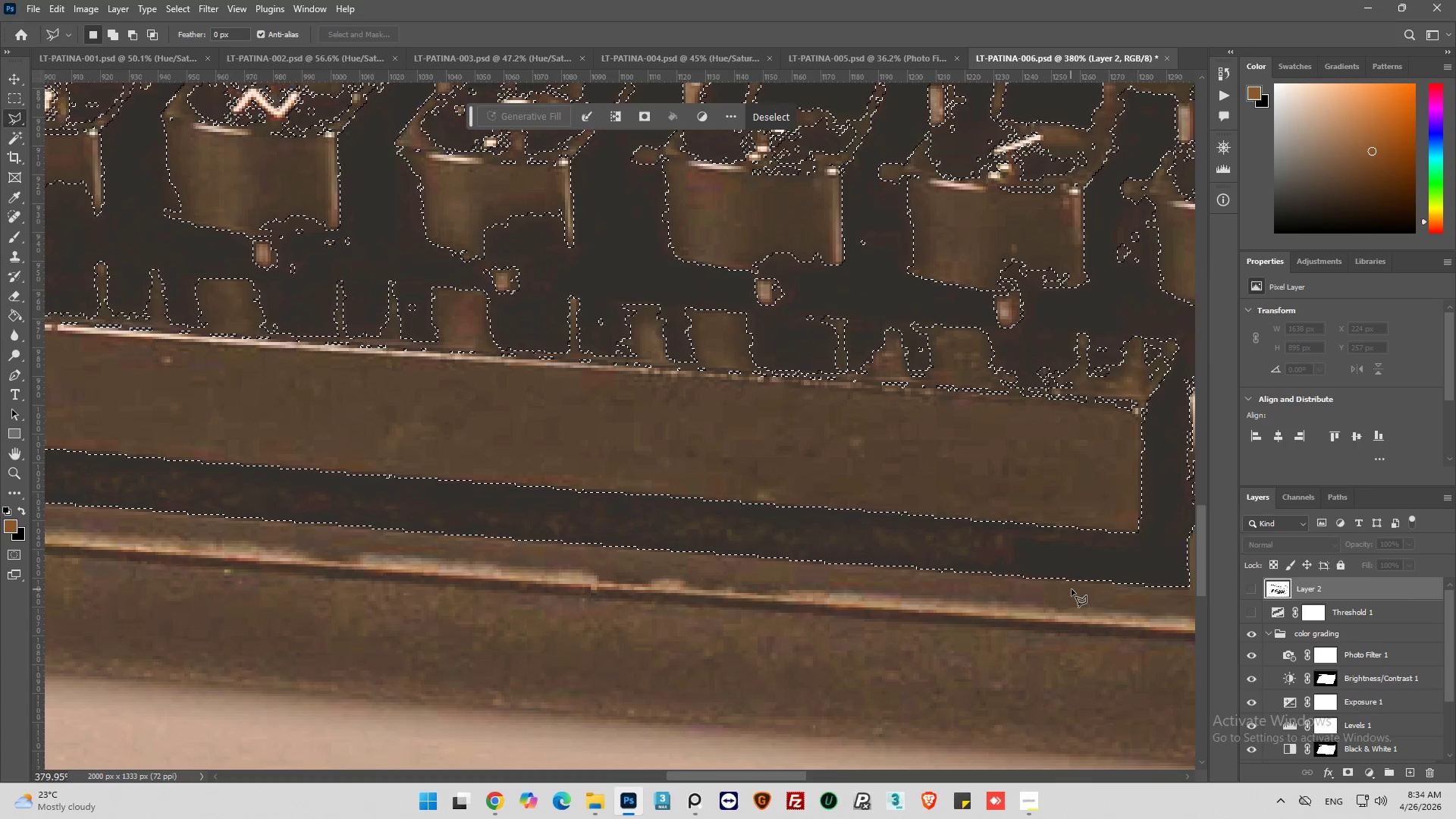 
hold_key(key=AltLeft, duration=0.8)
scroll: coordinate [1072, 589], scroll_direction: down, amount: 11.0
 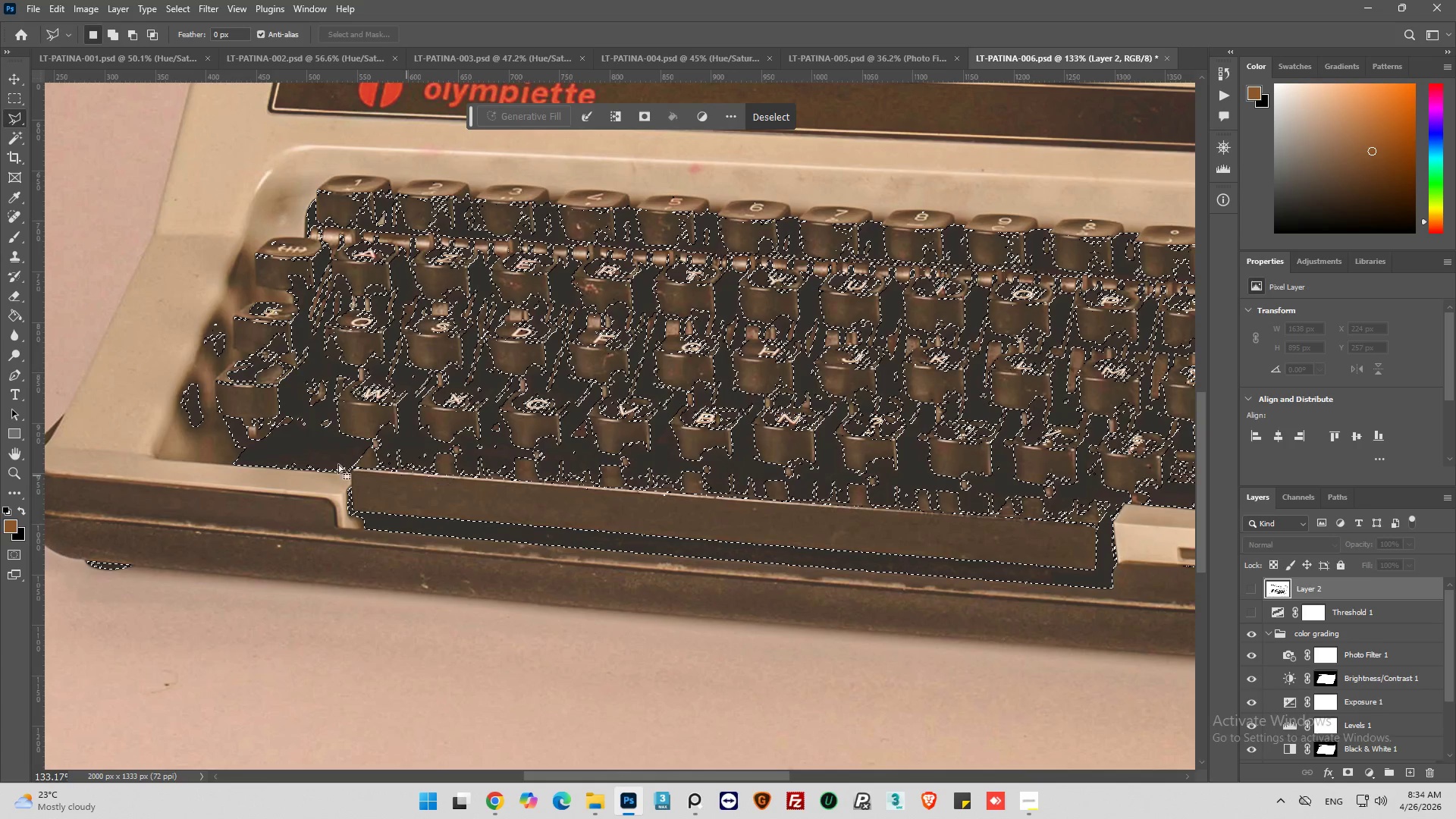 
hold_key(key=AltLeft, duration=0.95)
scroll: coordinate [304, 394], scroll_direction: up, amount: 13.0
 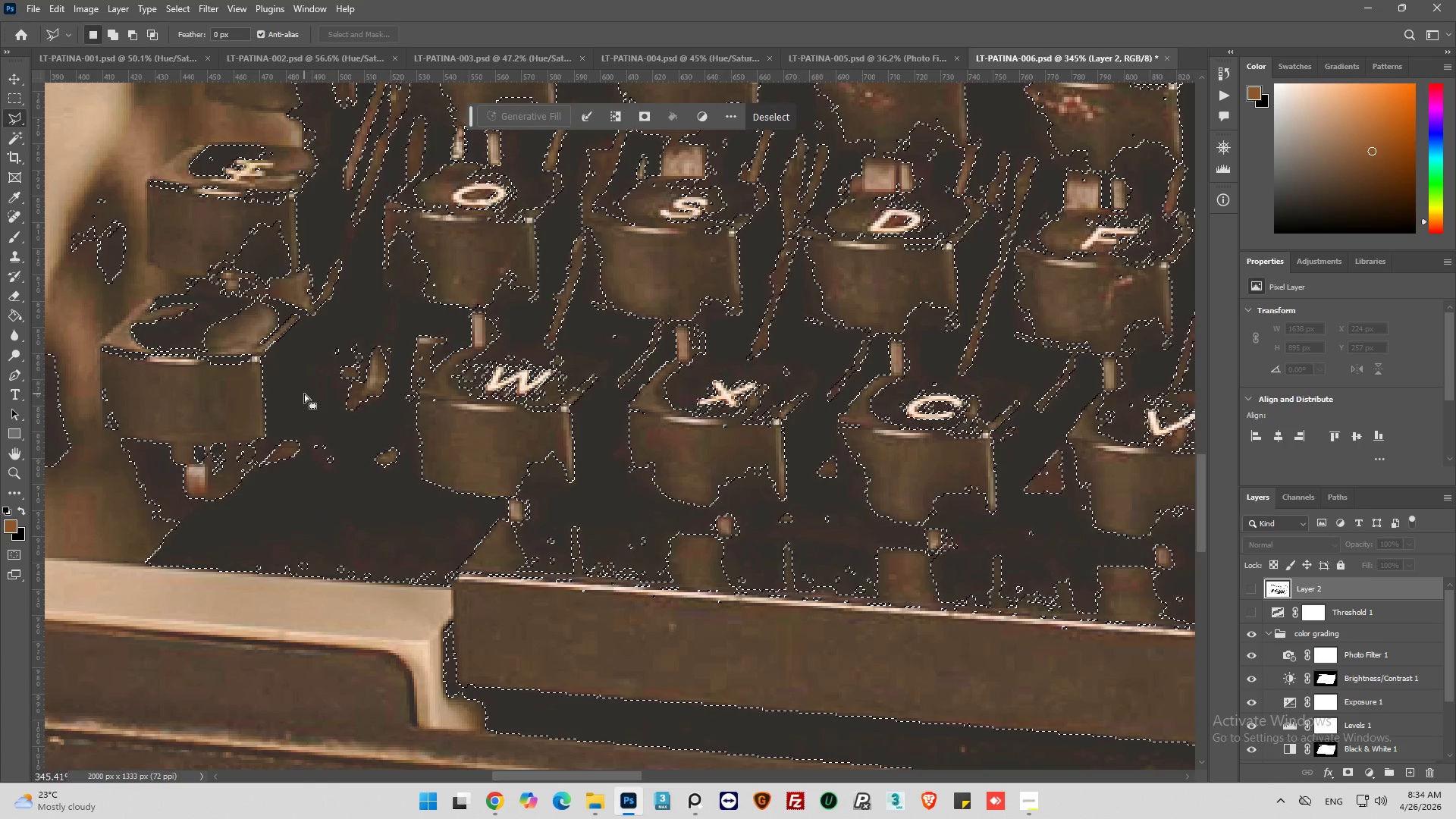 
hold_key(key=AltLeft, duration=0.7)
scroll: coordinate [304, 394], scroll_direction: down, amount: 1.0
 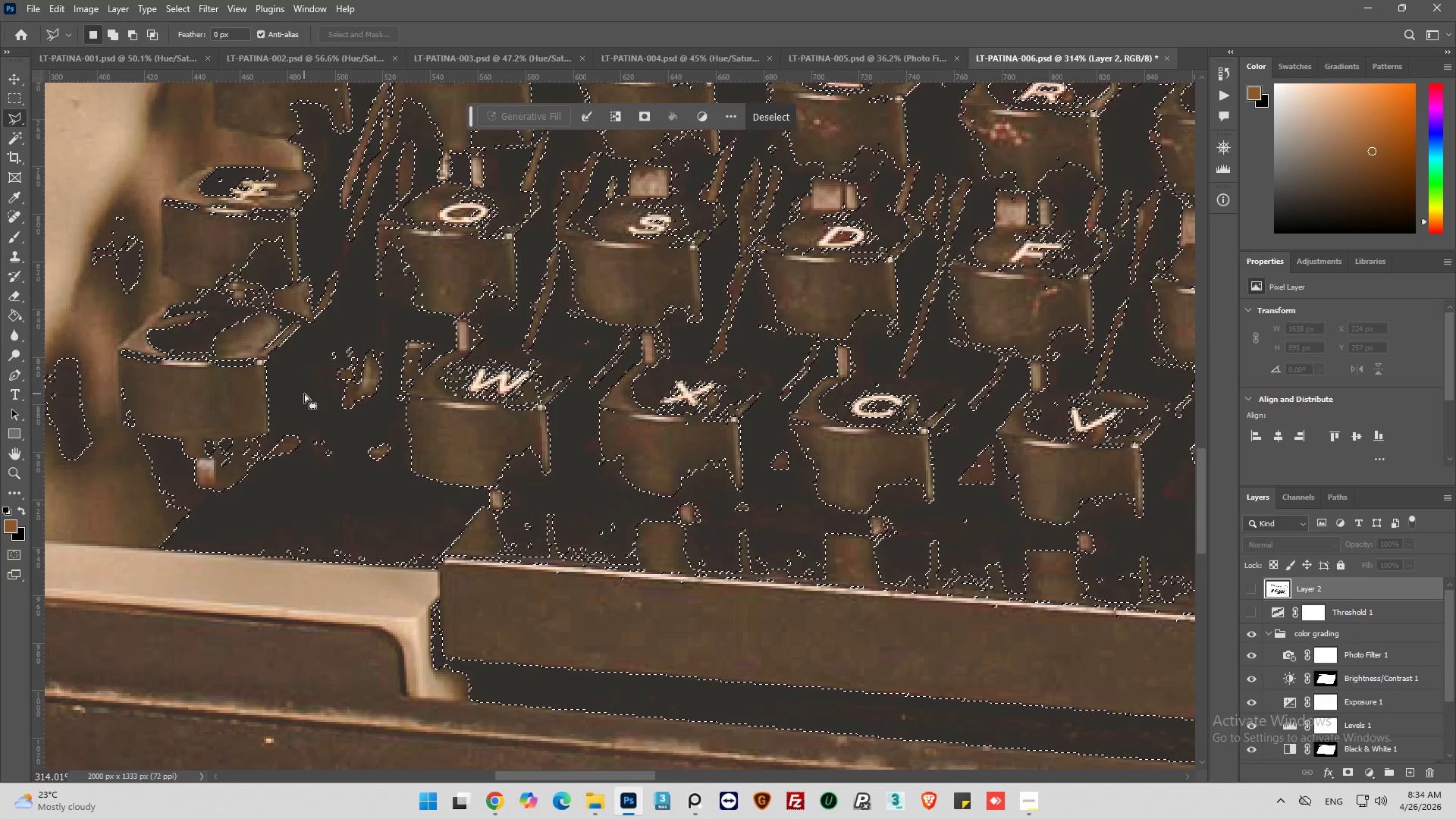 
hold_key(key=AltLeft, duration=0.66)
scroll: coordinate [291, 390], scroll_direction: up, amount: 1.0
 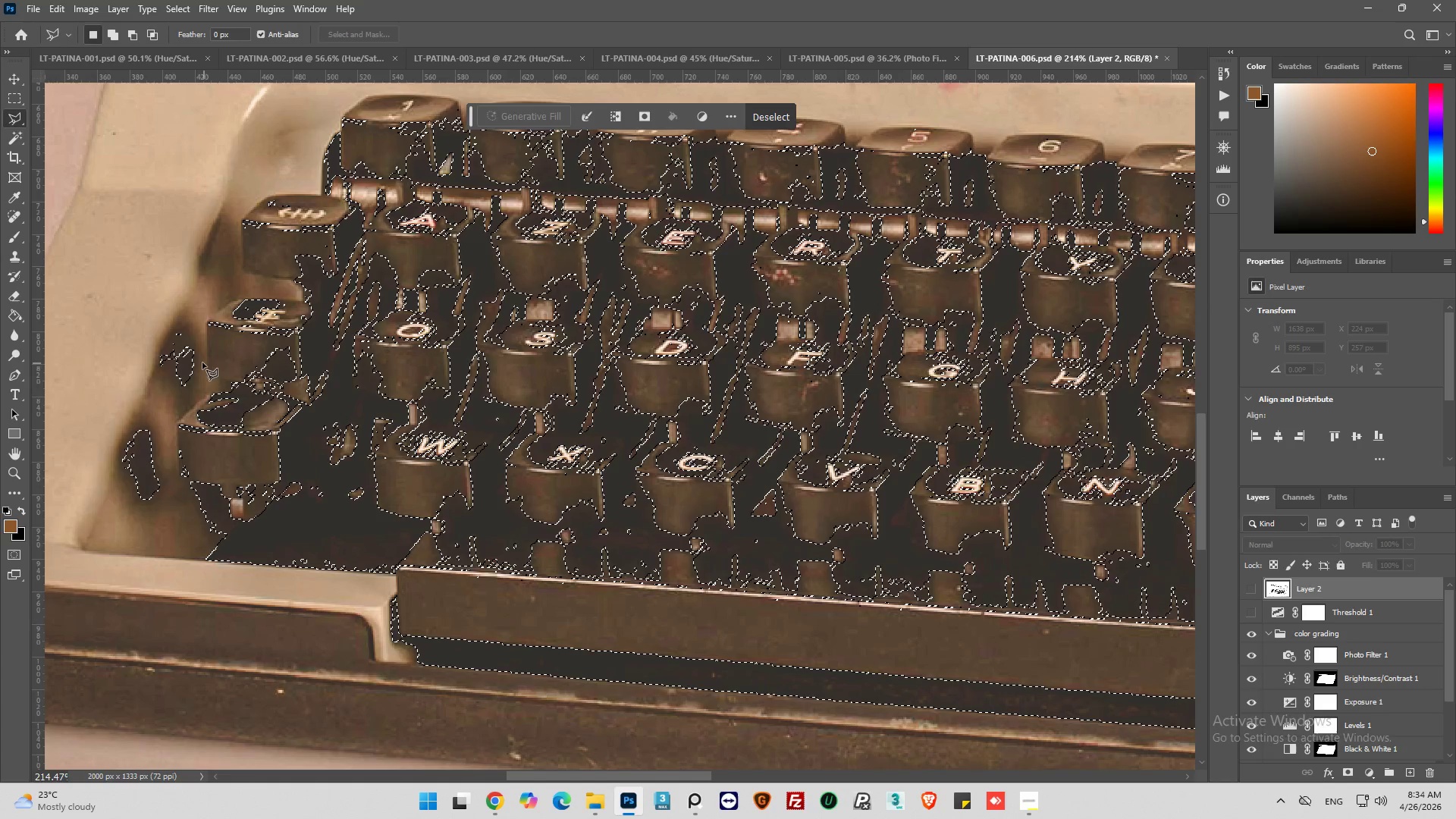 
hold_key(key=AltLeft, duration=0.62)
scroll: coordinate [185, 356], scroll_direction: down, amount: 1.0
 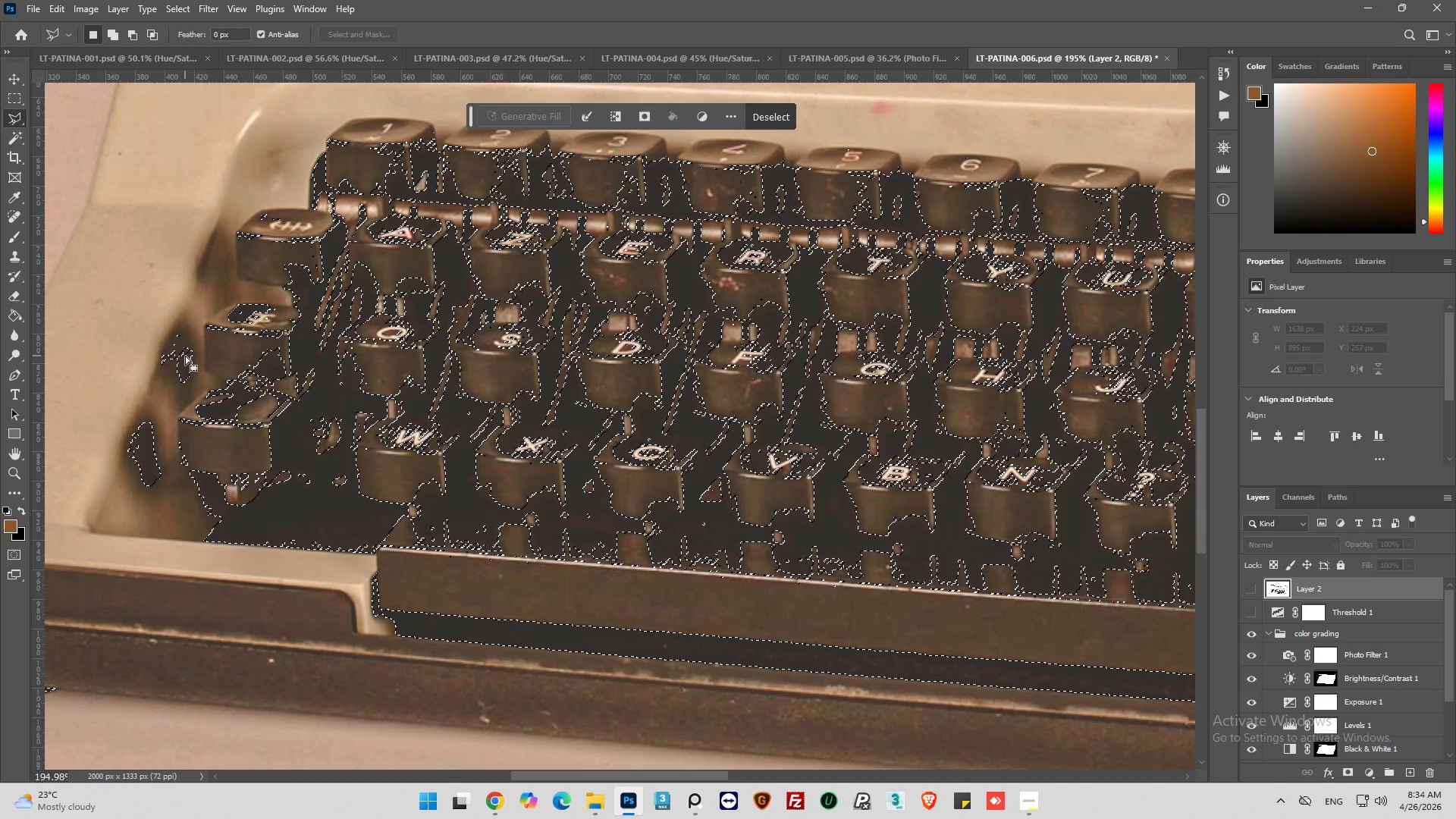 
hold_key(key=AltLeft, duration=0.5)
 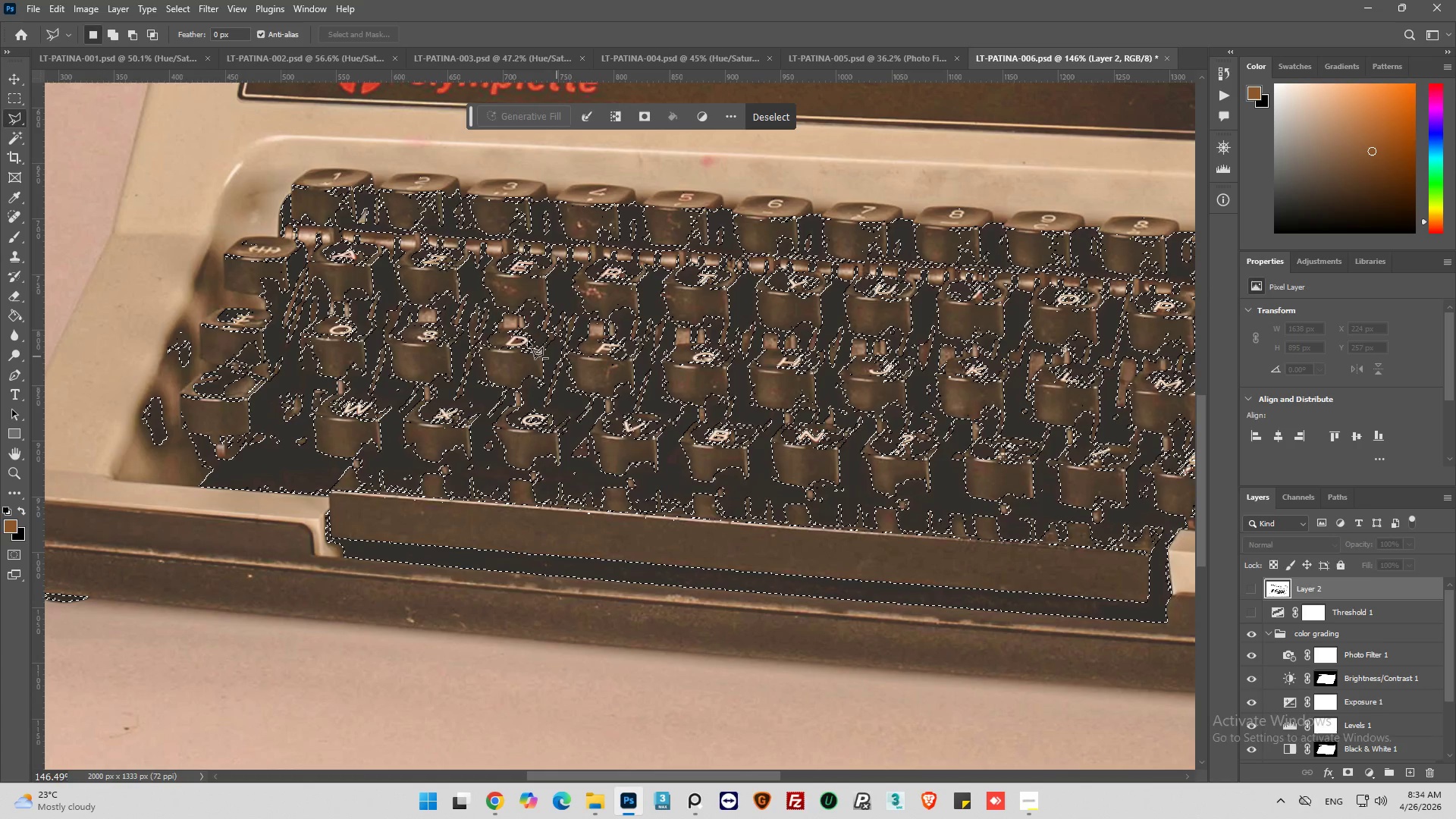 
hold_key(key=AltLeft, duration=0.73)
scroll: coordinate [275, 334], scroll_direction: down, amount: 5.0
 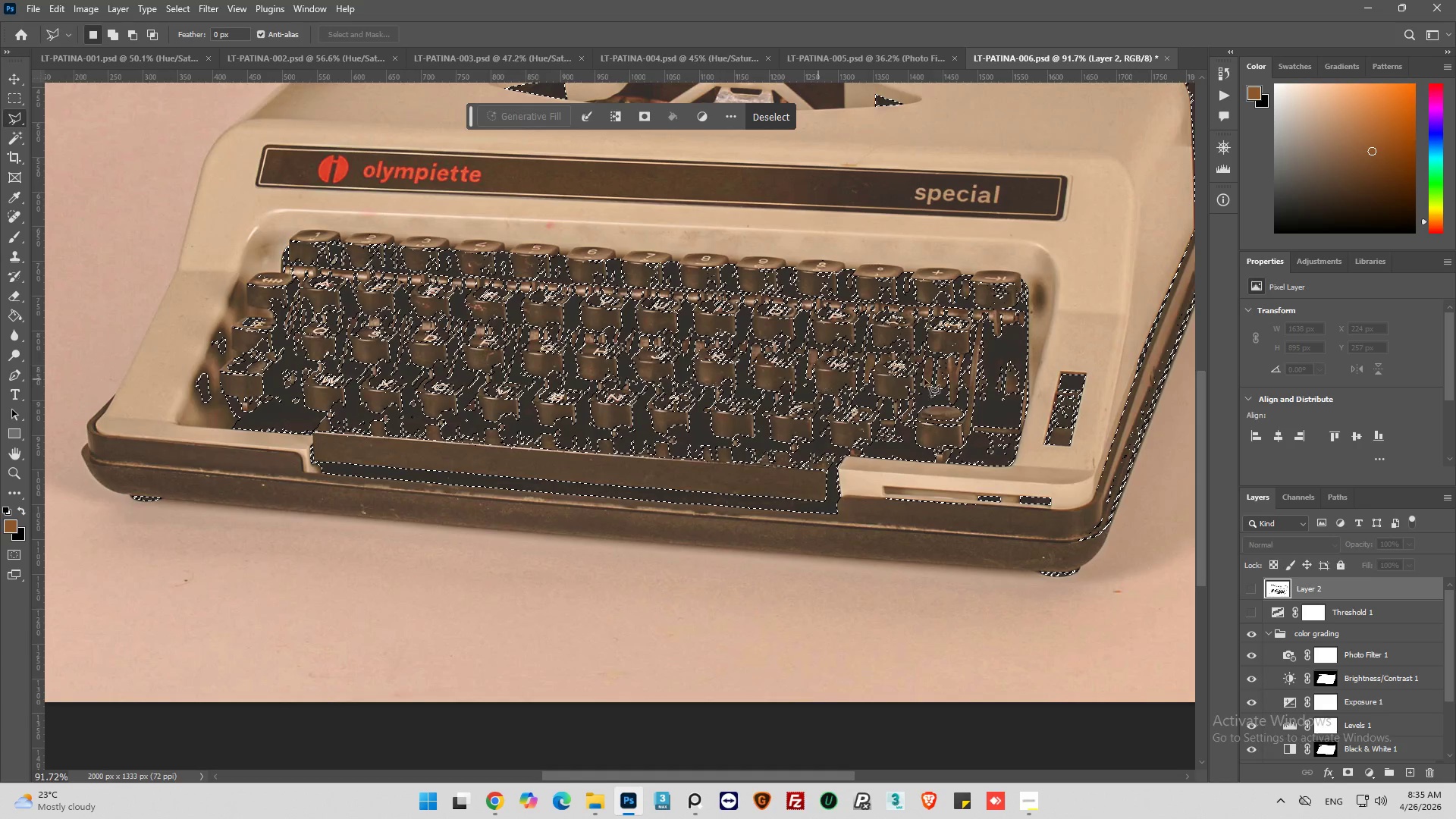 
hold_key(key=AltLeft, duration=1.38)
scroll: coordinate [1083, 420], scroll_direction: up, amount: 14.0
 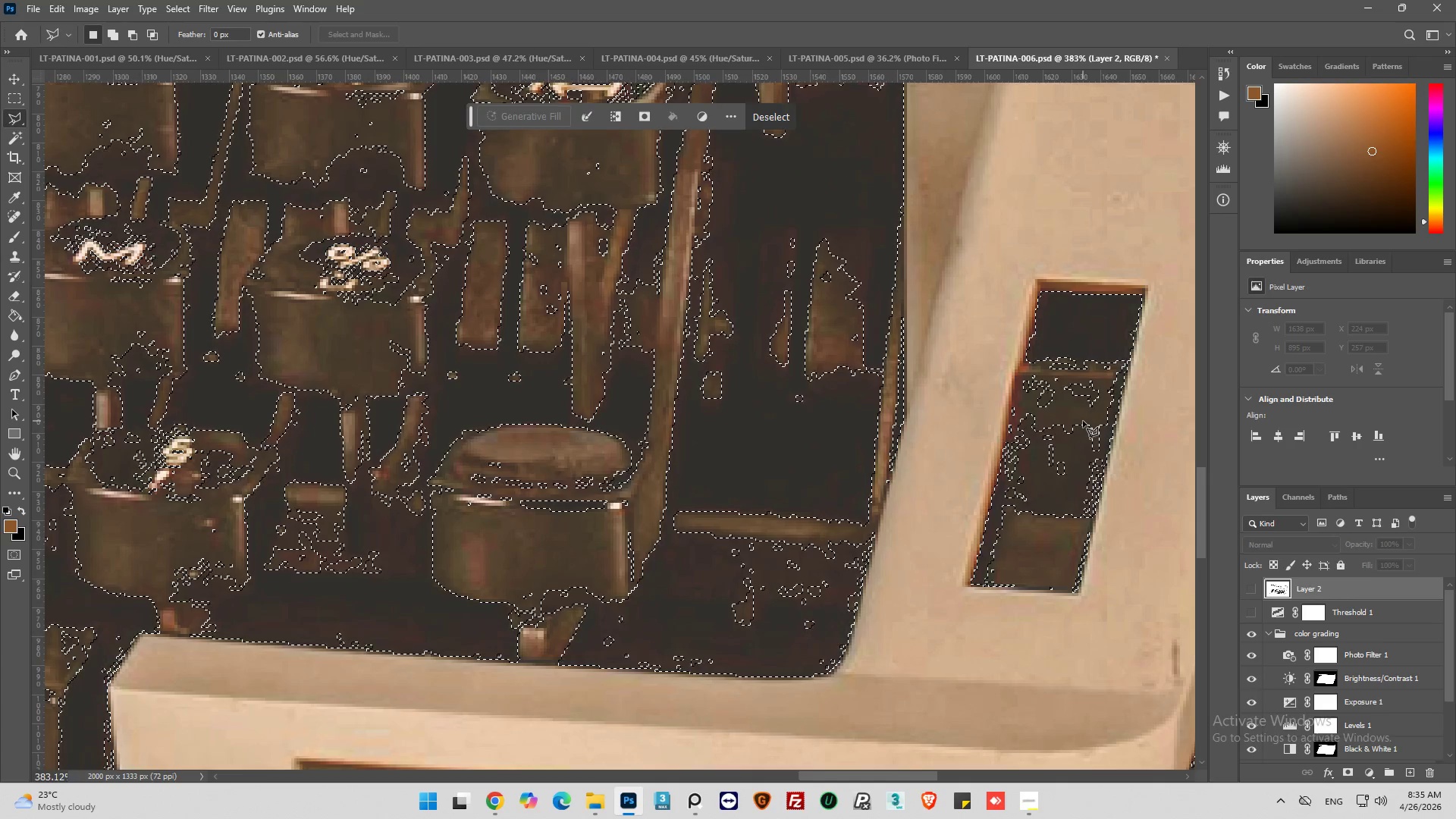 
hold_key(key=AltLeft, duration=1.98)
scroll: coordinate [1083, 421], scroll_direction: down, amount: 2.0
 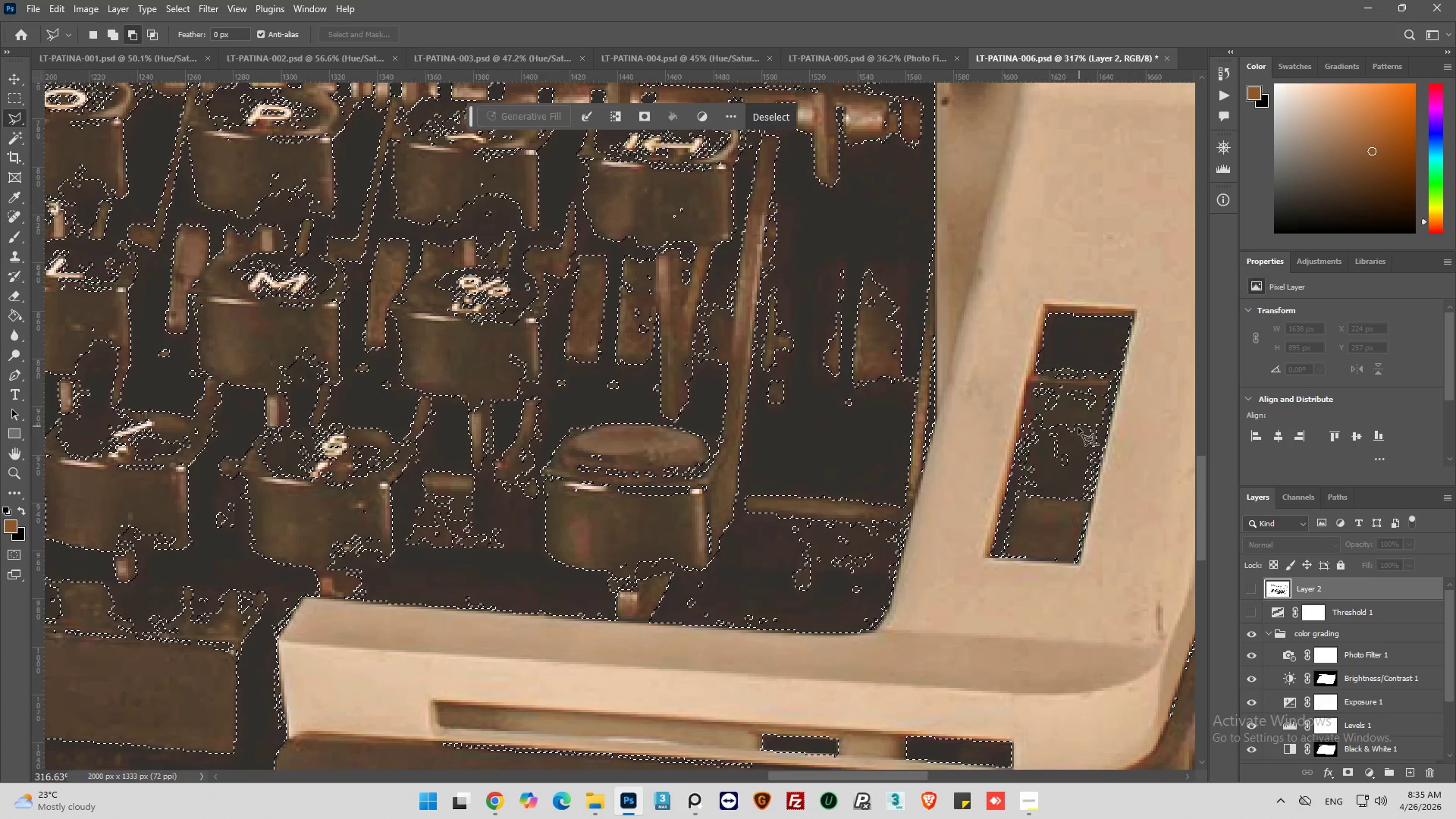 
hold_key(key=AltLeft, duration=0.45)
 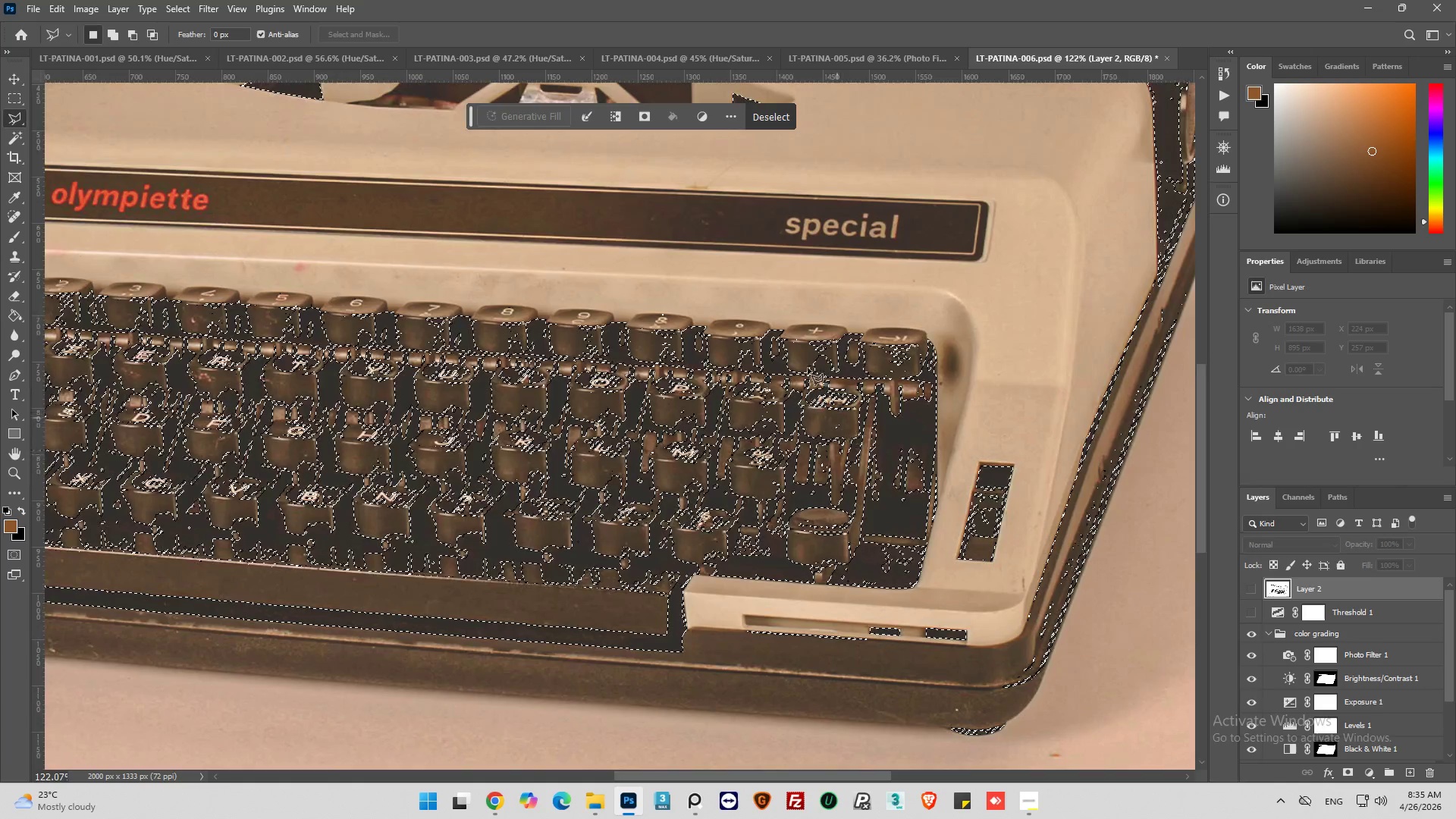 
scroll: coordinate [1078, 428], scroll_direction: down, amount: 5.0
 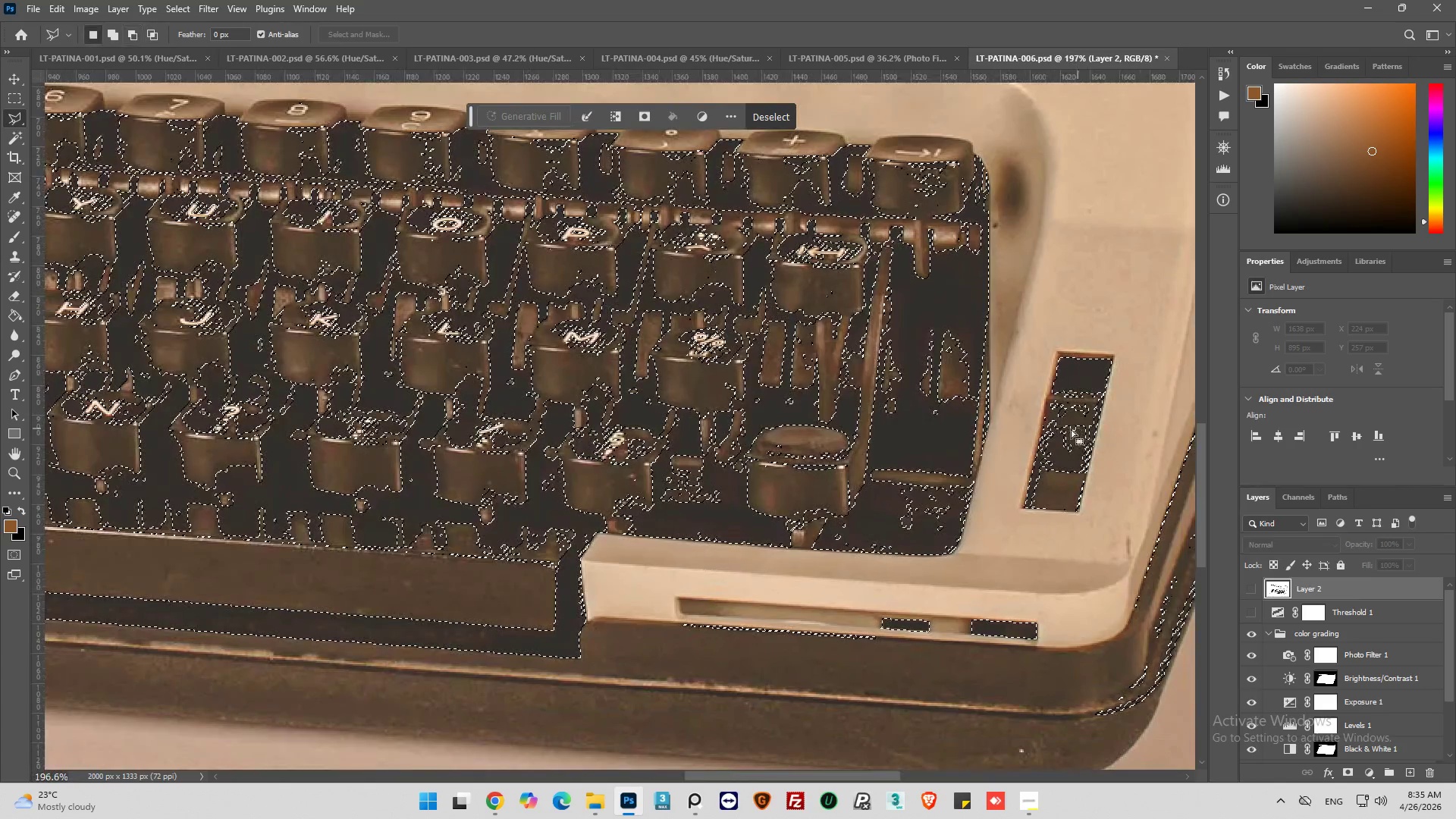 
hold_key(key=AltLeft, duration=1.38)
scroll: coordinate [930, 338], scroll_direction: up, amount: 15.0
 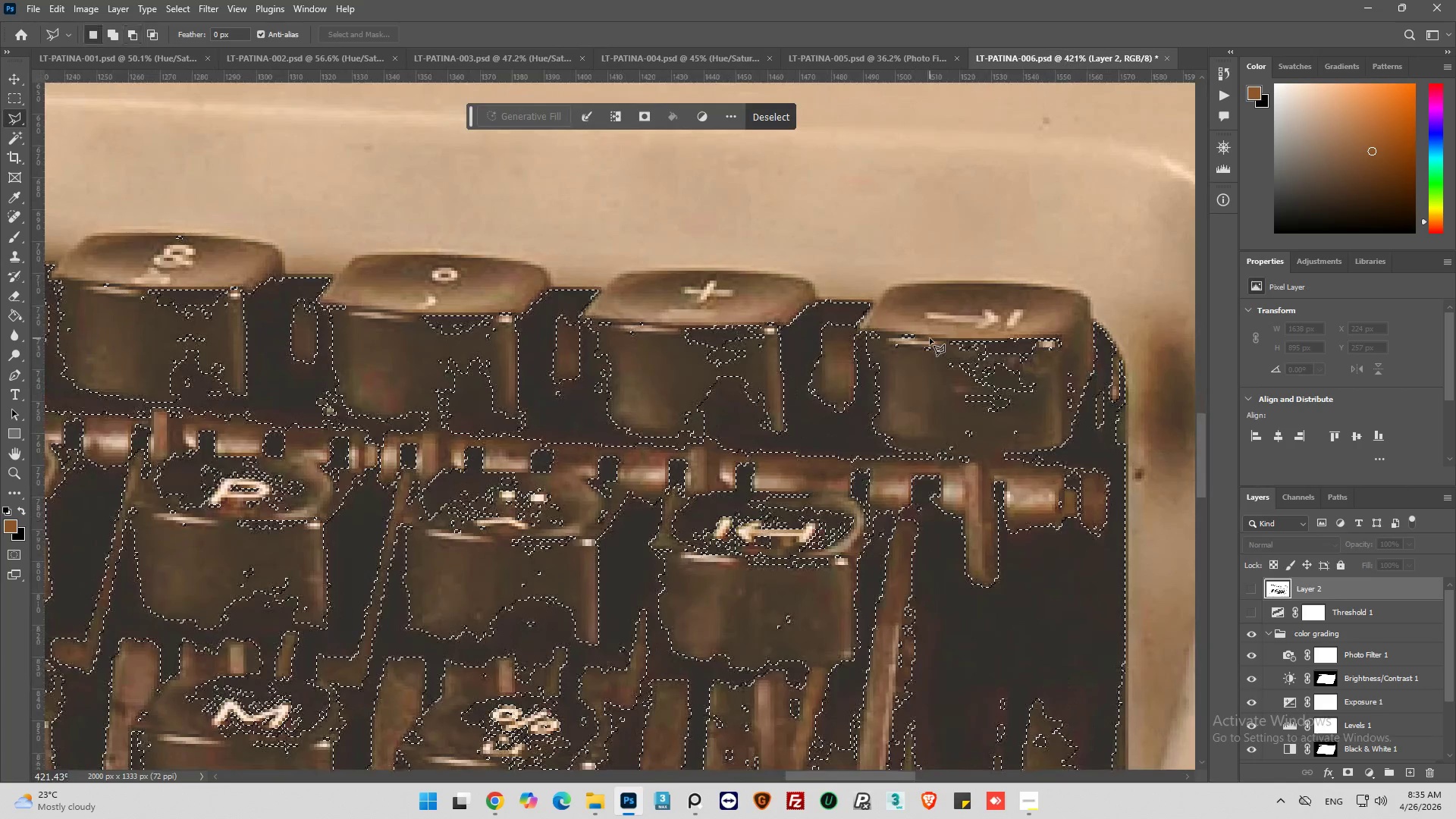 
hold_key(key=AltLeft, duration=1.73)
scroll: coordinate [930, 338], scroll_direction: down, amount: 11.0
 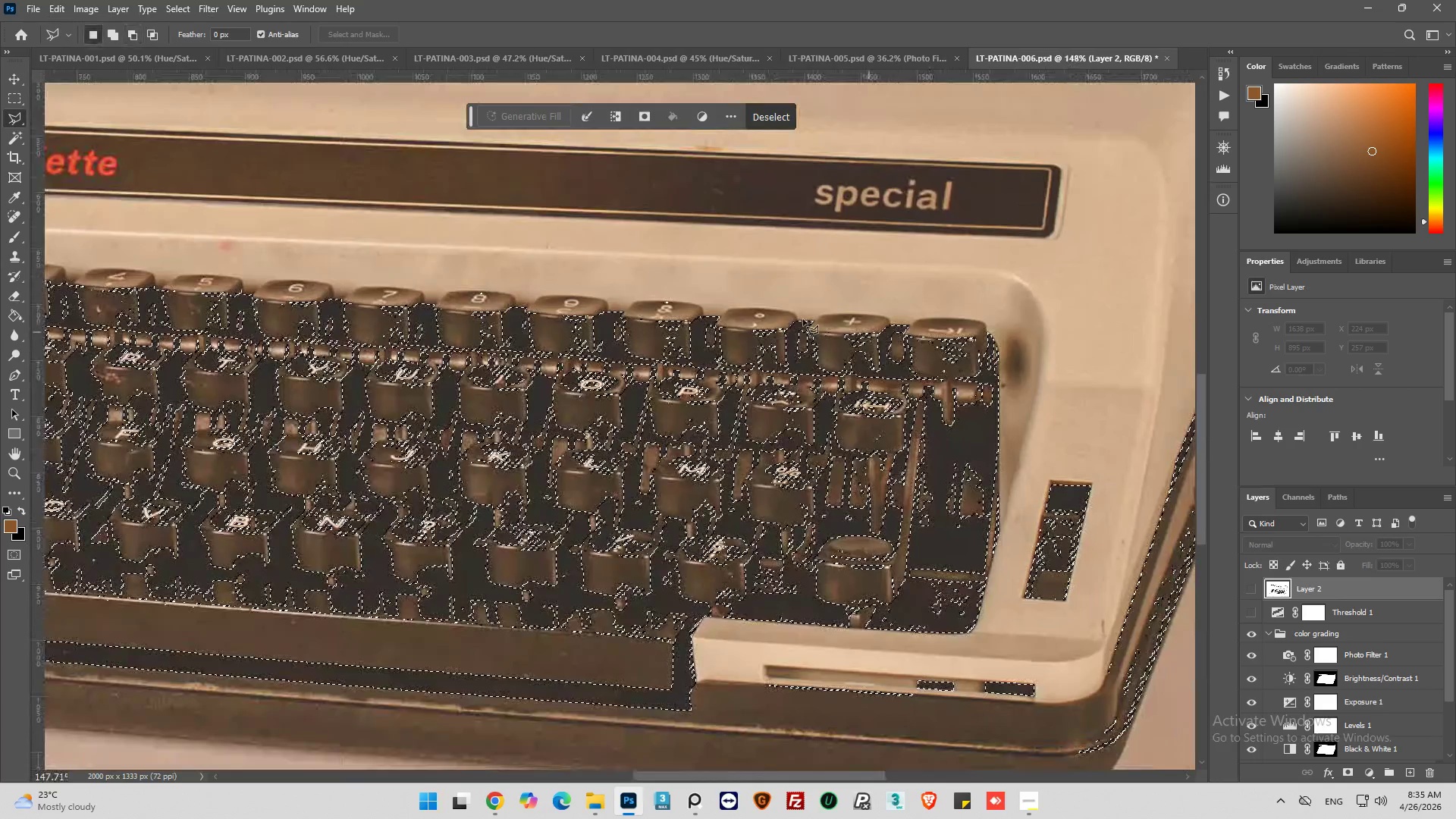 
hold_key(key=AltLeft, duration=1.0)
scroll: coordinate [699, 306], scroll_direction: down, amount: 8.0
 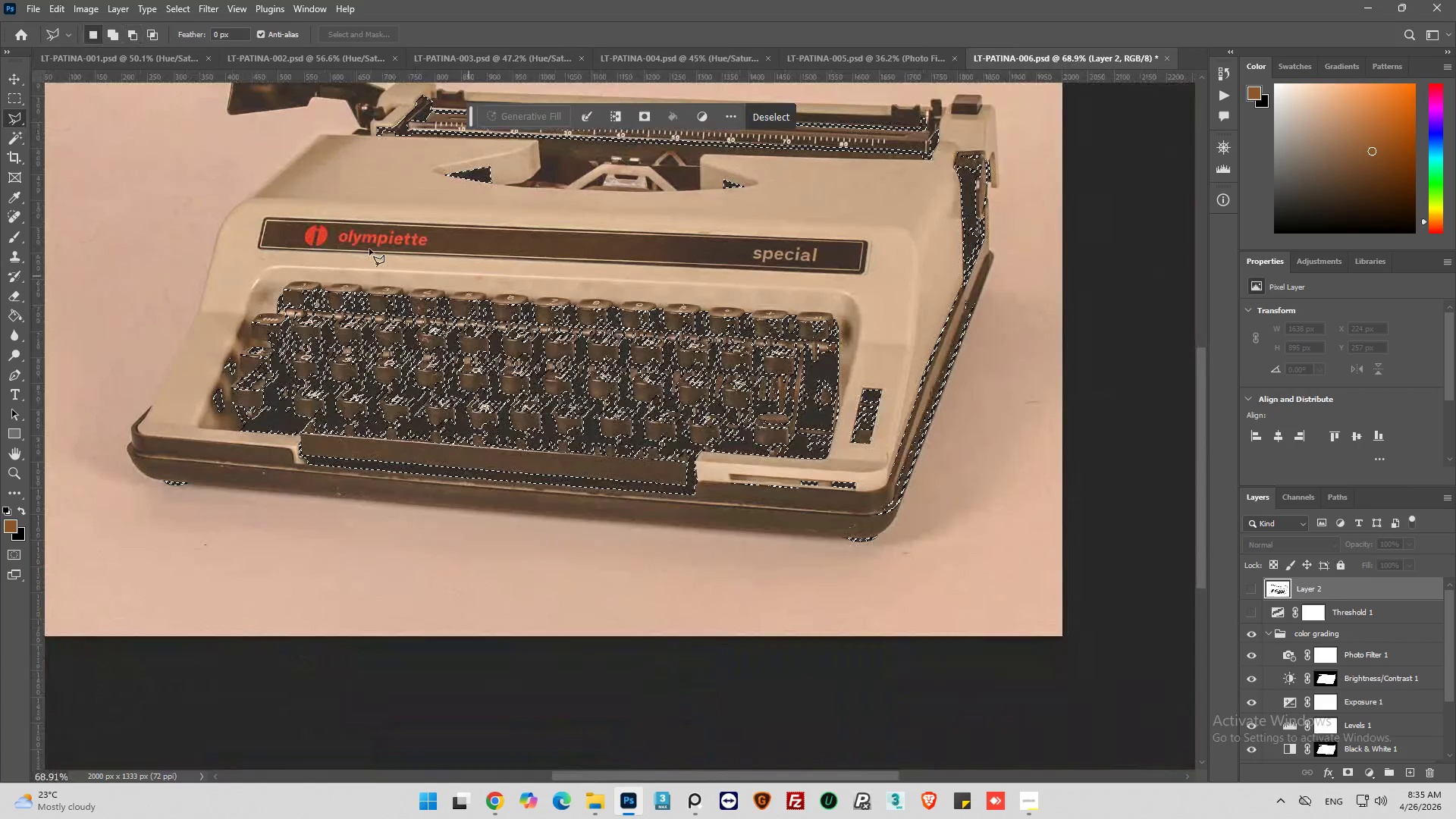 
hold_key(key=AltLeft, duration=1.31)
scroll: coordinate [268, 209], scroll_direction: up, amount: 24.0
 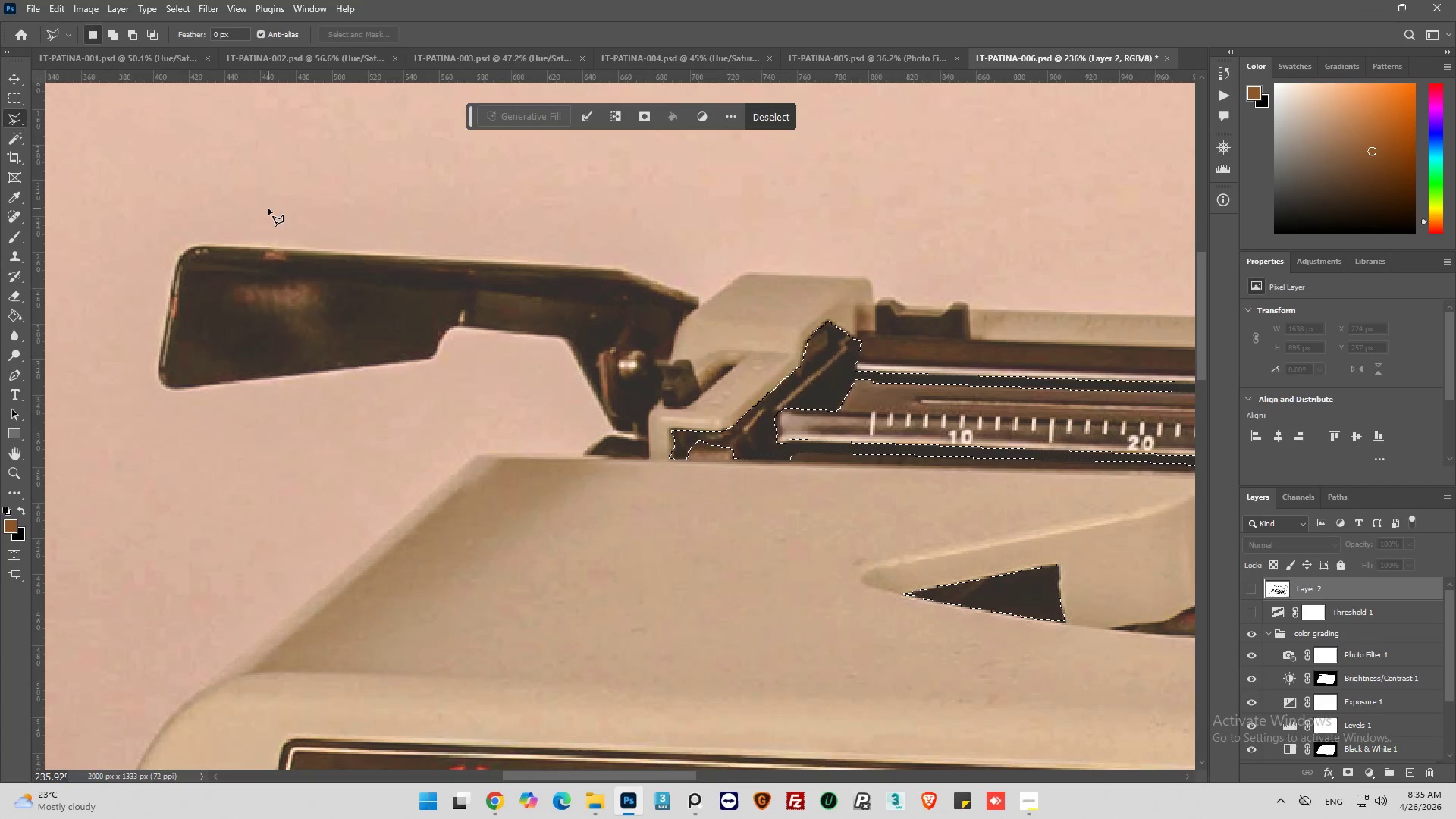 
hold_key(key=AltLeft, duration=0.53)
scroll: coordinate [488, 265], scroll_direction: up, amount: 4.0
 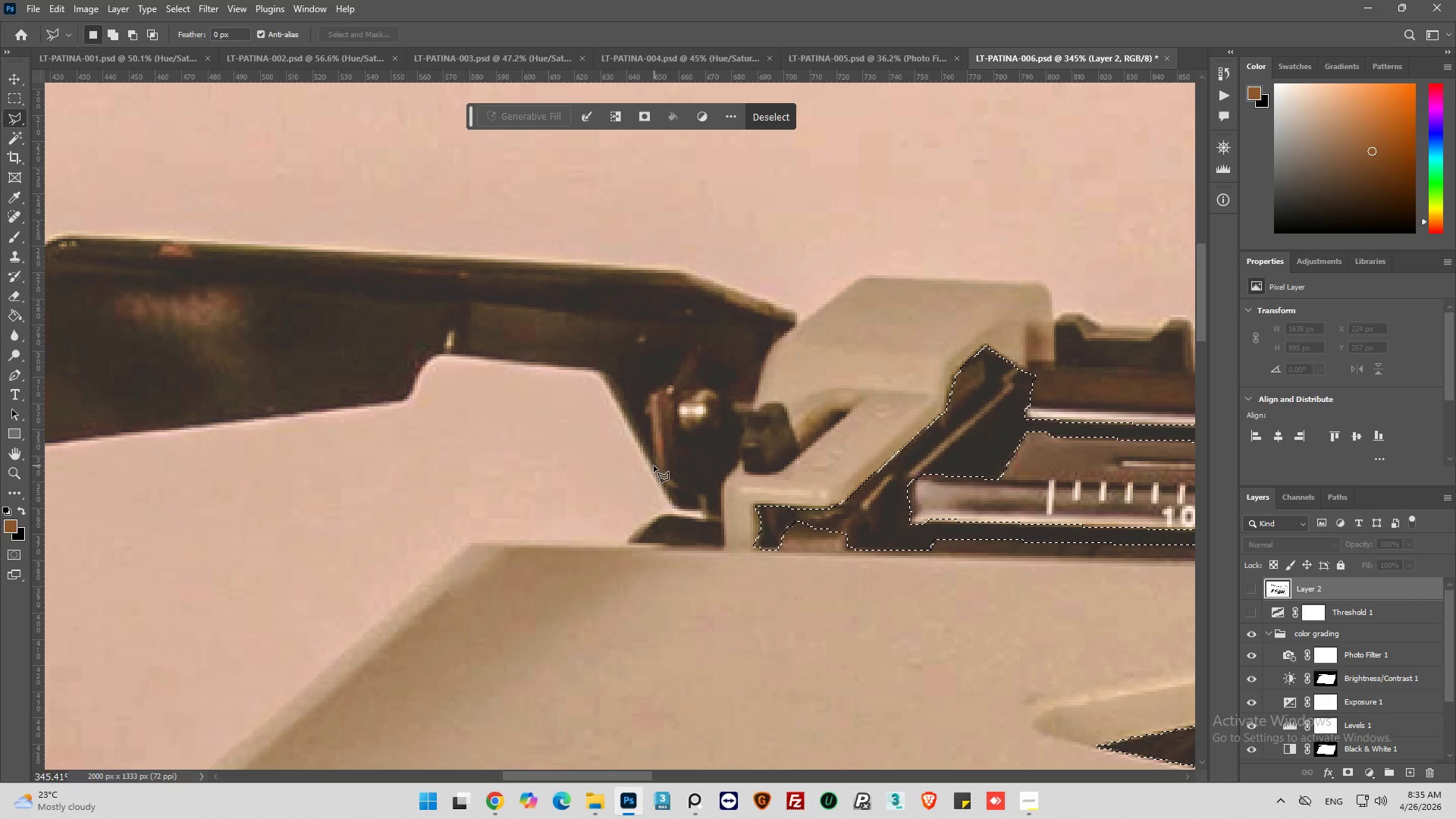 
hold_key(key=ShiftLeft, duration=0.92)
left_click([654, 464])
 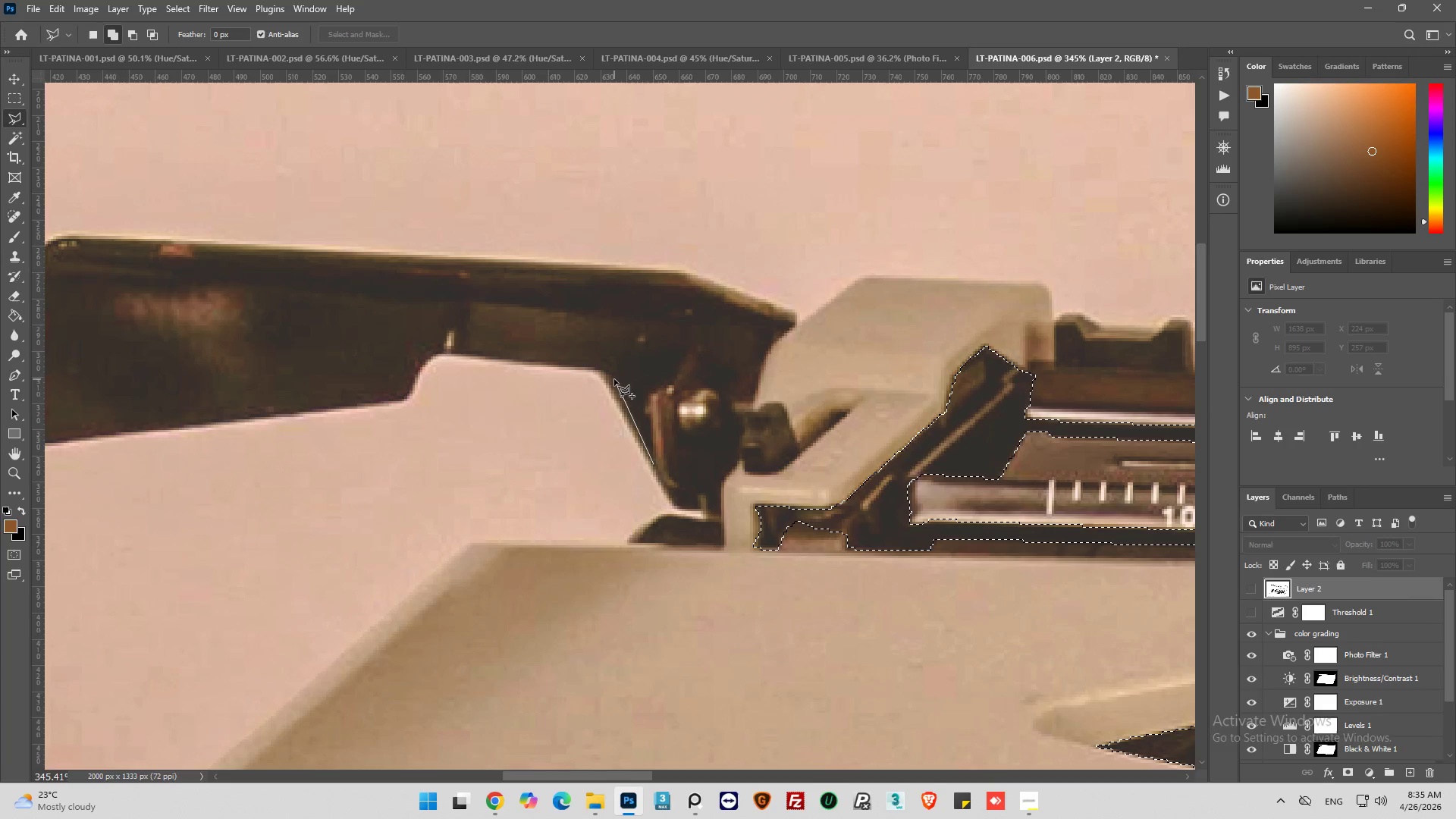 
double_click([607, 369])
 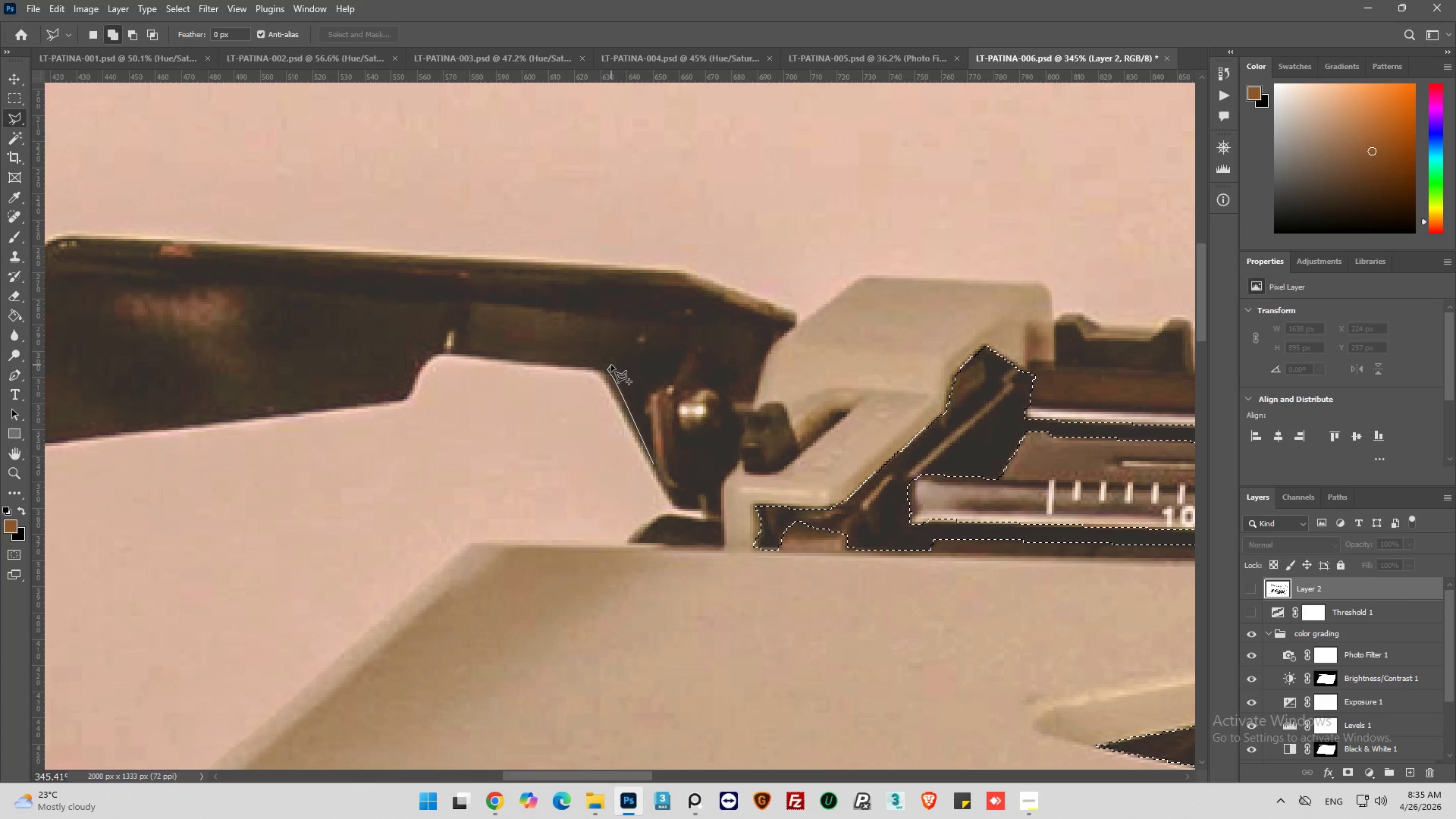 
left_click_drag(start_coordinate=[611, 365], to_coordinate=[615, 358])
 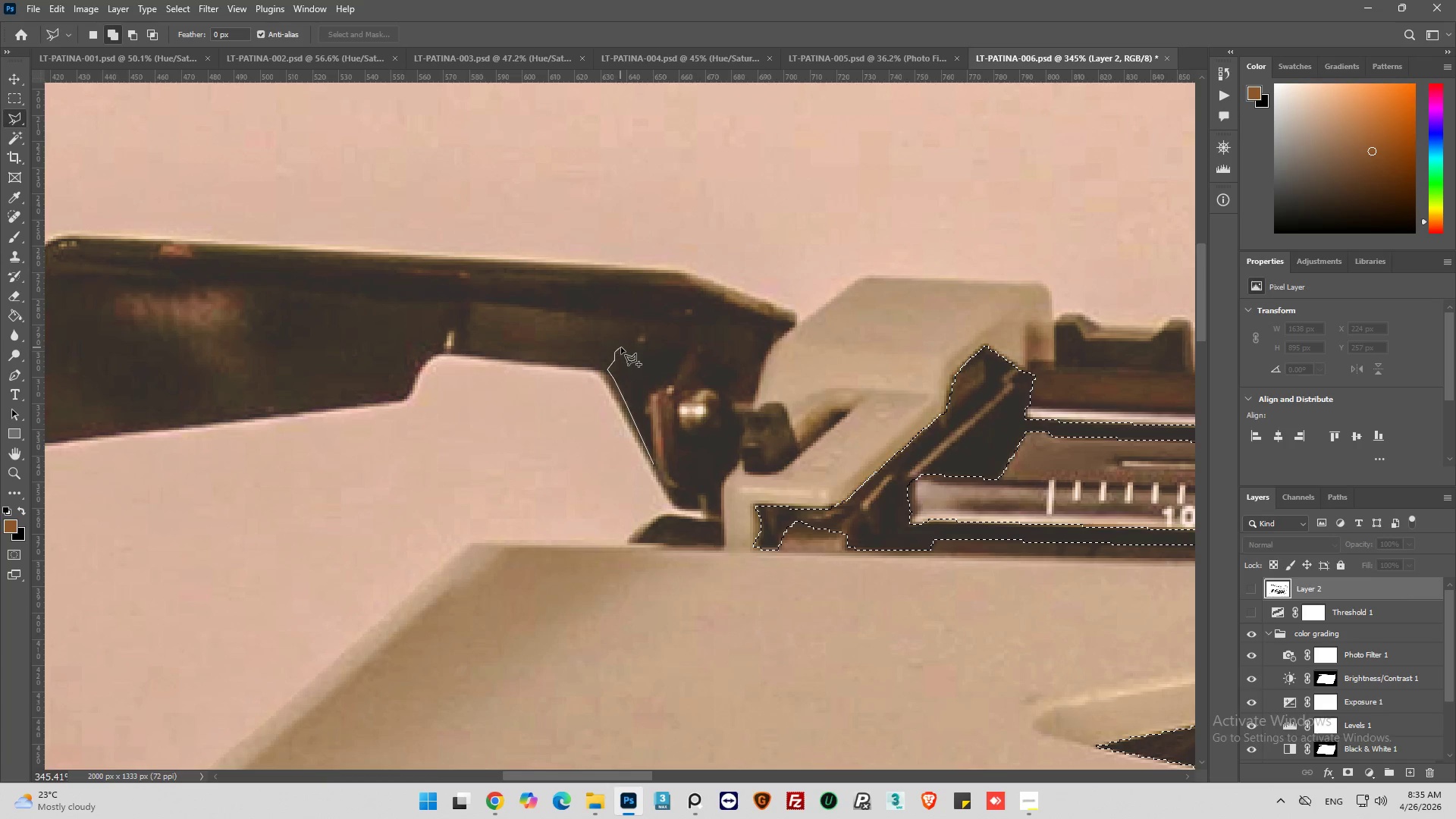 
left_click_drag(start_coordinate=[623, 347], to_coordinate=[637, 347])
 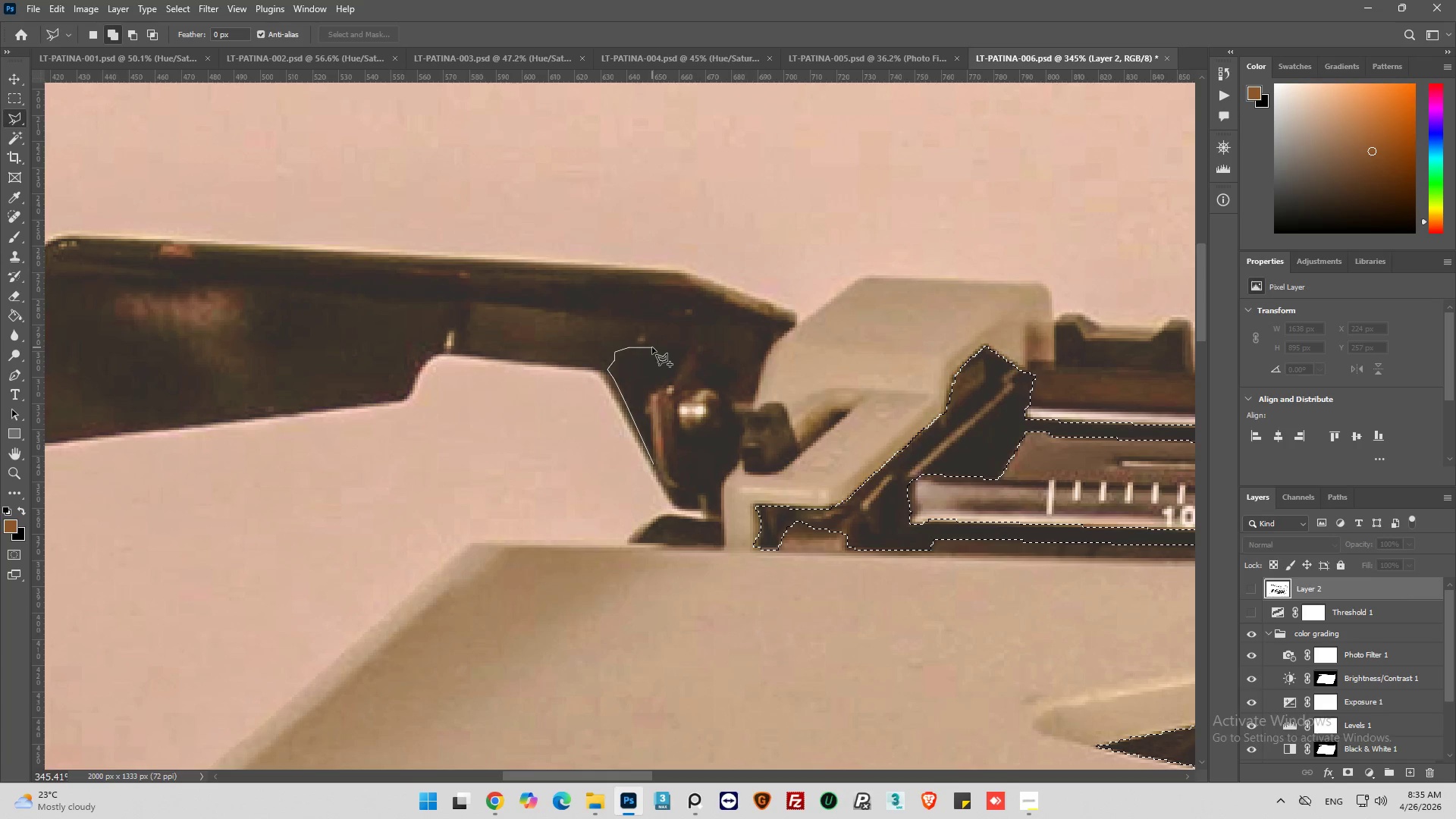 
left_click_drag(start_coordinate=[652, 347], to_coordinate=[657, 347])
 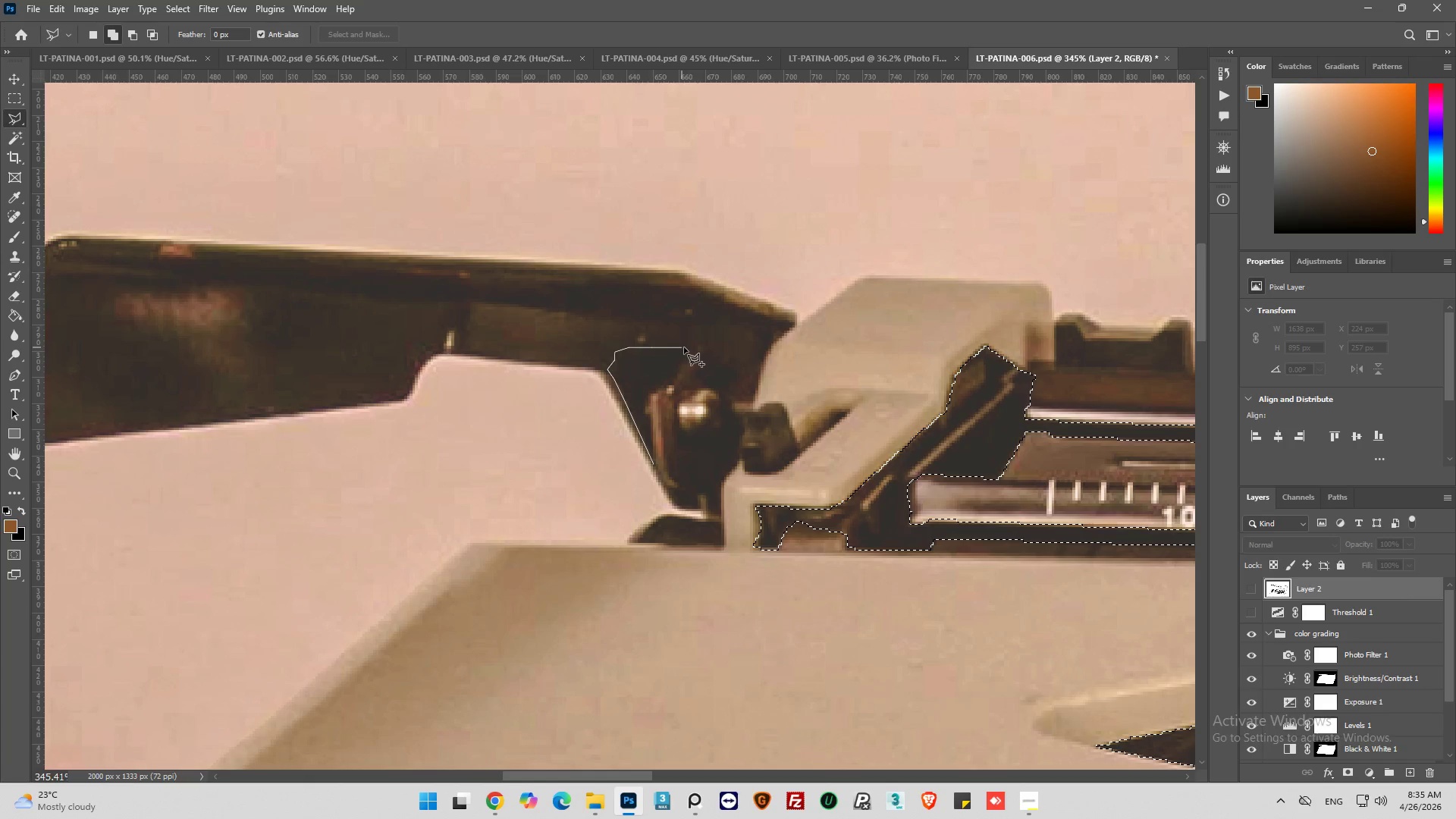 
left_click_drag(start_coordinate=[682, 347], to_coordinate=[689, 347])
 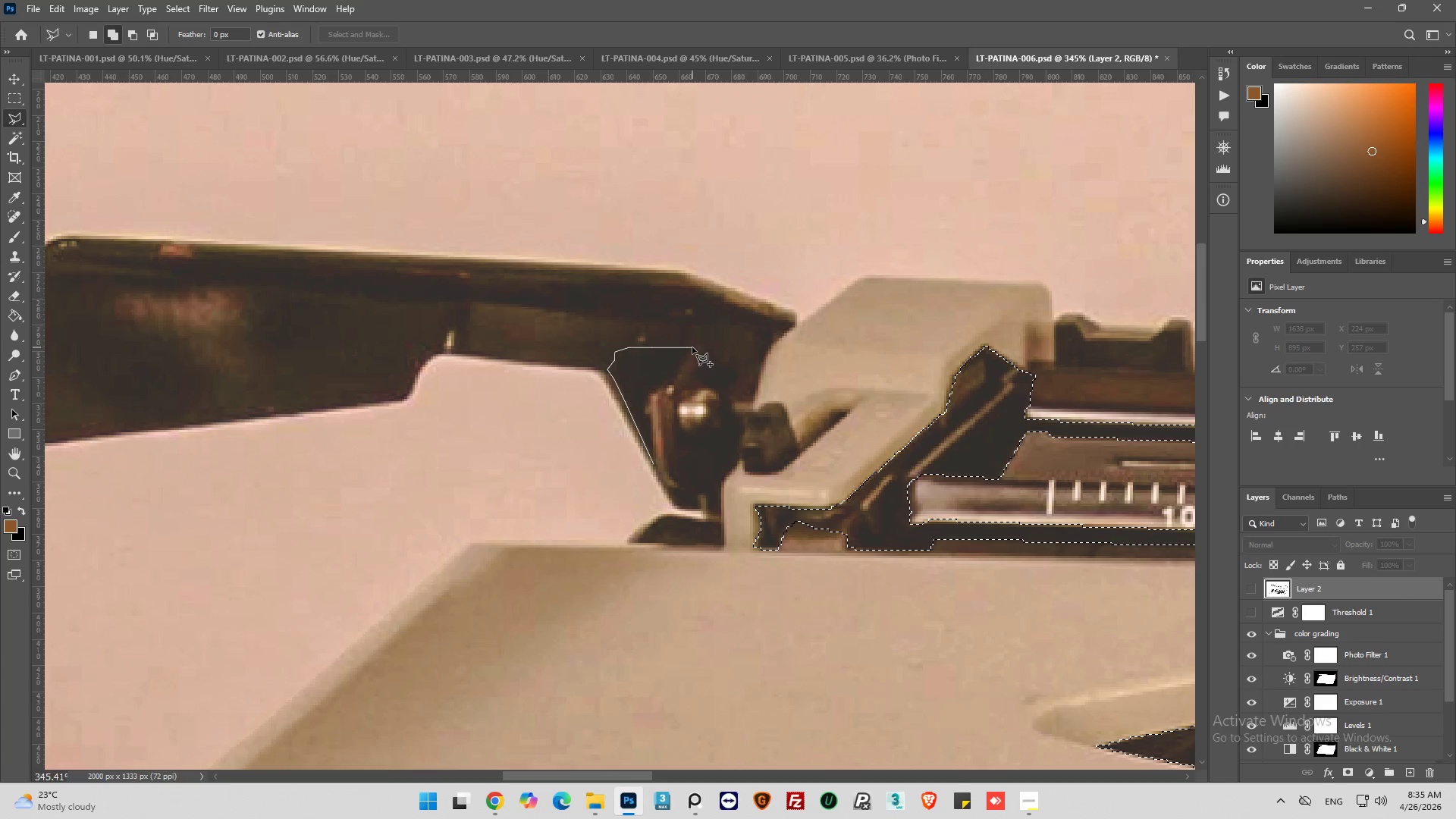 
left_click([692, 347])
 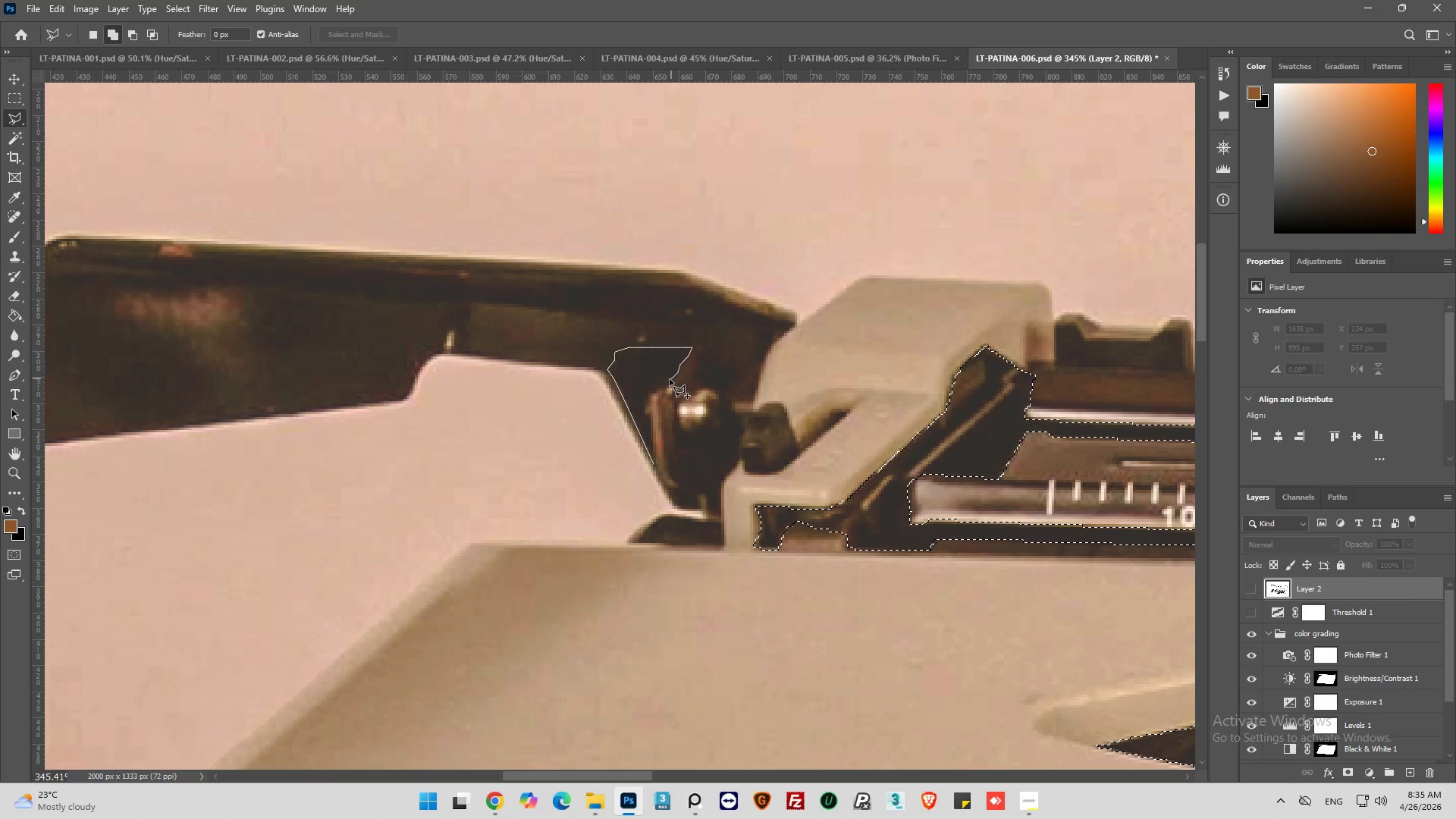 
left_click_drag(start_coordinate=[656, 384], to_coordinate=[651, 388])
 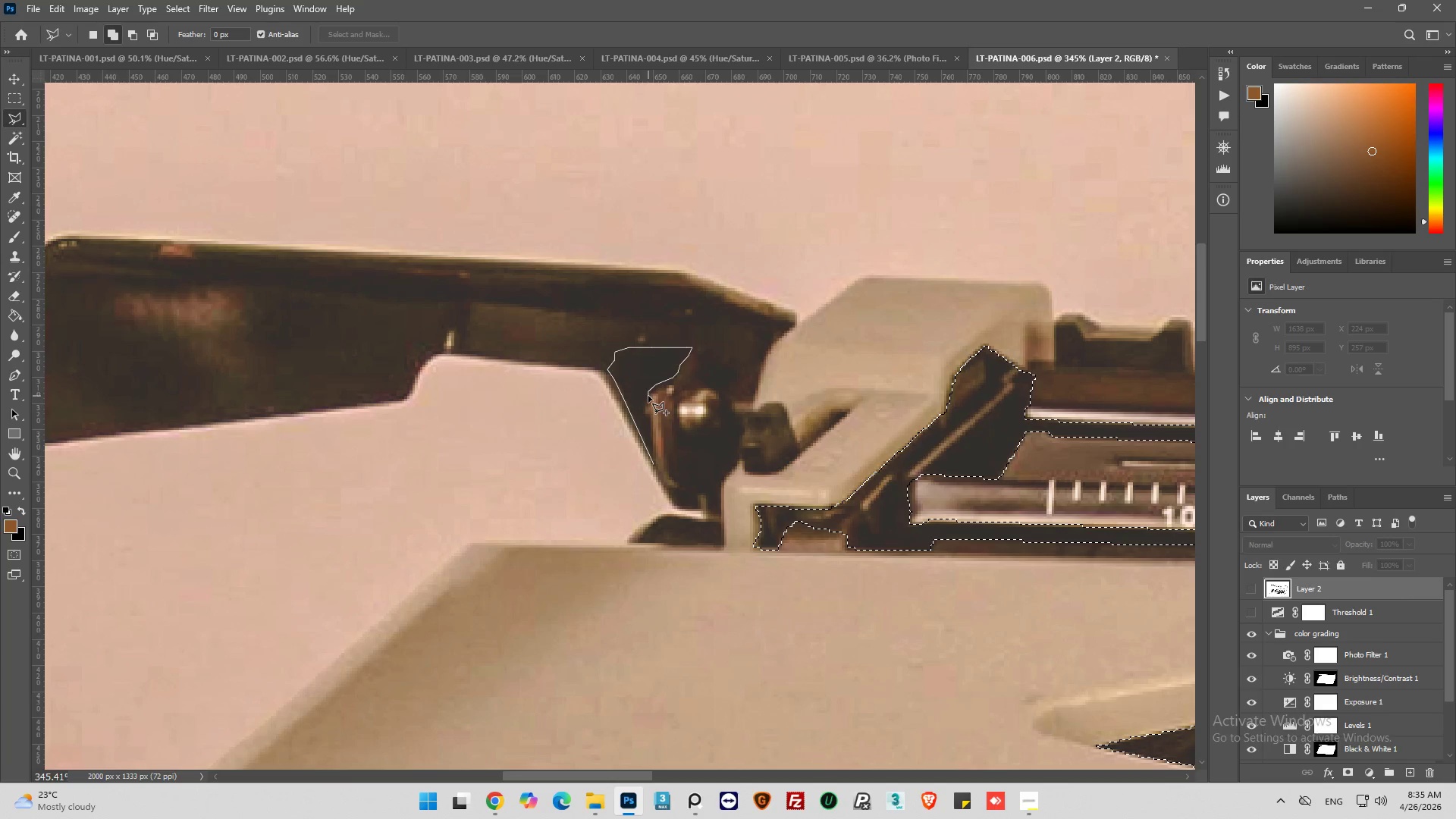 
left_click_drag(start_coordinate=[648, 397], to_coordinate=[648, 401])
 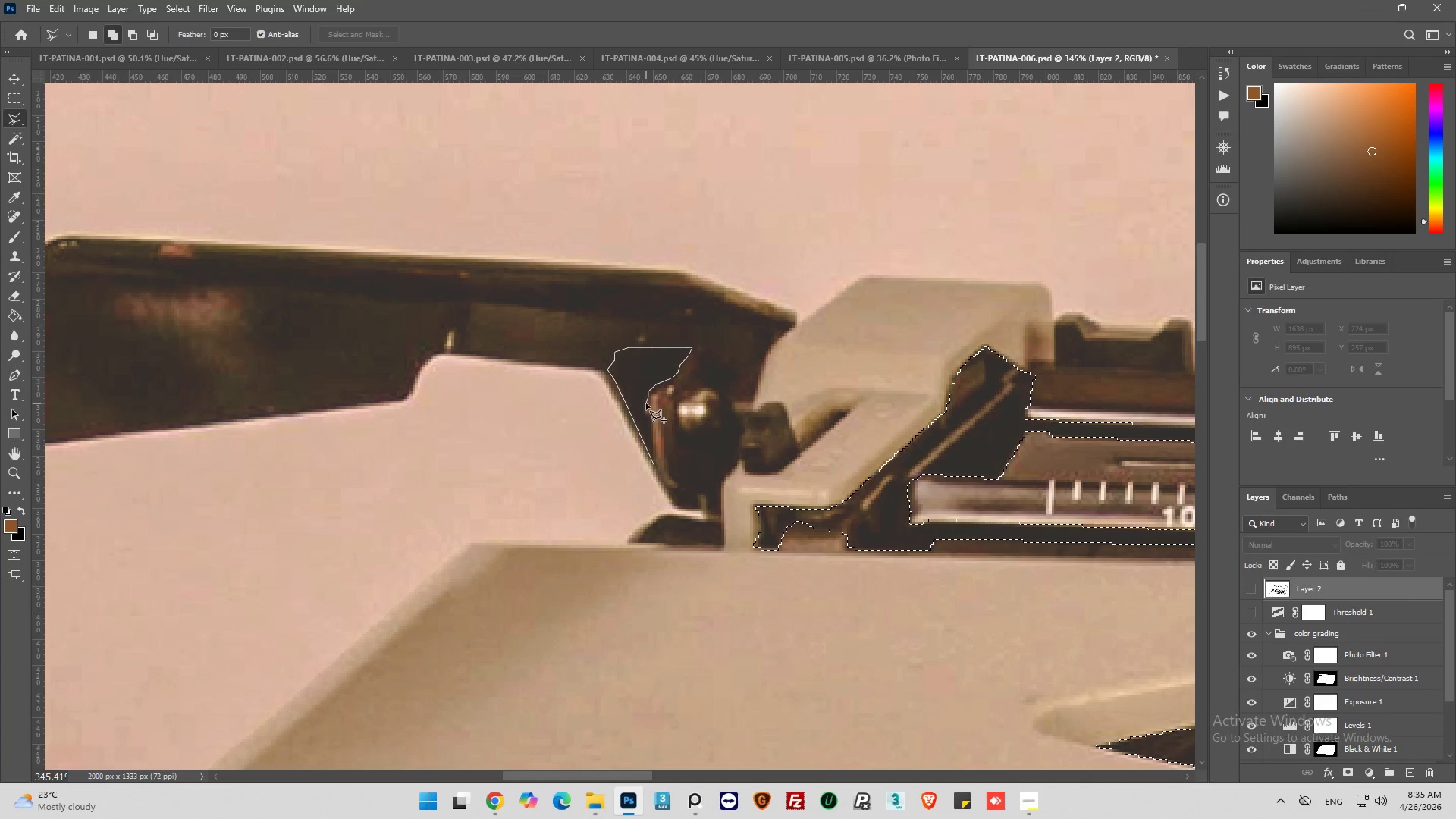 
left_click([646, 403])
 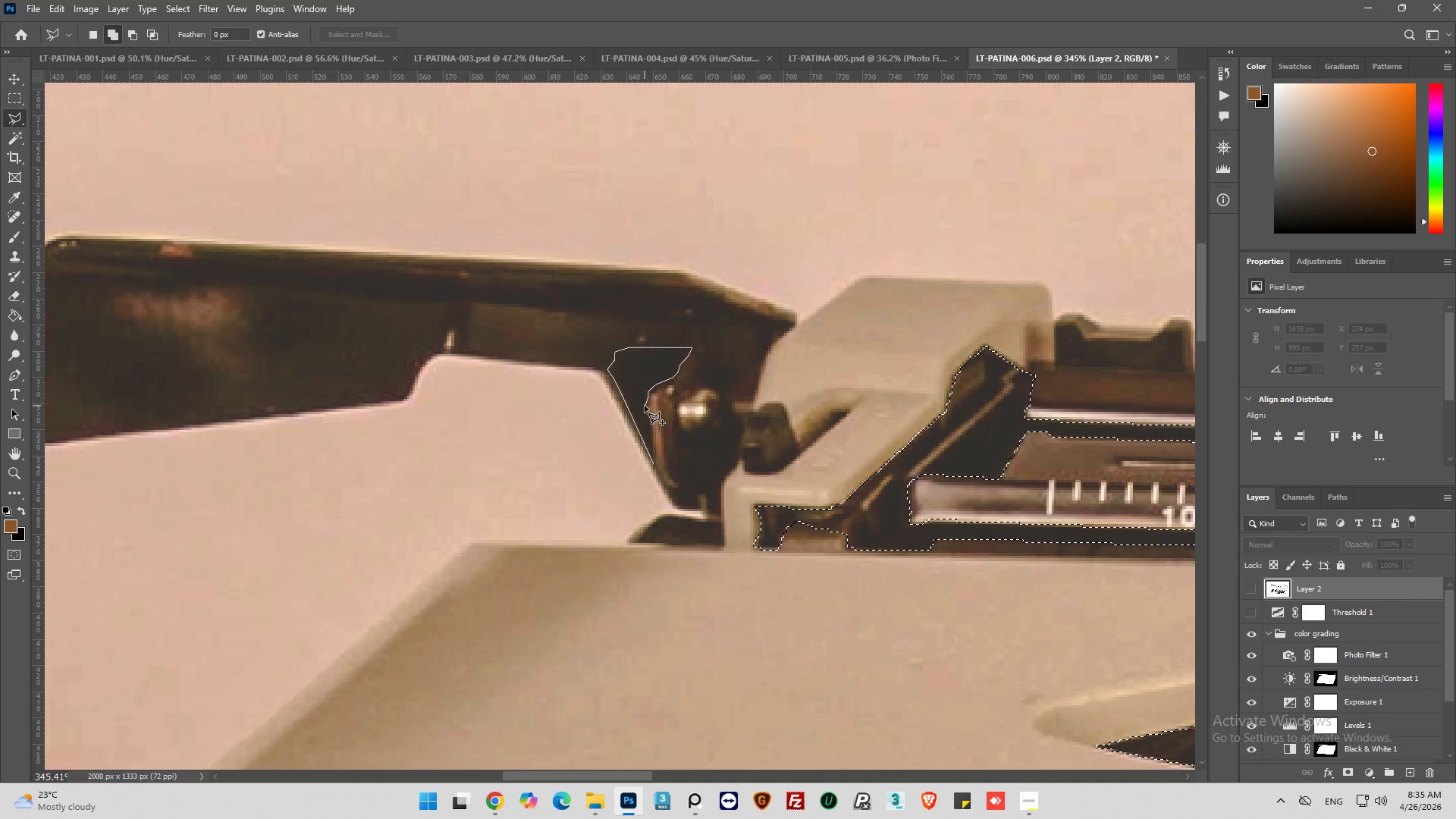 
left_click_drag(start_coordinate=[645, 406], to_coordinate=[645, 410])
 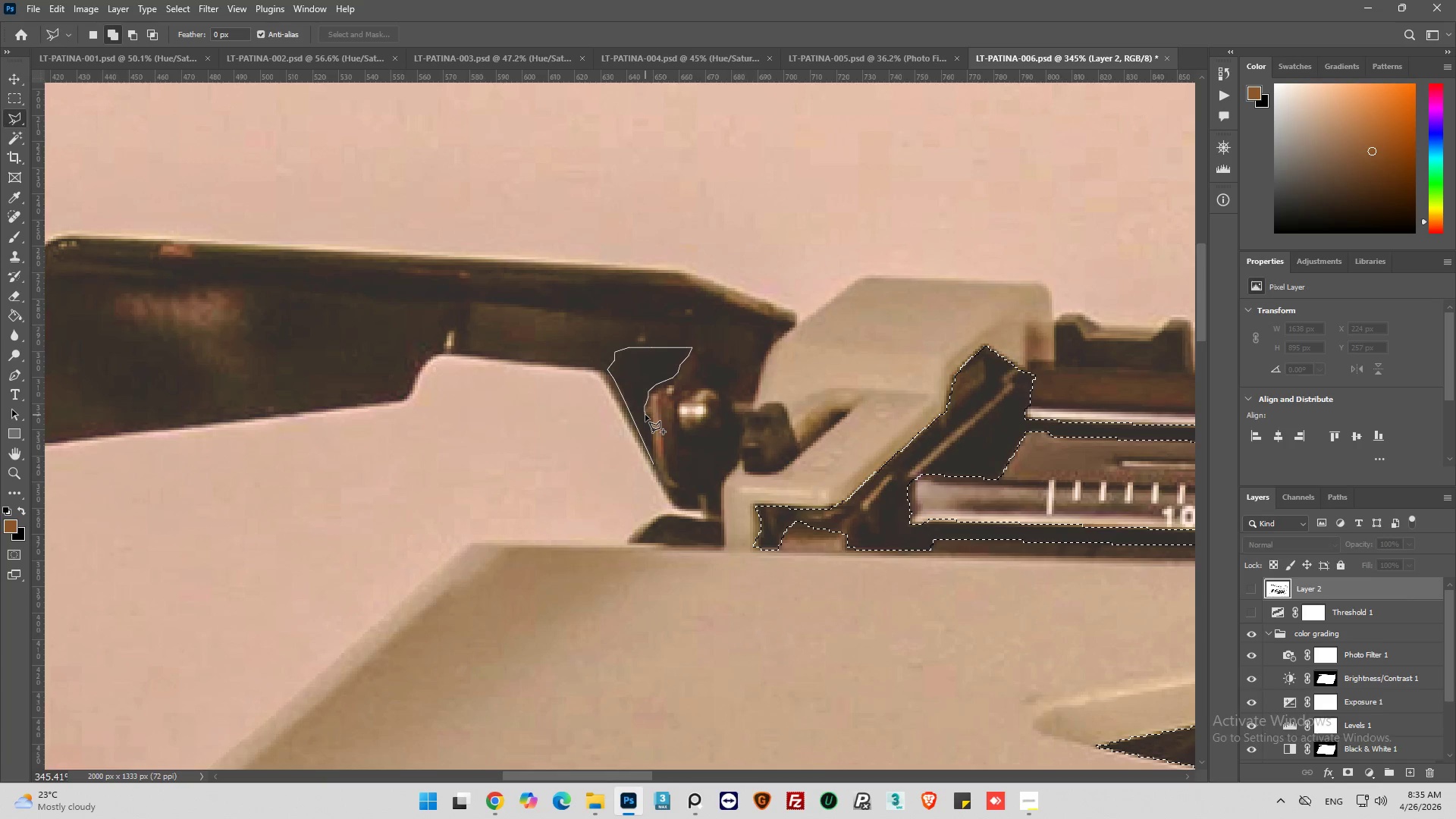 
left_click([646, 415])
 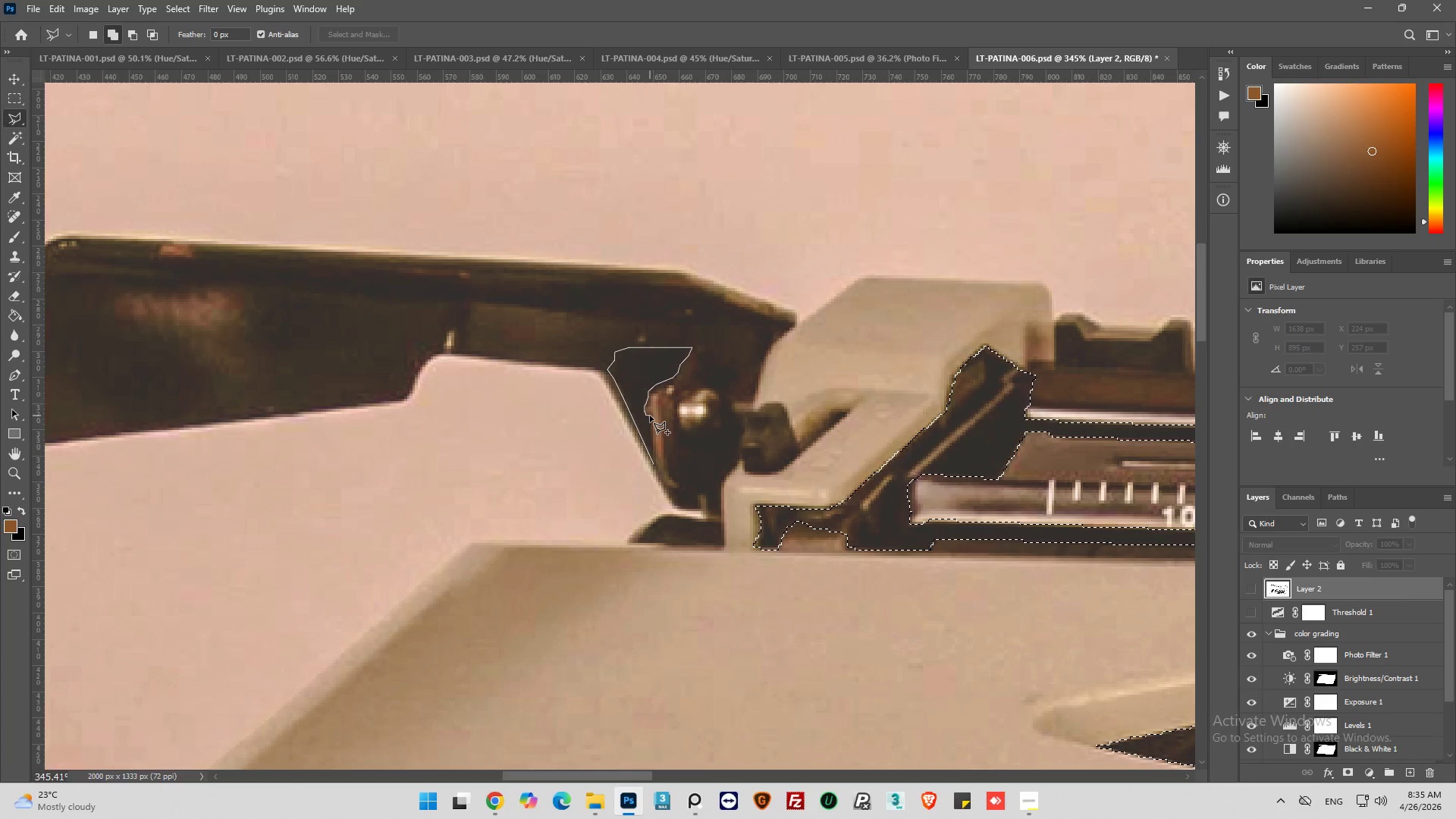 
left_click([650, 416])
 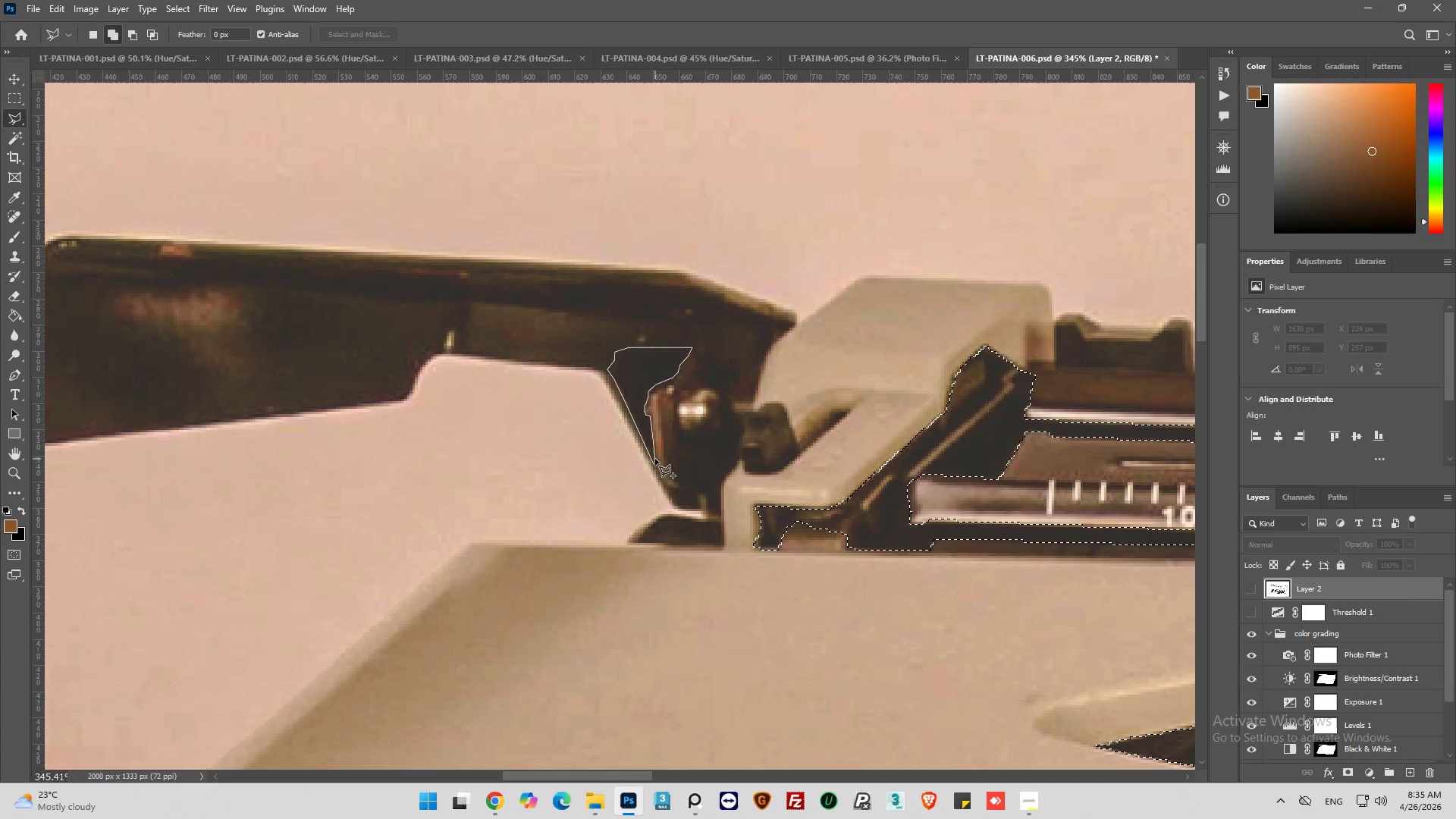 
left_click([654, 462])
 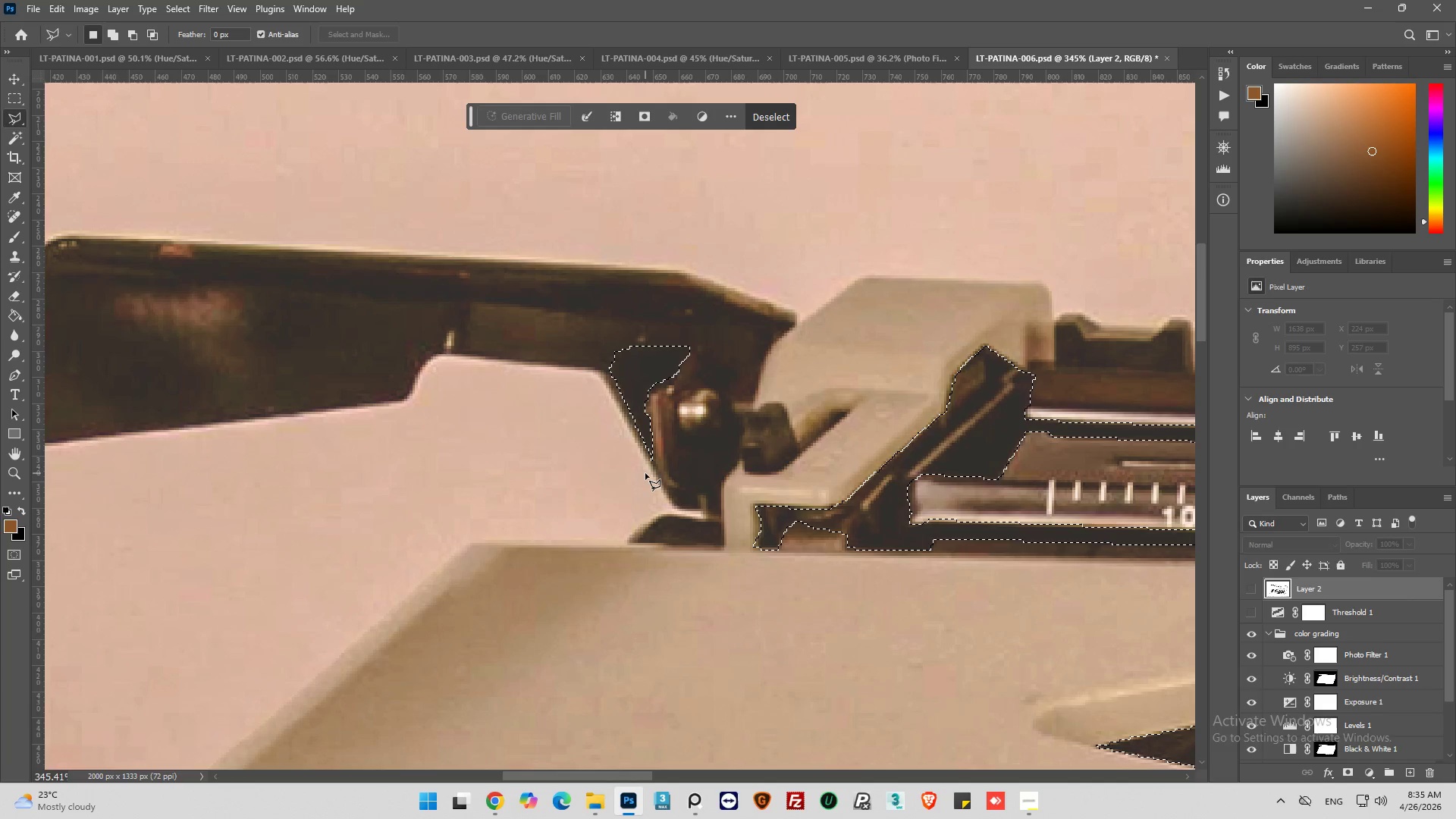 
key(Alt+AltLeft)
 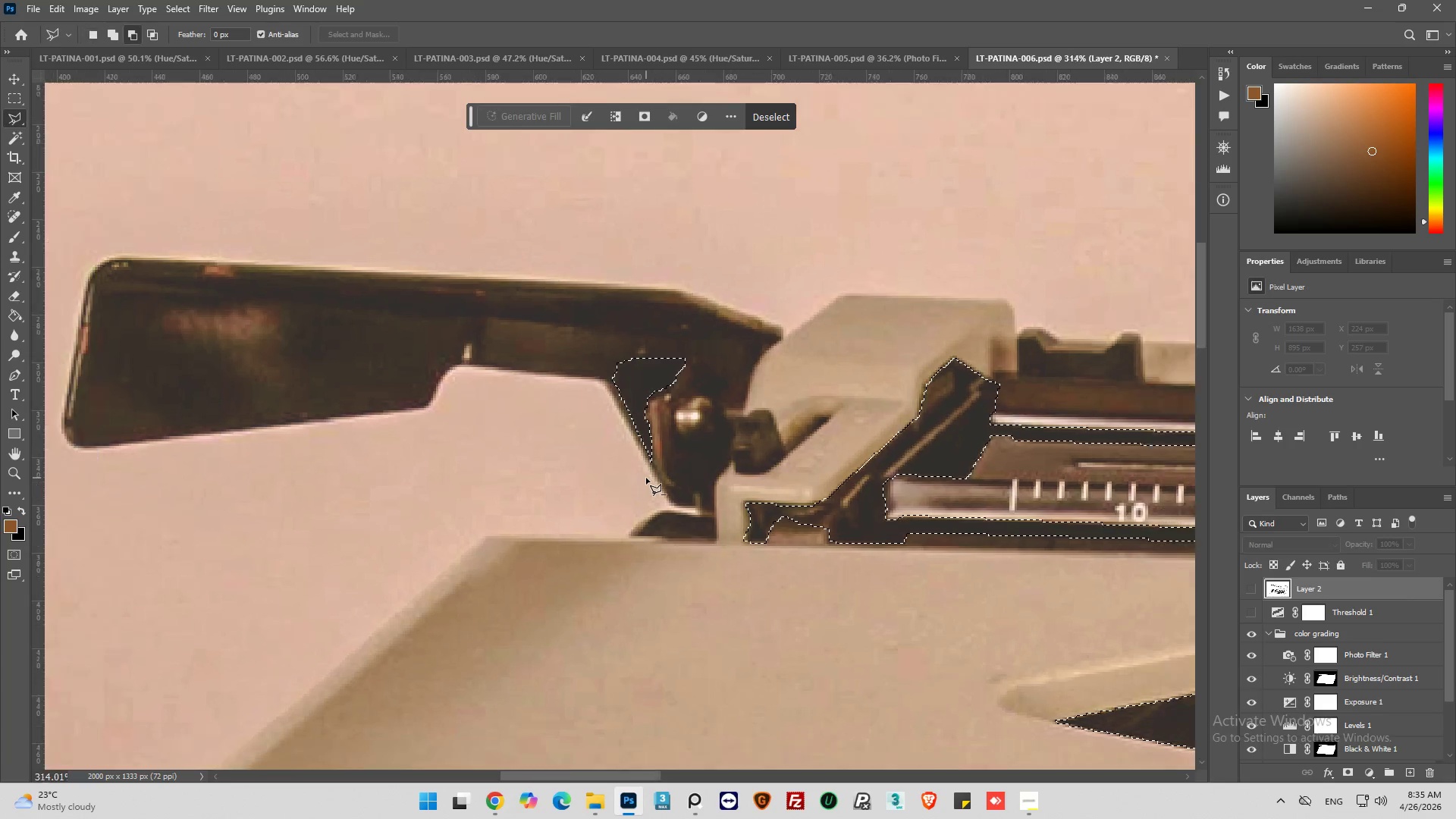 
scroll: coordinate [651, 485], scroll_direction: down, amount: 4.0
 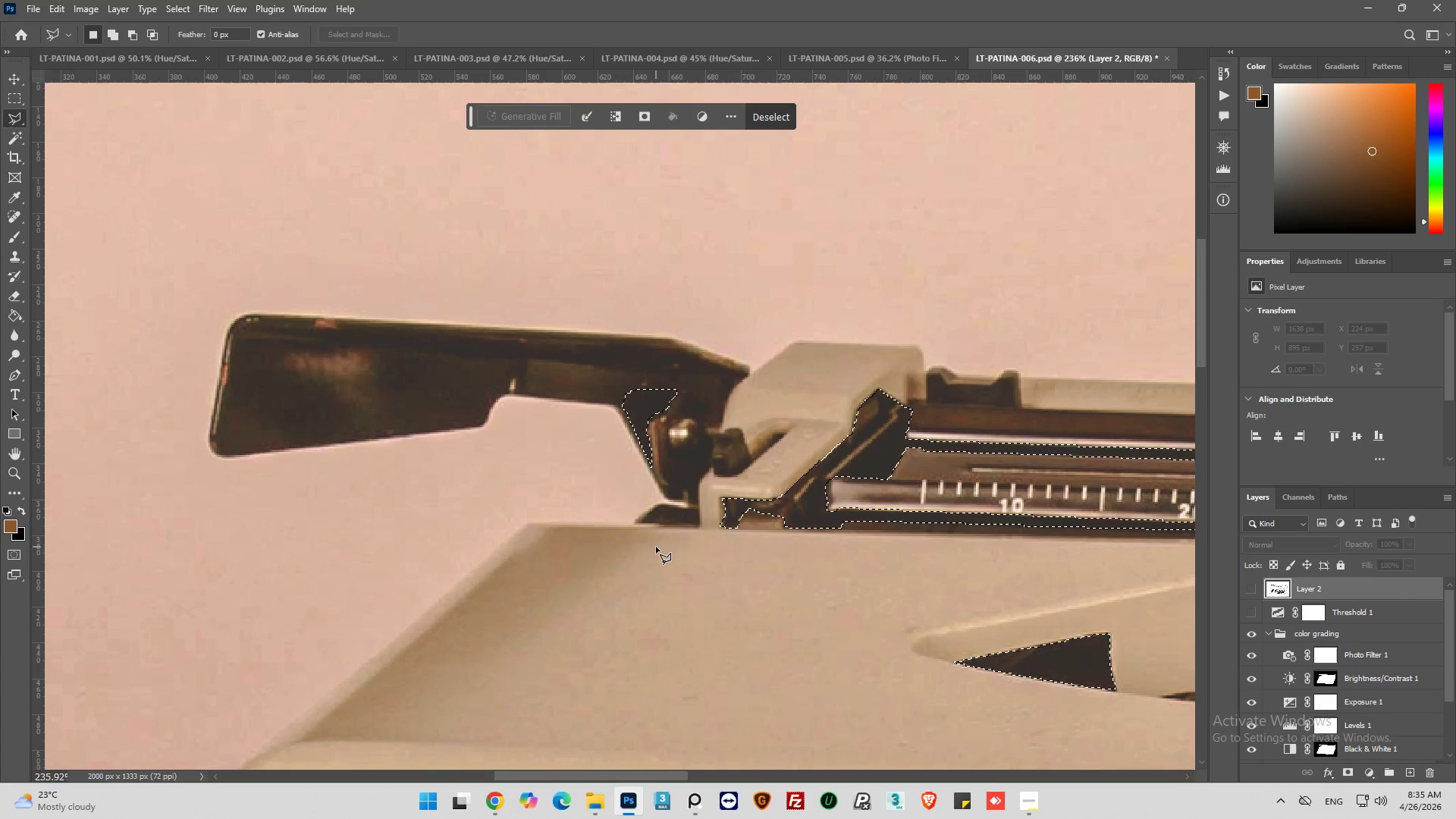 
hold_key(key=AltLeft, duration=0.58)
scroll: coordinate [659, 544], scroll_direction: up, amount: 6.0
 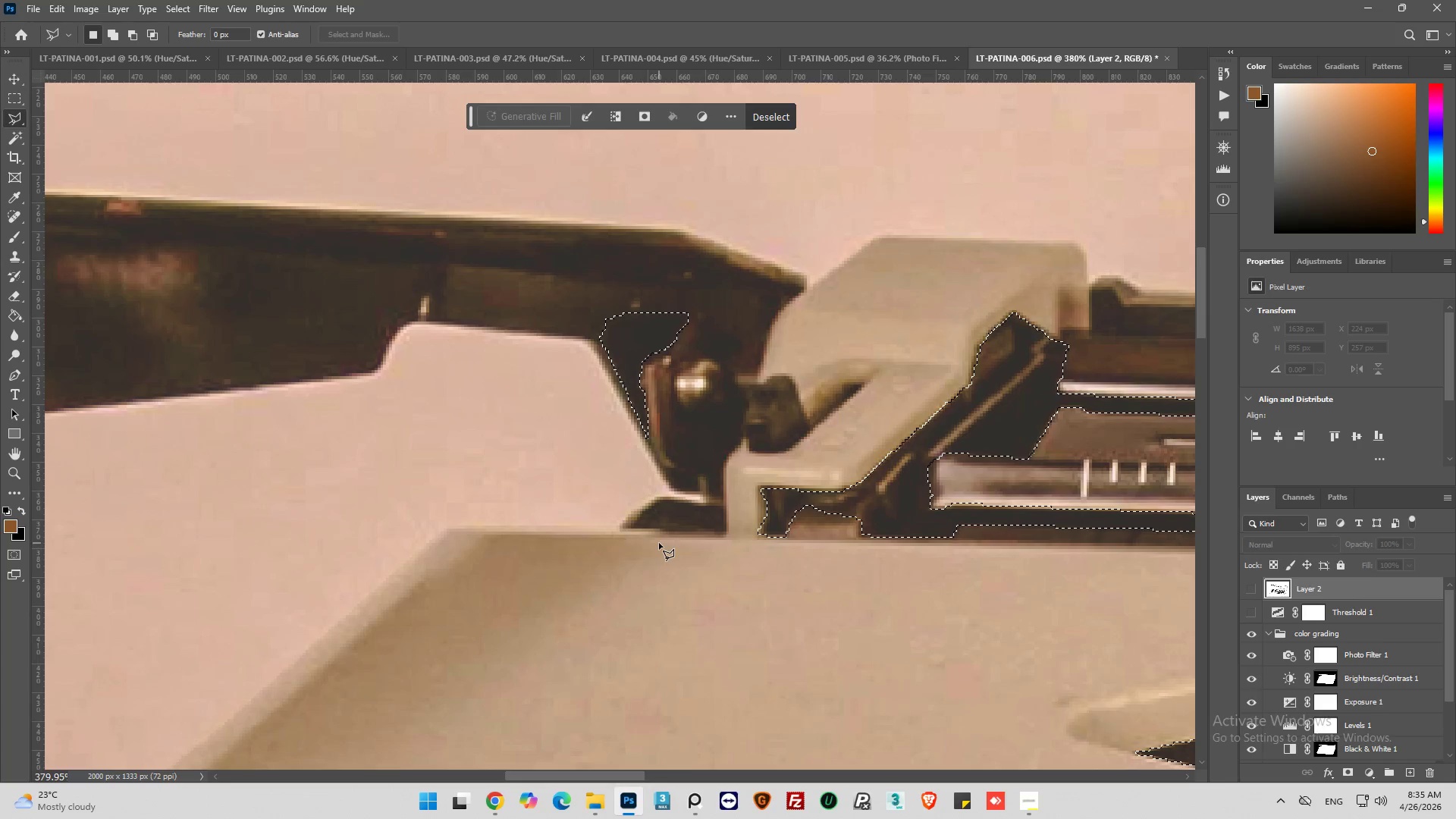 
hold_key(key=AltLeft, duration=0.45)
scroll: coordinate [657, 541], scroll_direction: up, amount: 2.0
 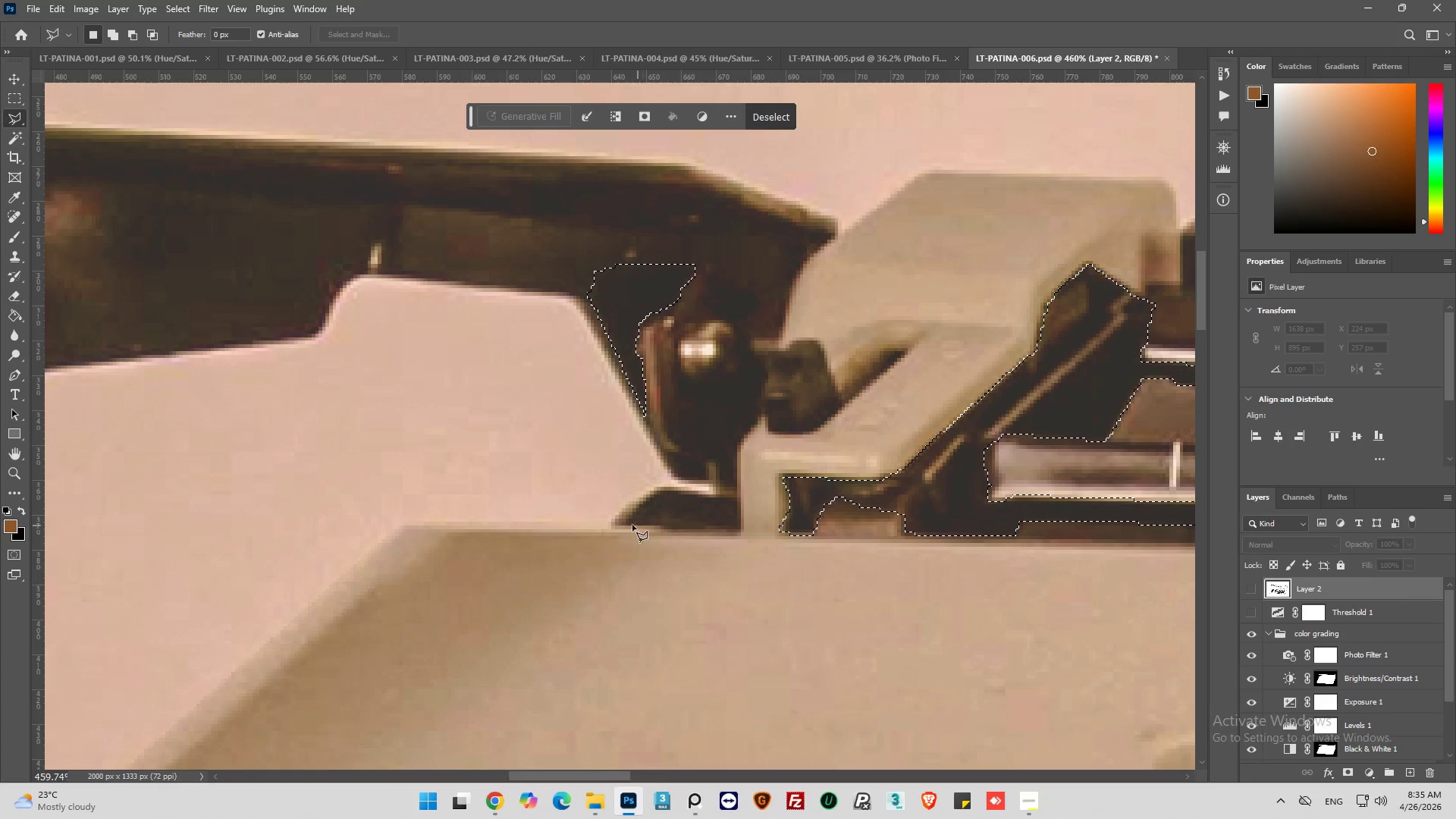 
hold_key(key=ControlLeft, duration=0.66)
 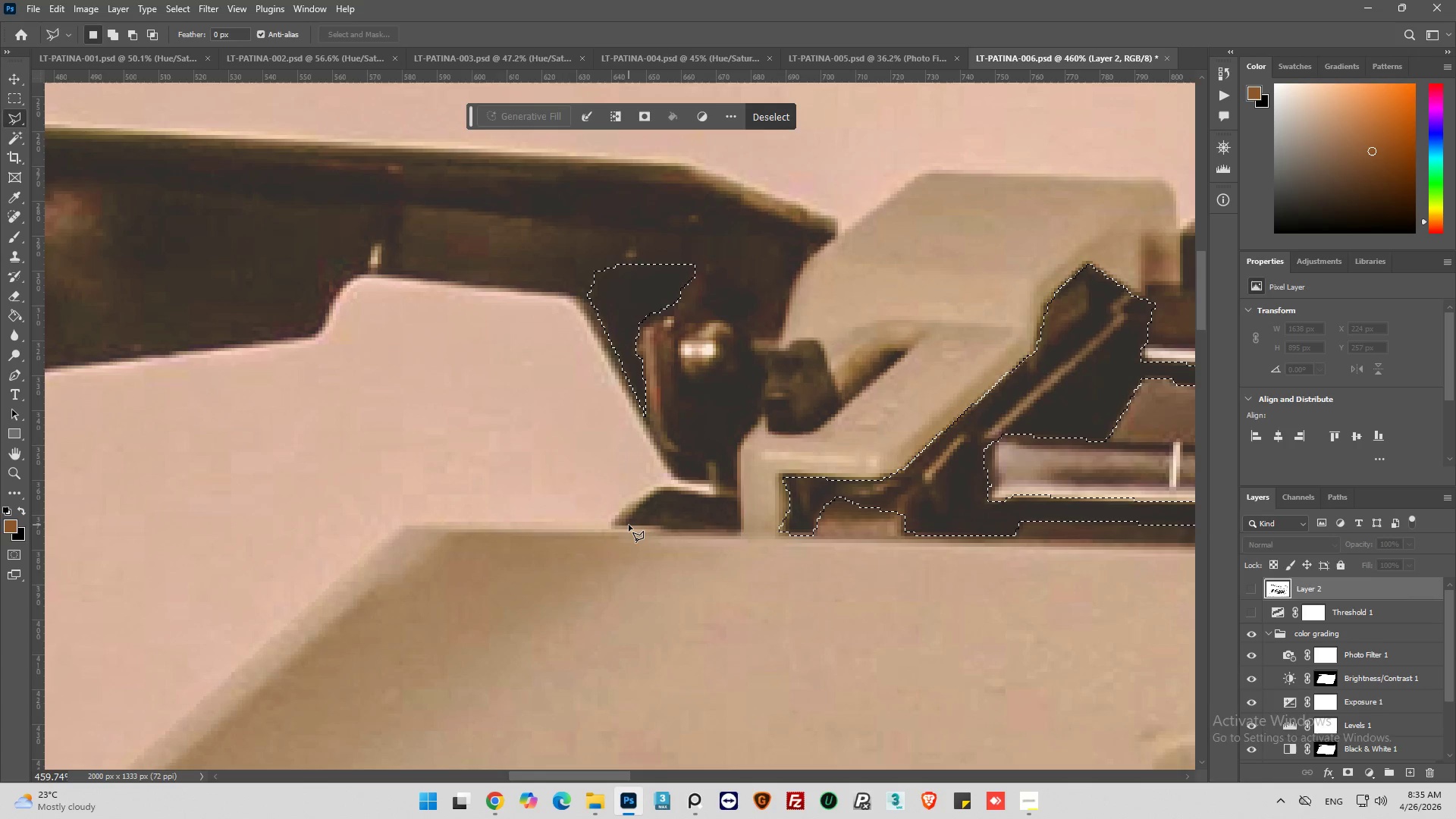 
hold_key(key=ShiftLeft, duration=1.84)
left_click([624, 525])
 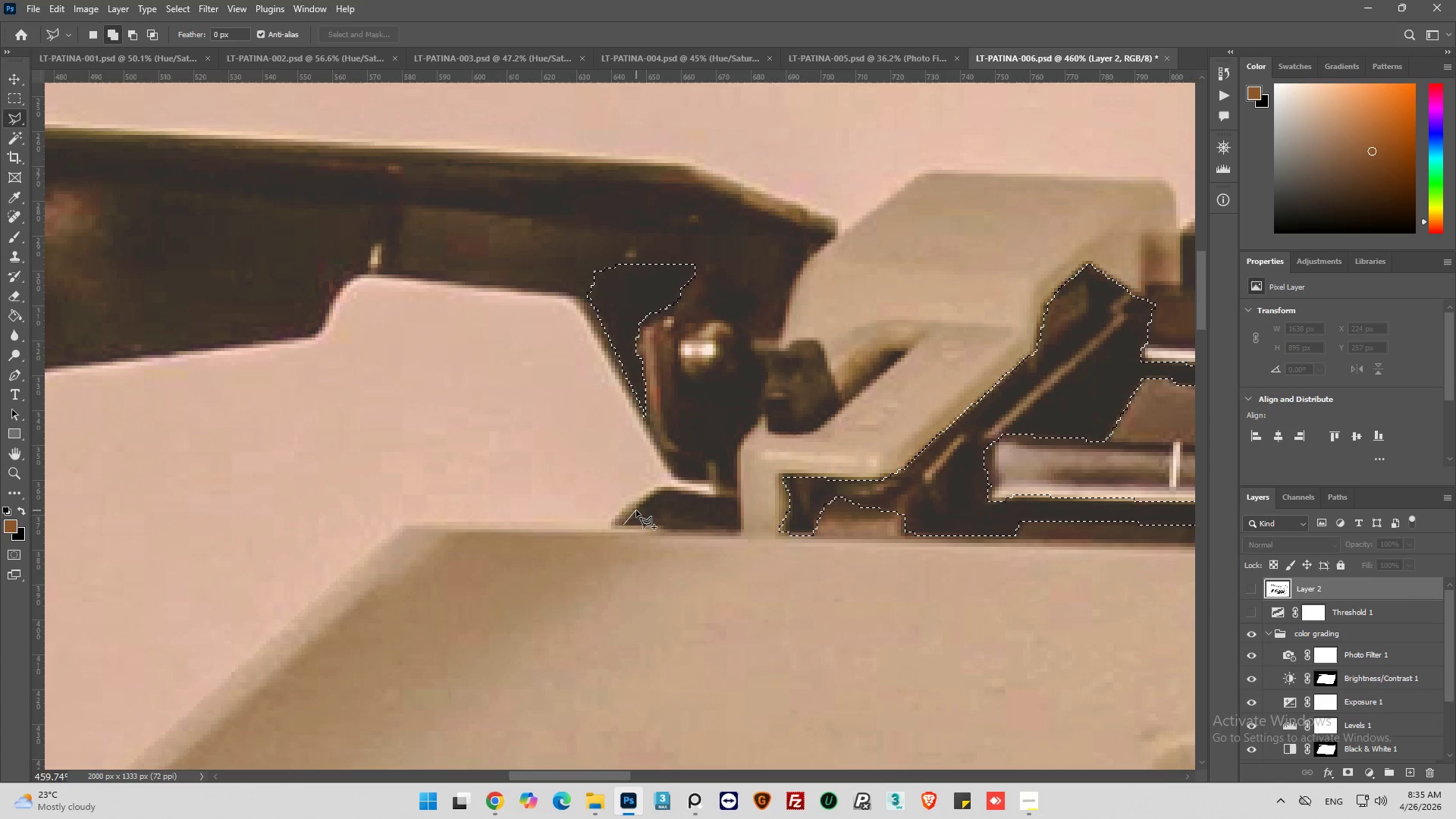 
left_click([638, 507])
 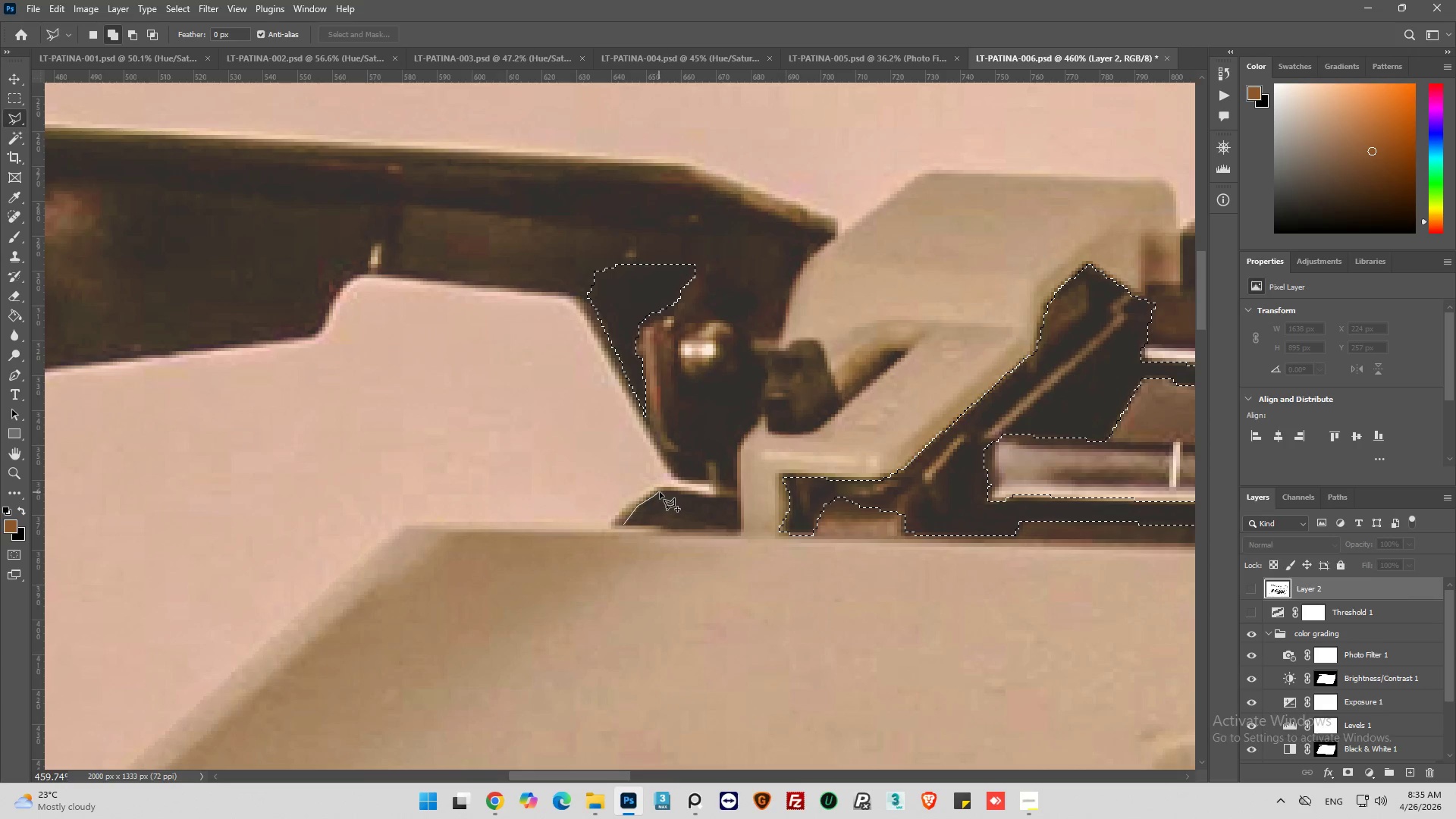 
left_click_drag(start_coordinate=[661, 491], to_coordinate=[670, 490])
 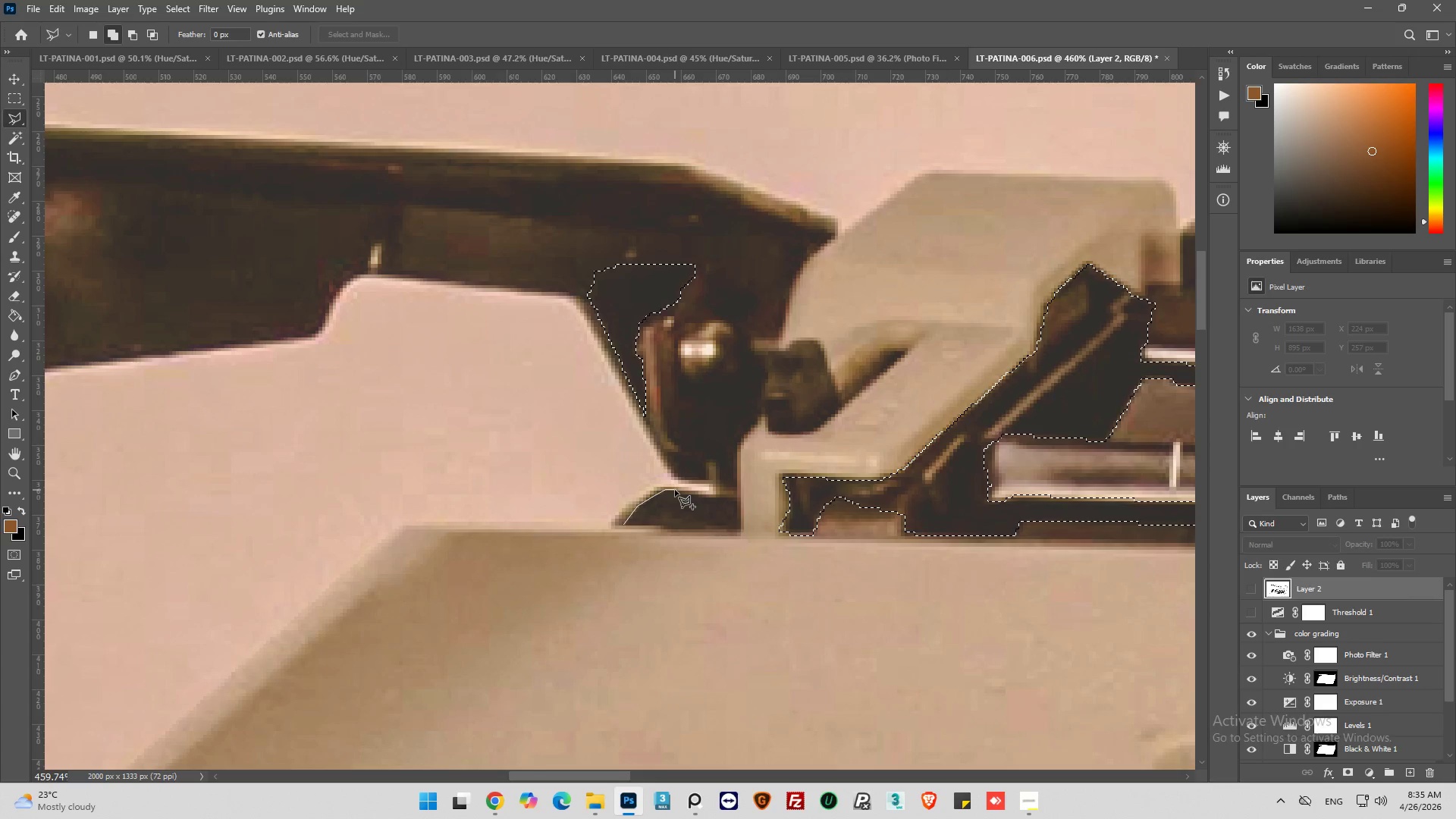 
left_click_drag(start_coordinate=[675, 490], to_coordinate=[682, 490])
 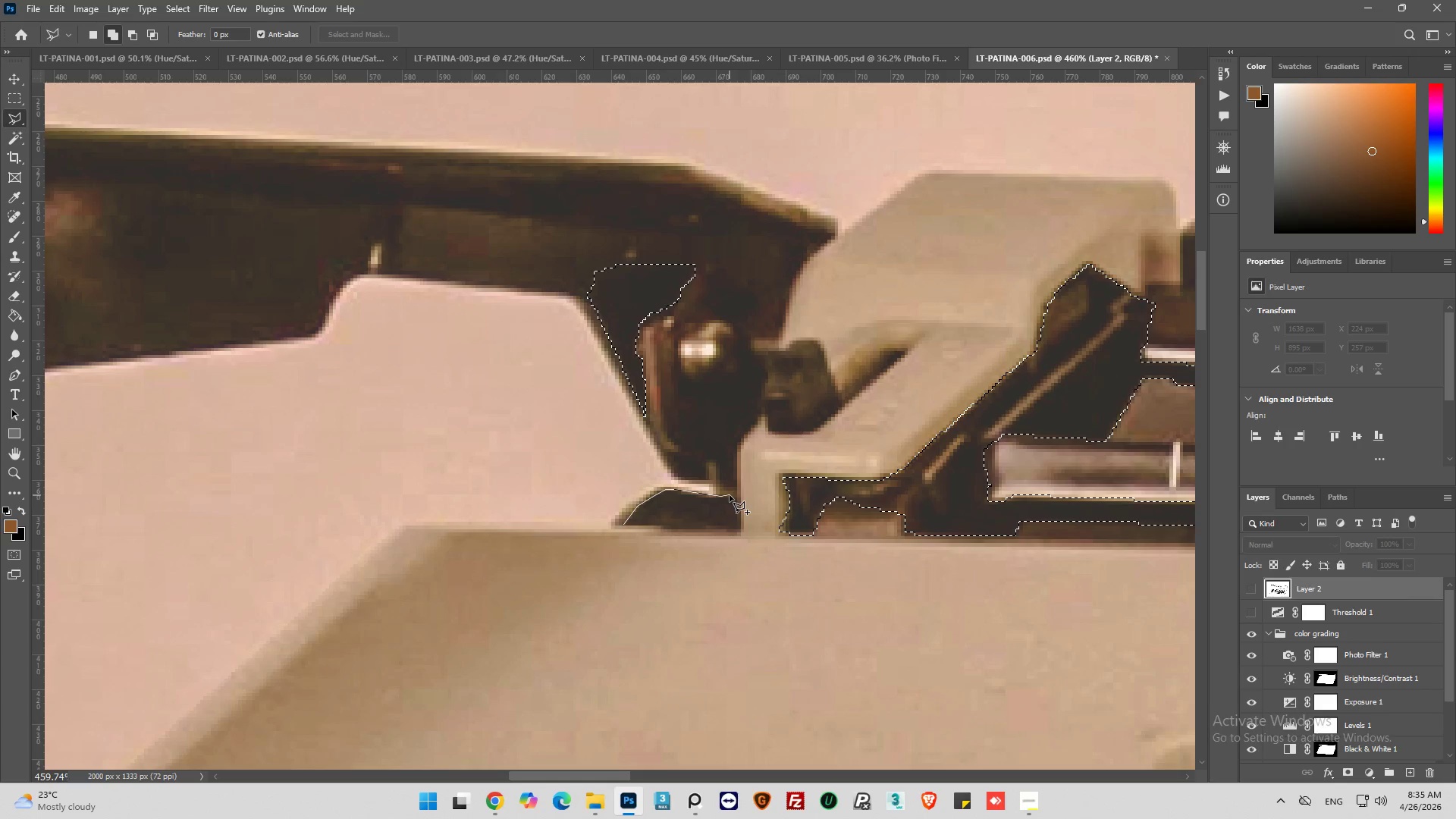 
left_click([735, 495])
 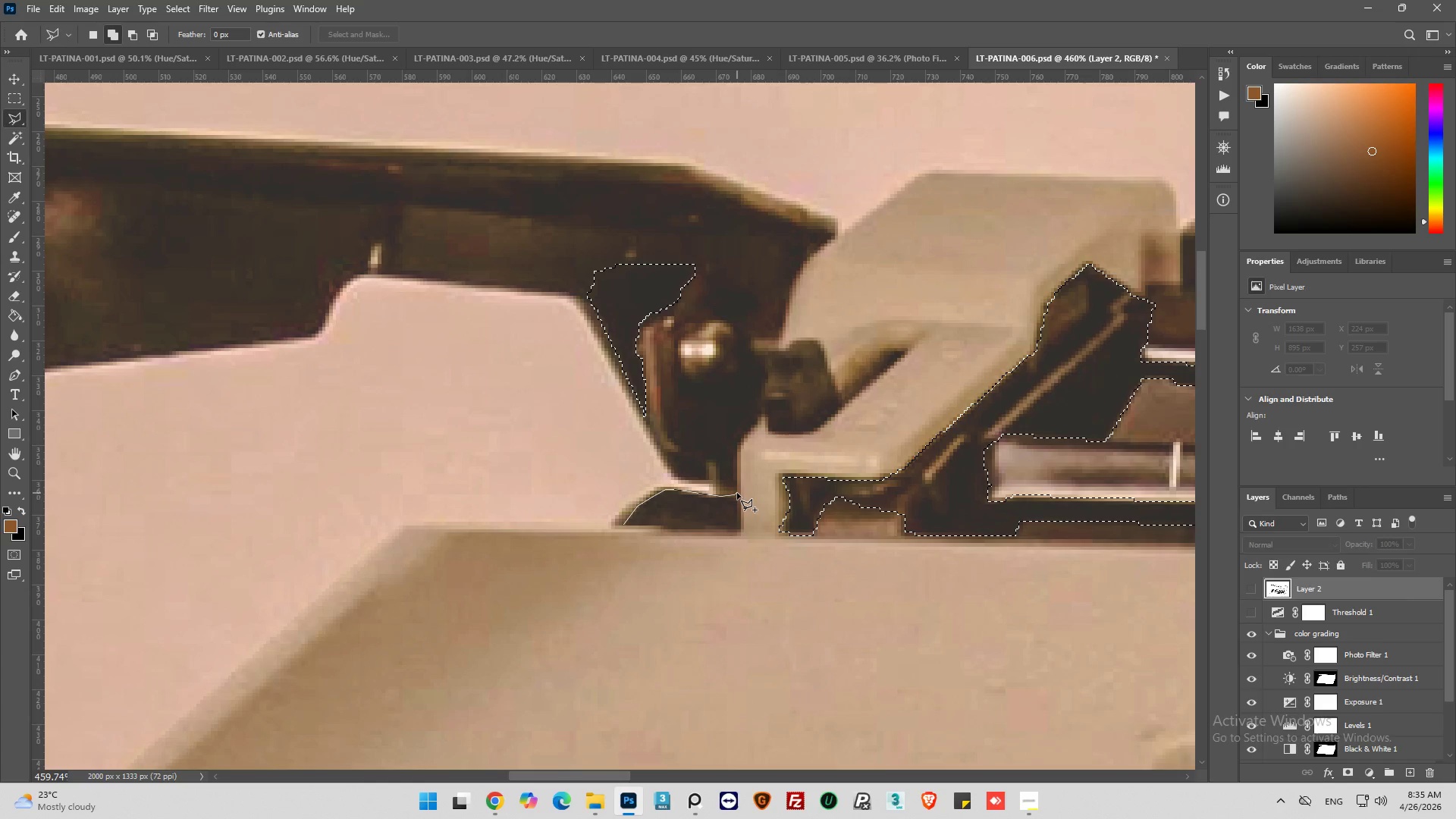 
wait(6.55)
 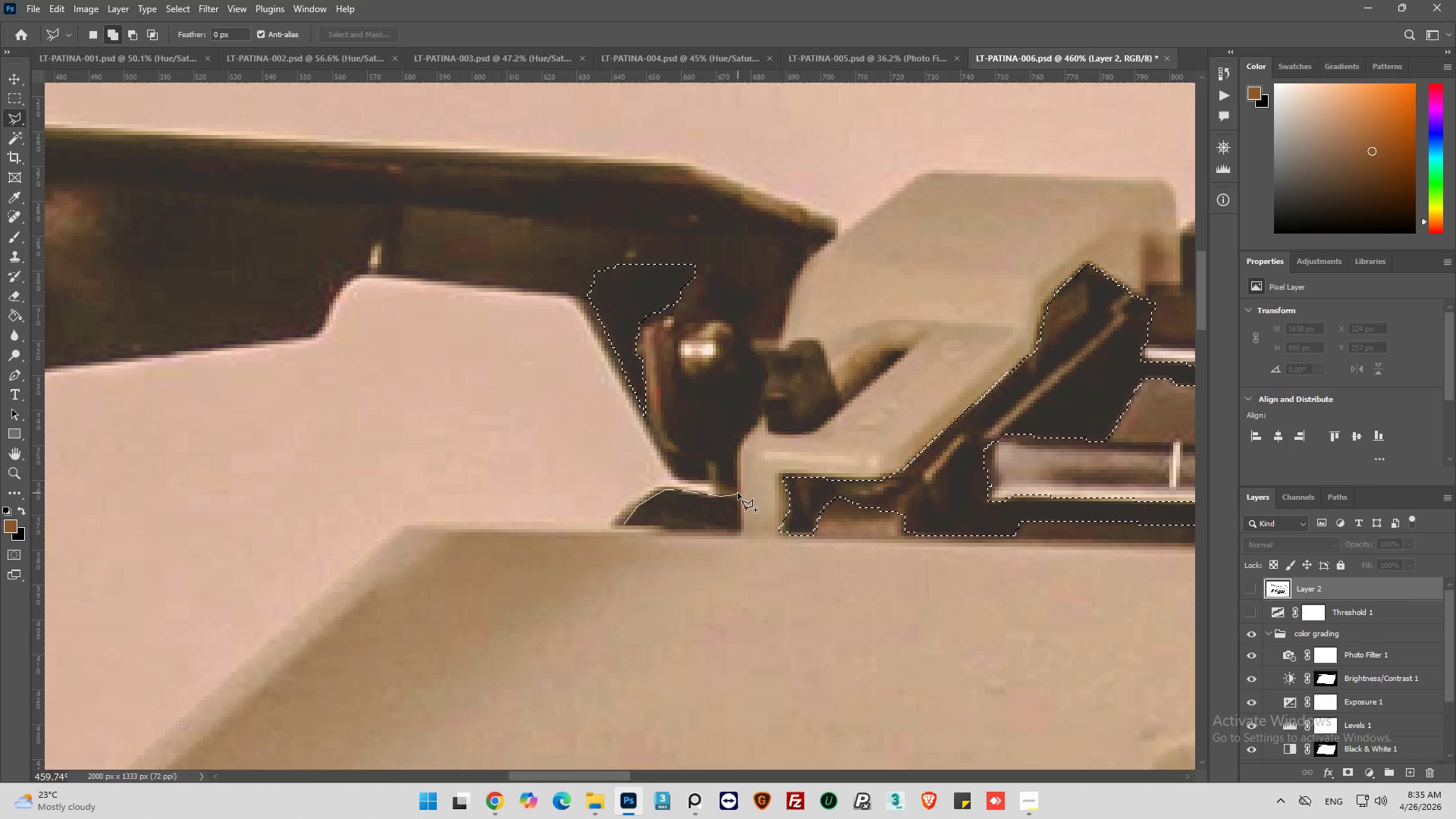 
left_click([736, 490])
 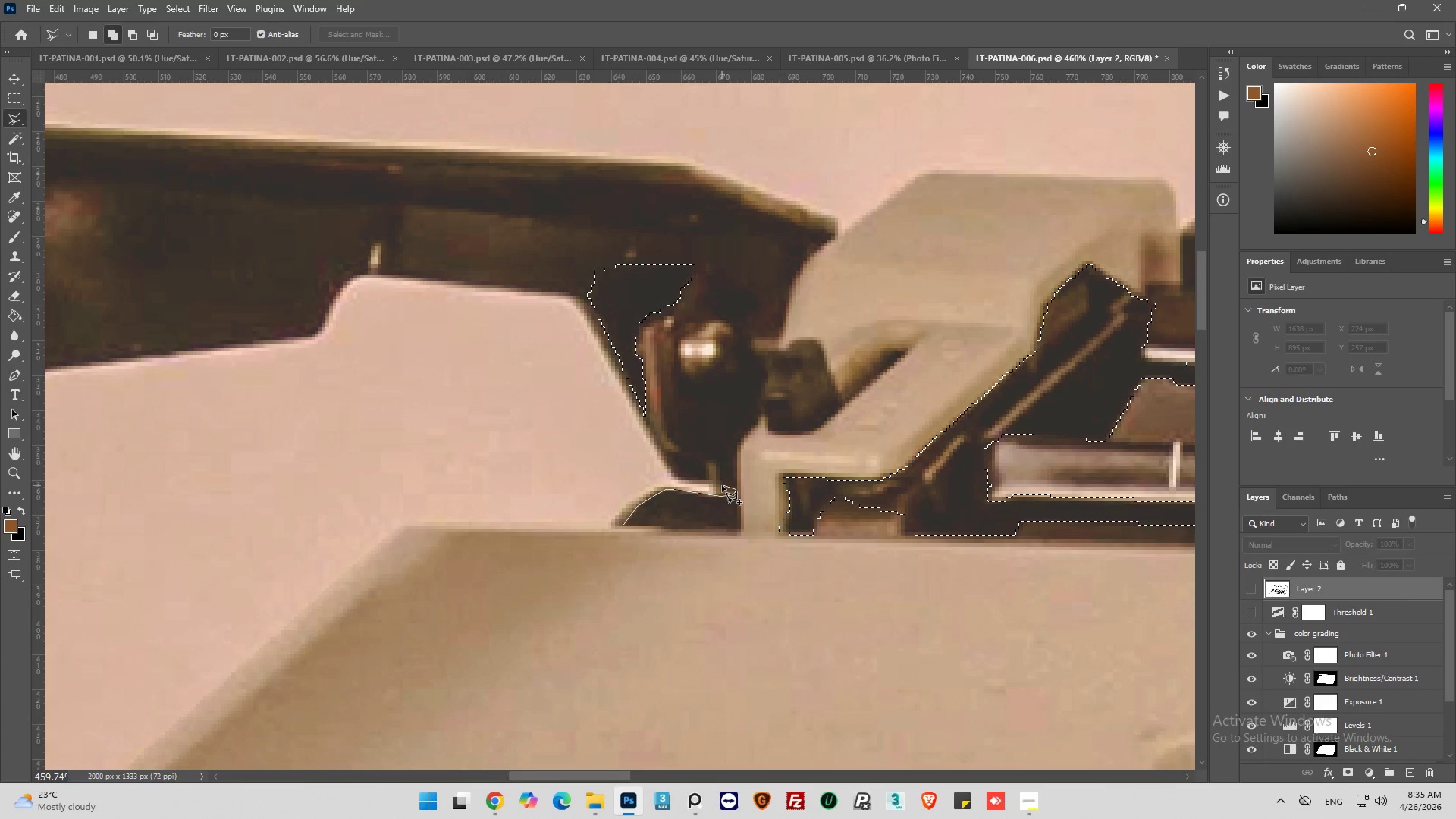 
left_click([721, 486])
 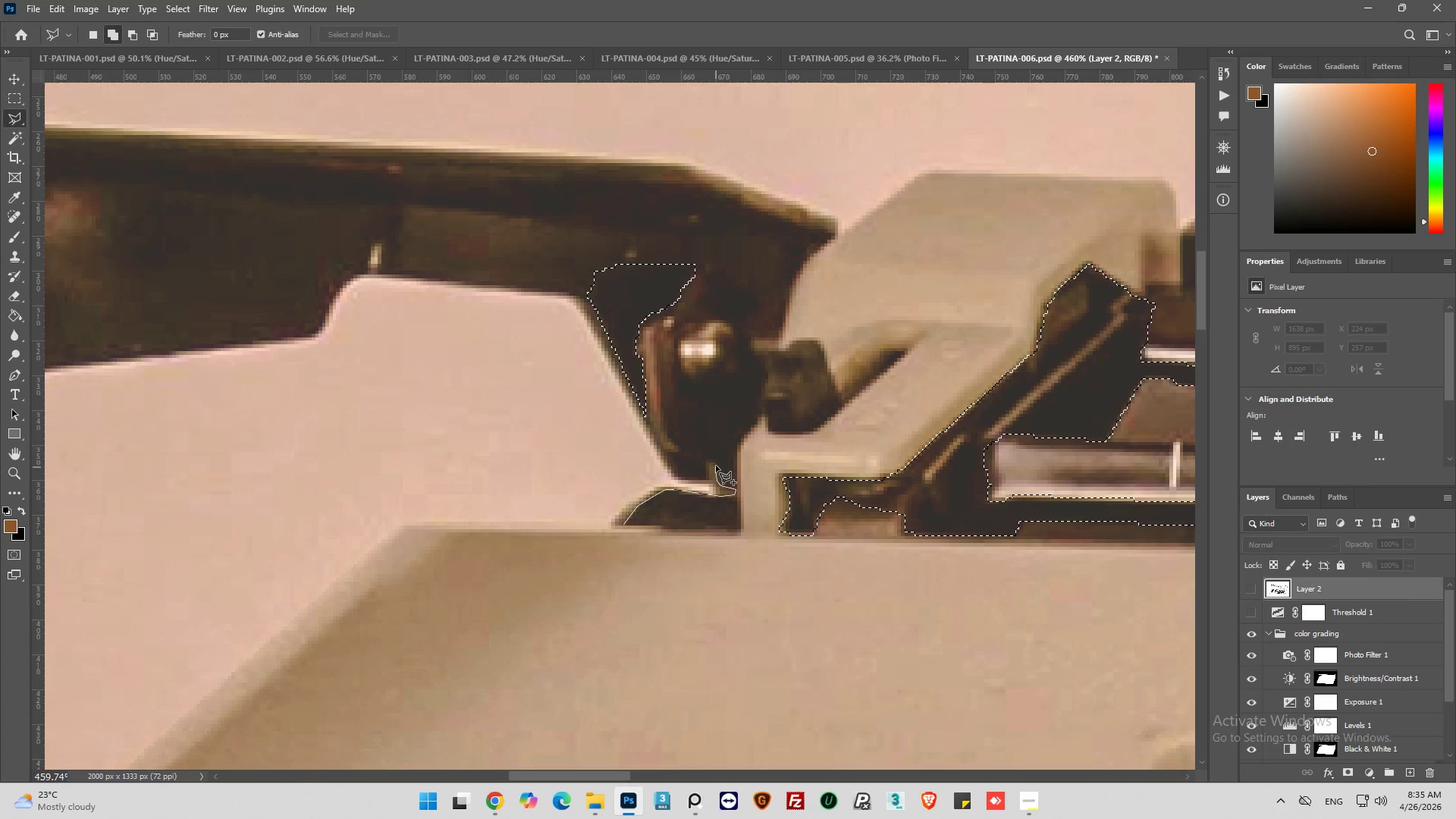 
left_click([714, 463])
 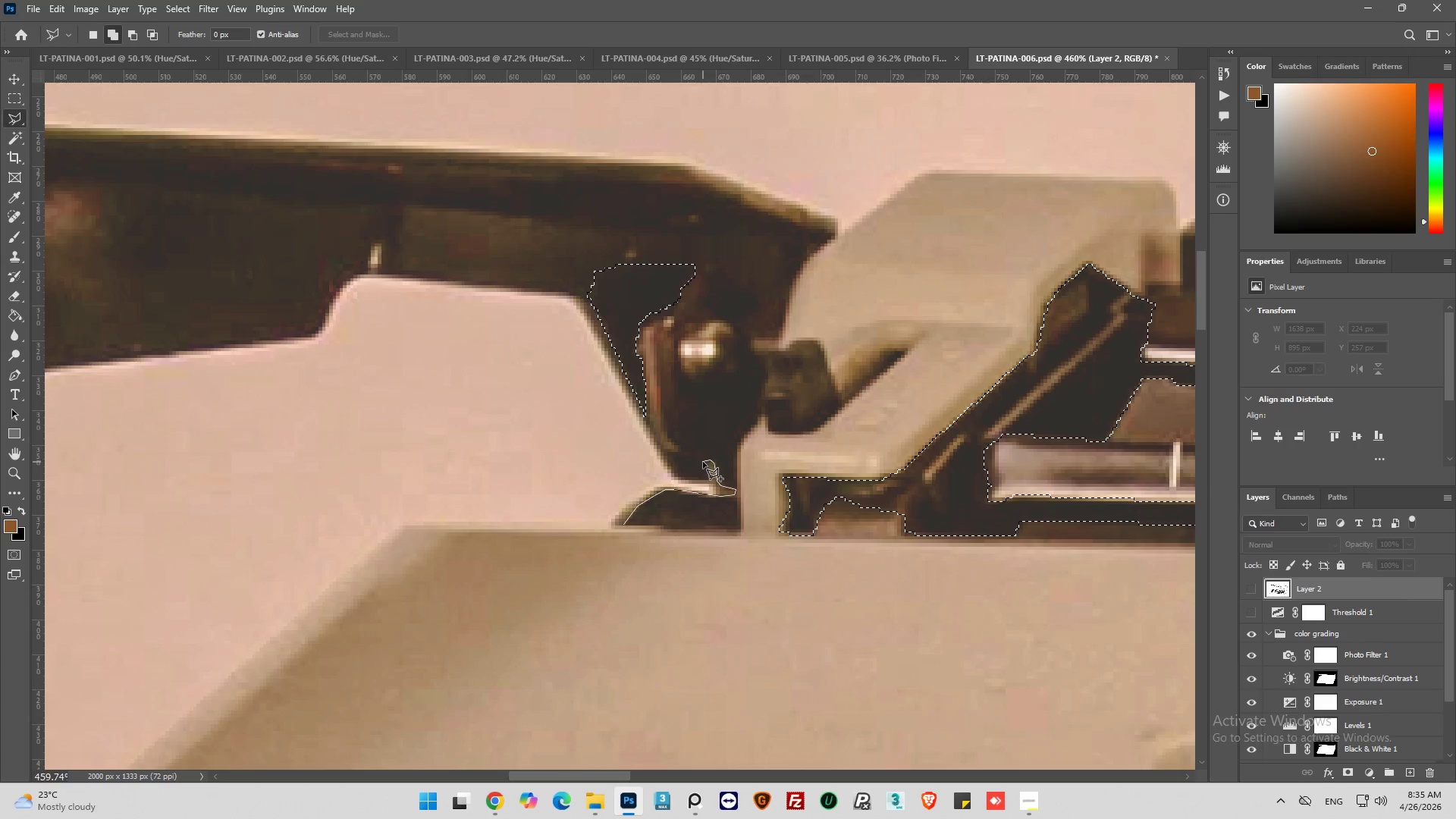 
left_click([704, 462])
 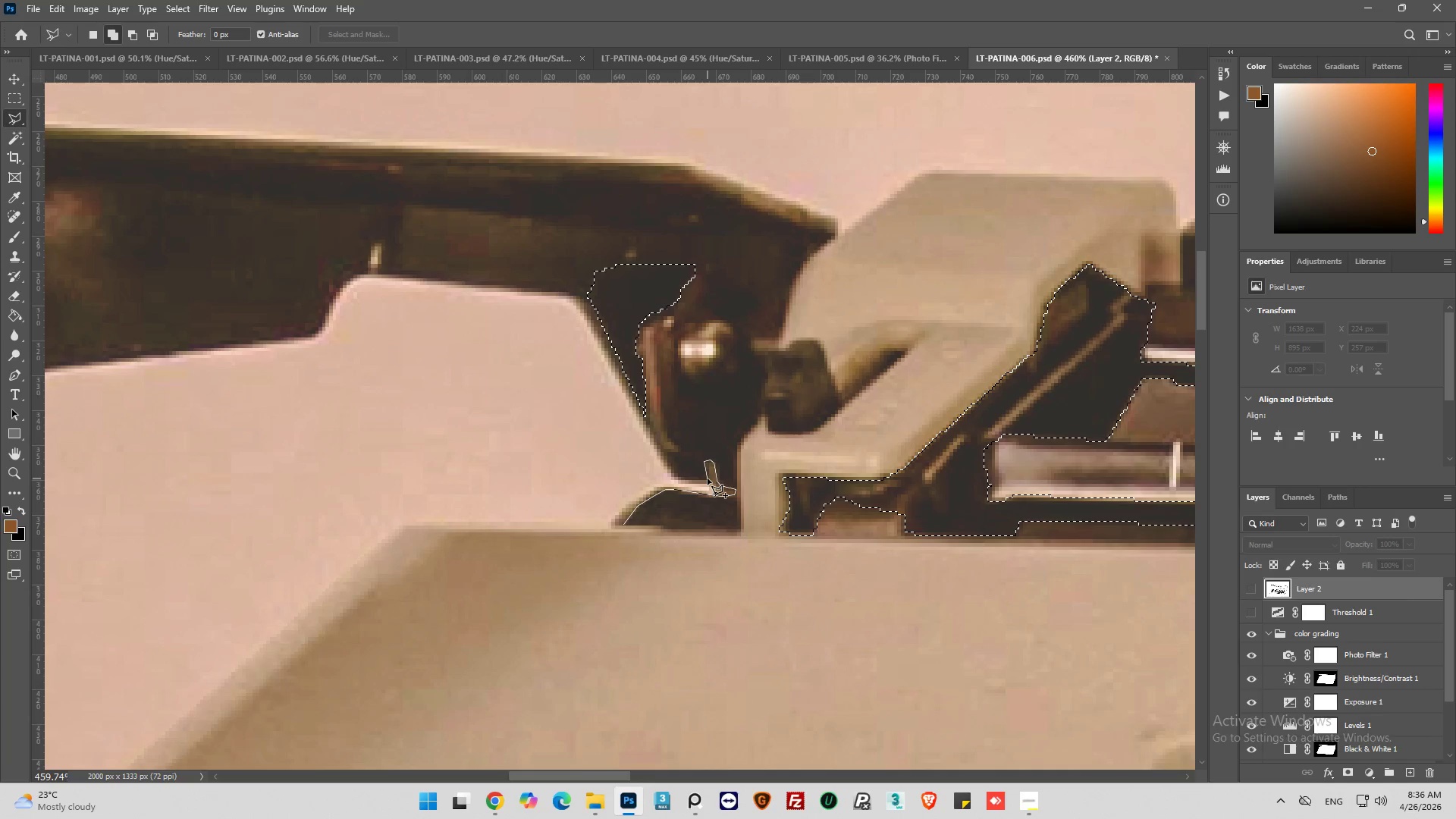 
left_click([708, 479])
 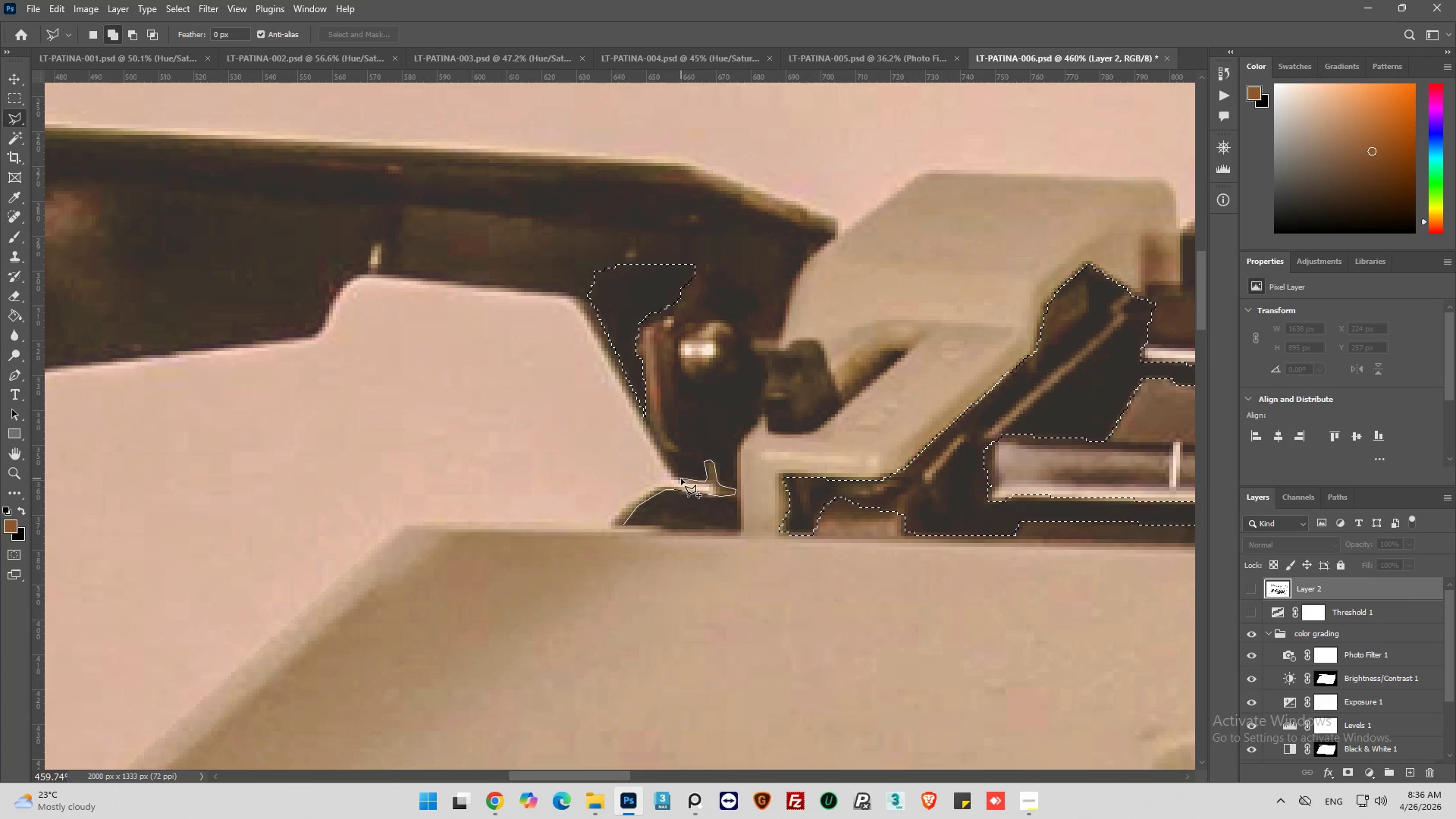 
left_click([682, 481])
 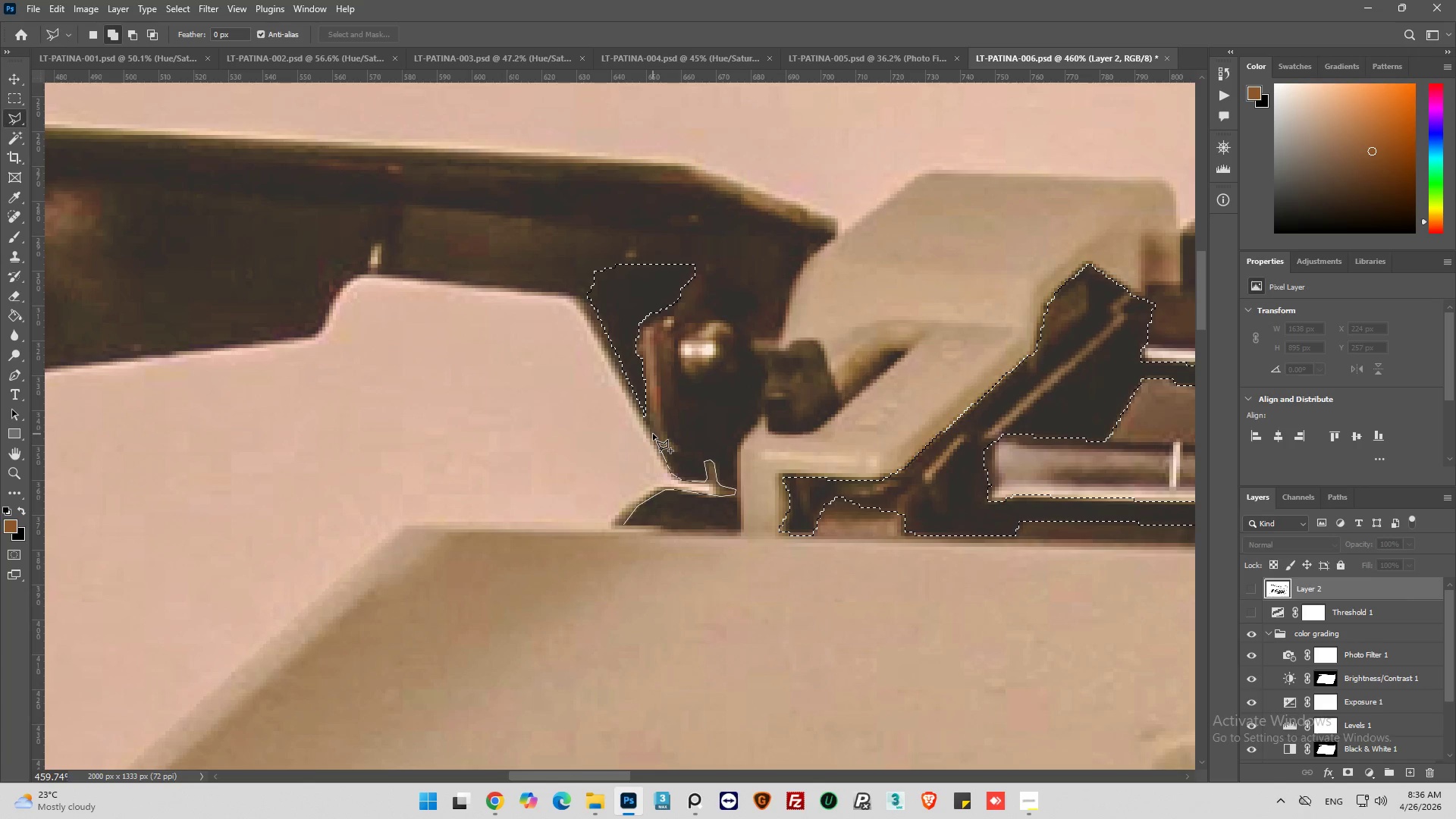 
left_click([645, 421])
 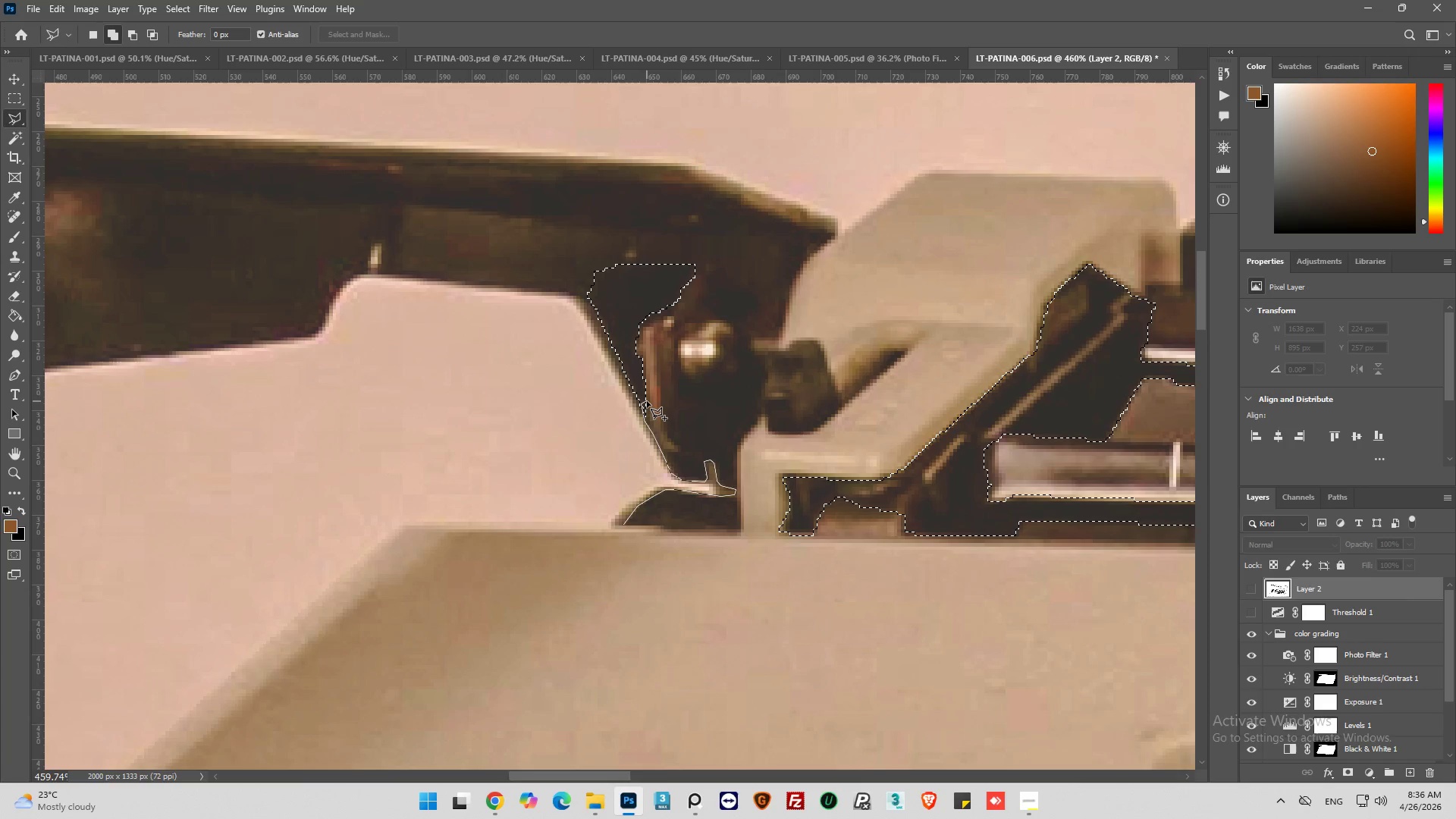 
left_click_drag(start_coordinate=[647, 401], to_coordinate=[648, 406])
 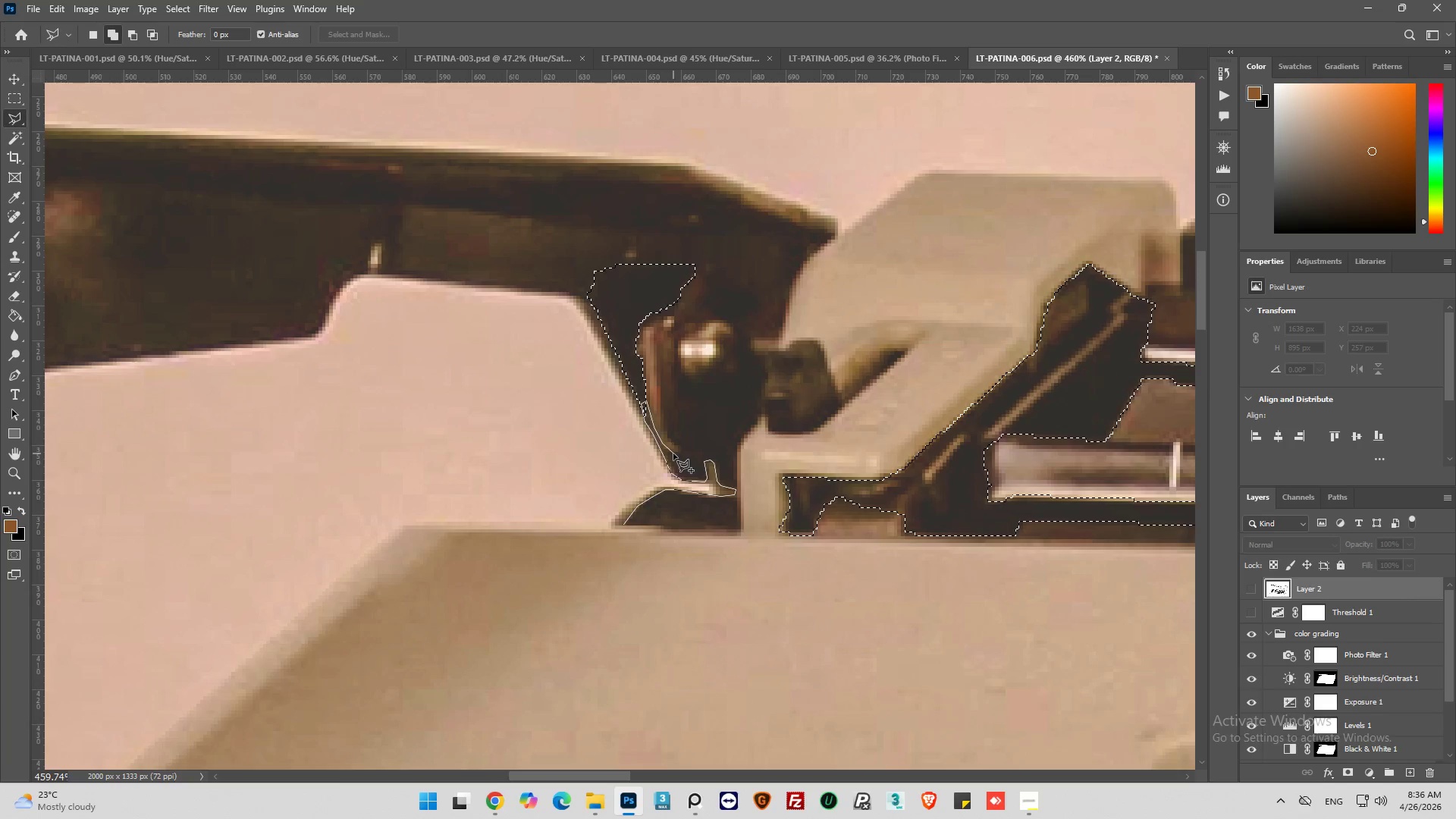 
left_click([674, 452])
 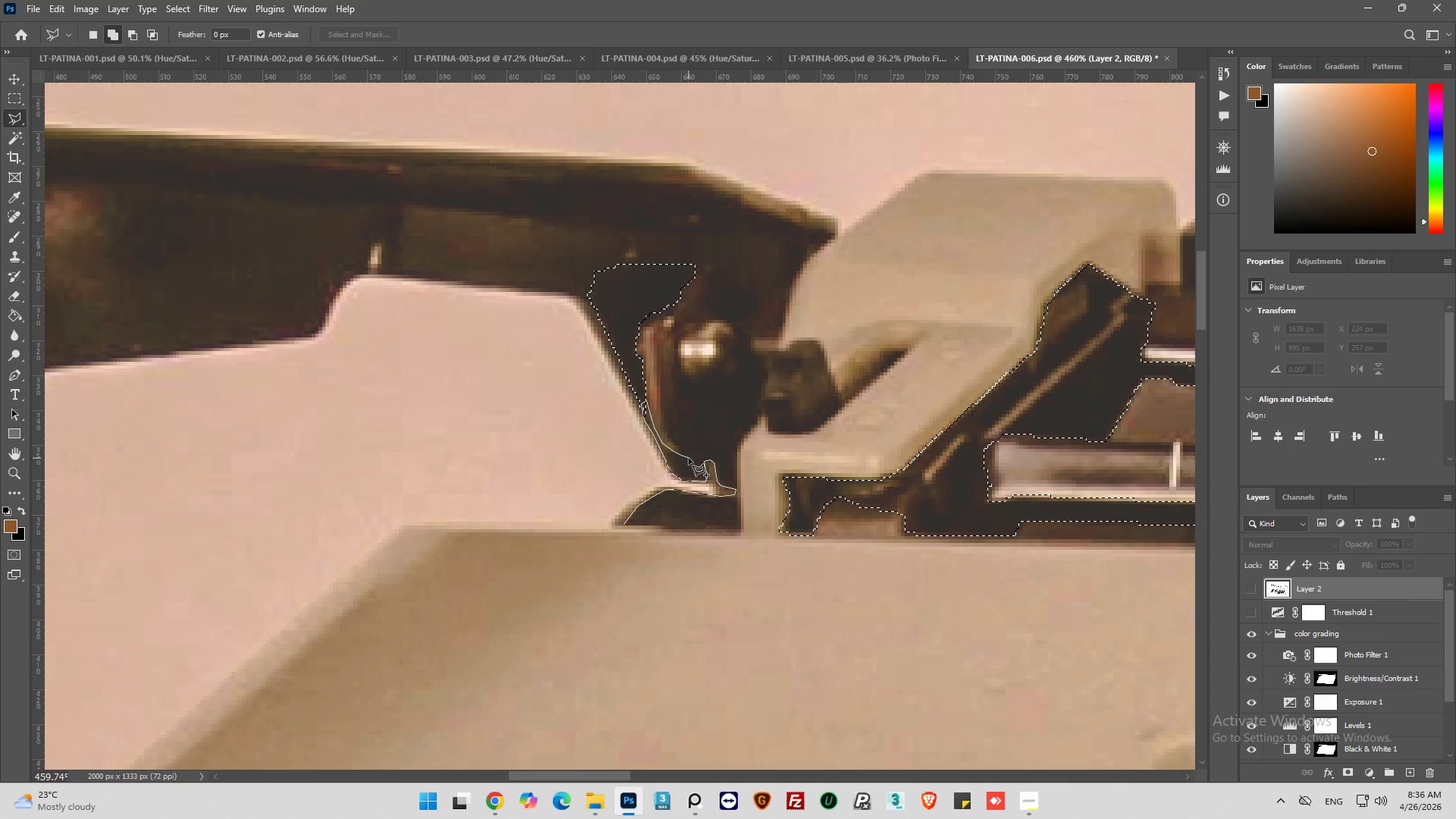 
left_click([693, 457])
 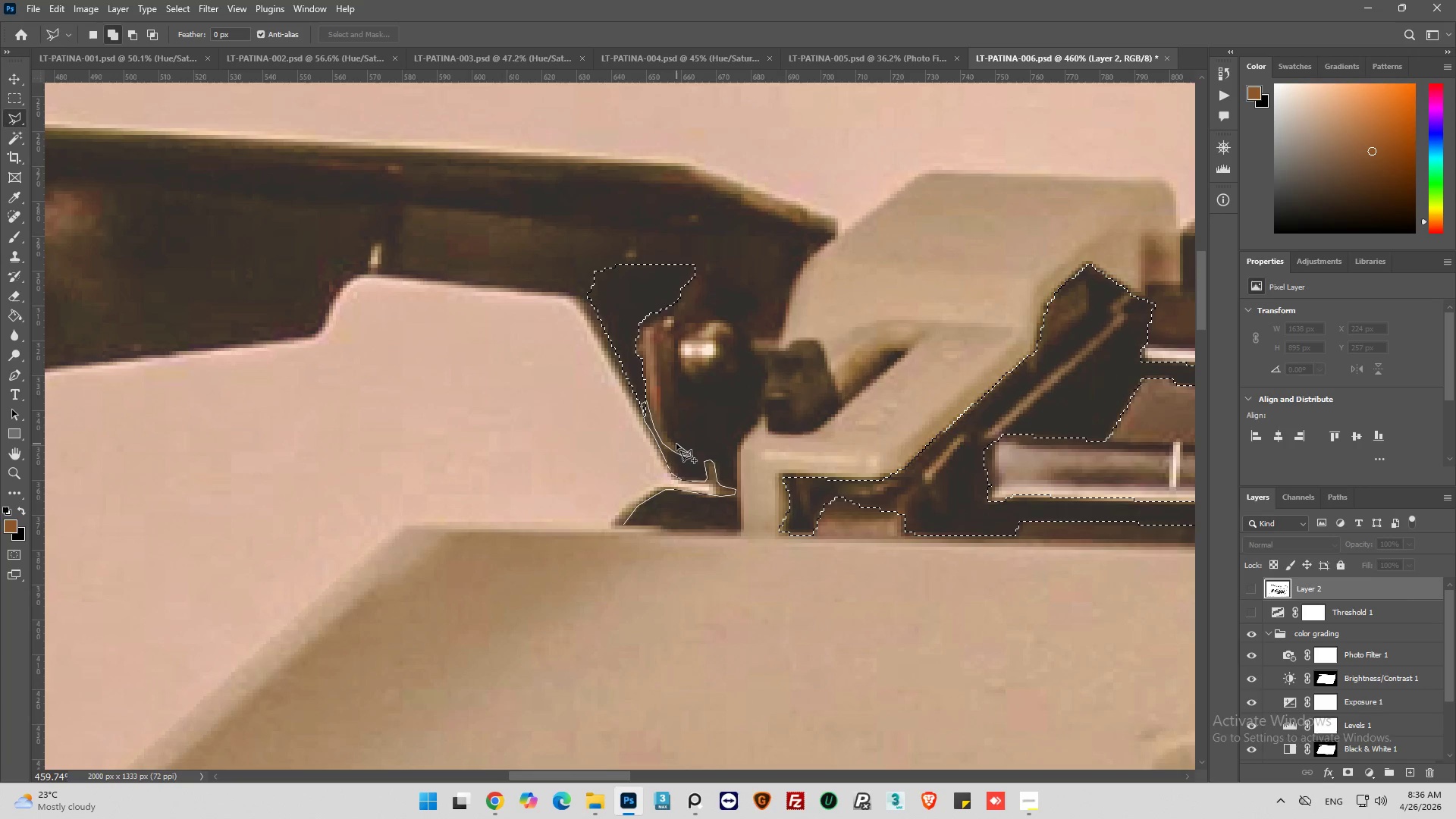 
left_click([676, 443])
 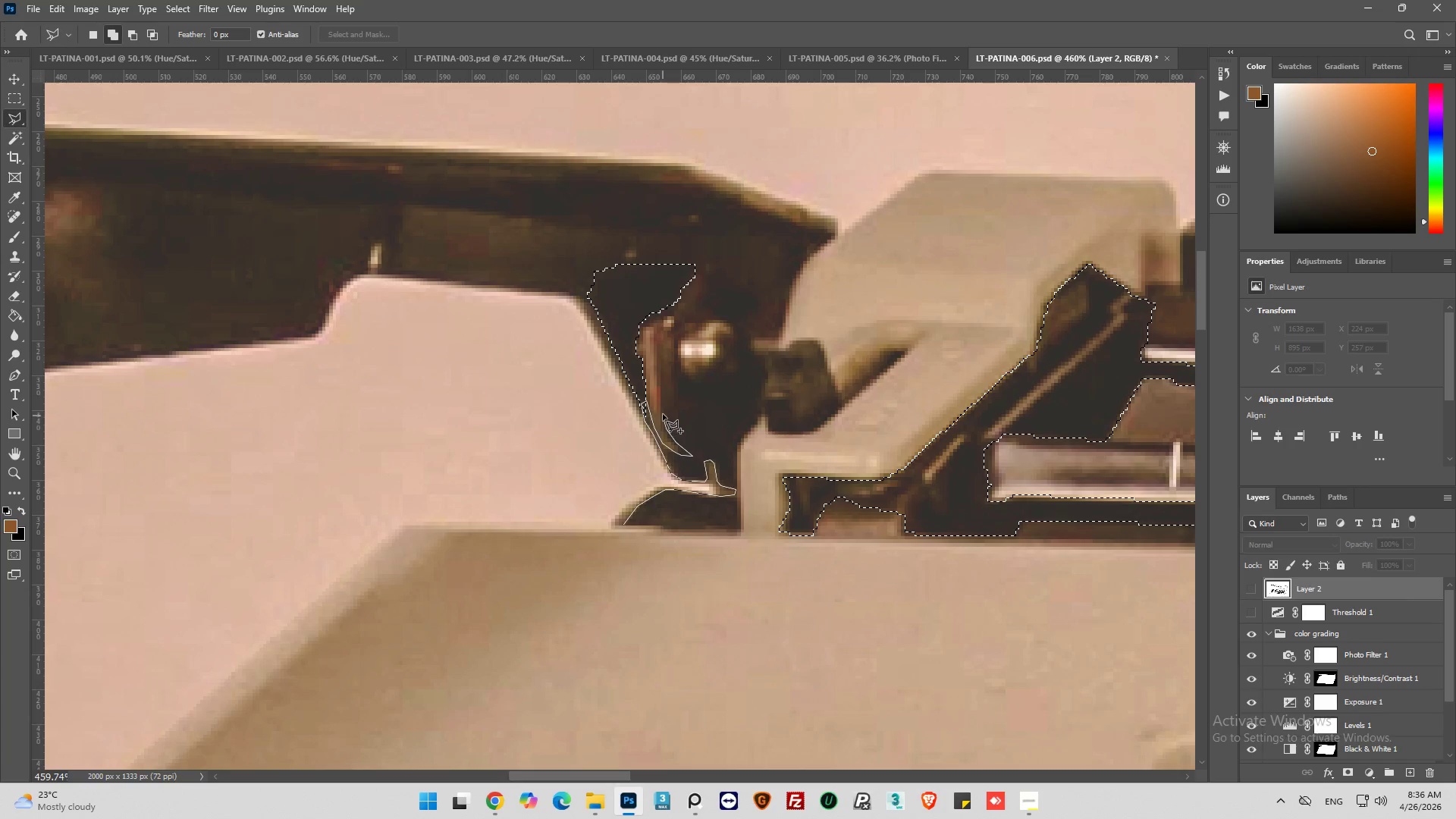 
left_click([663, 408])
 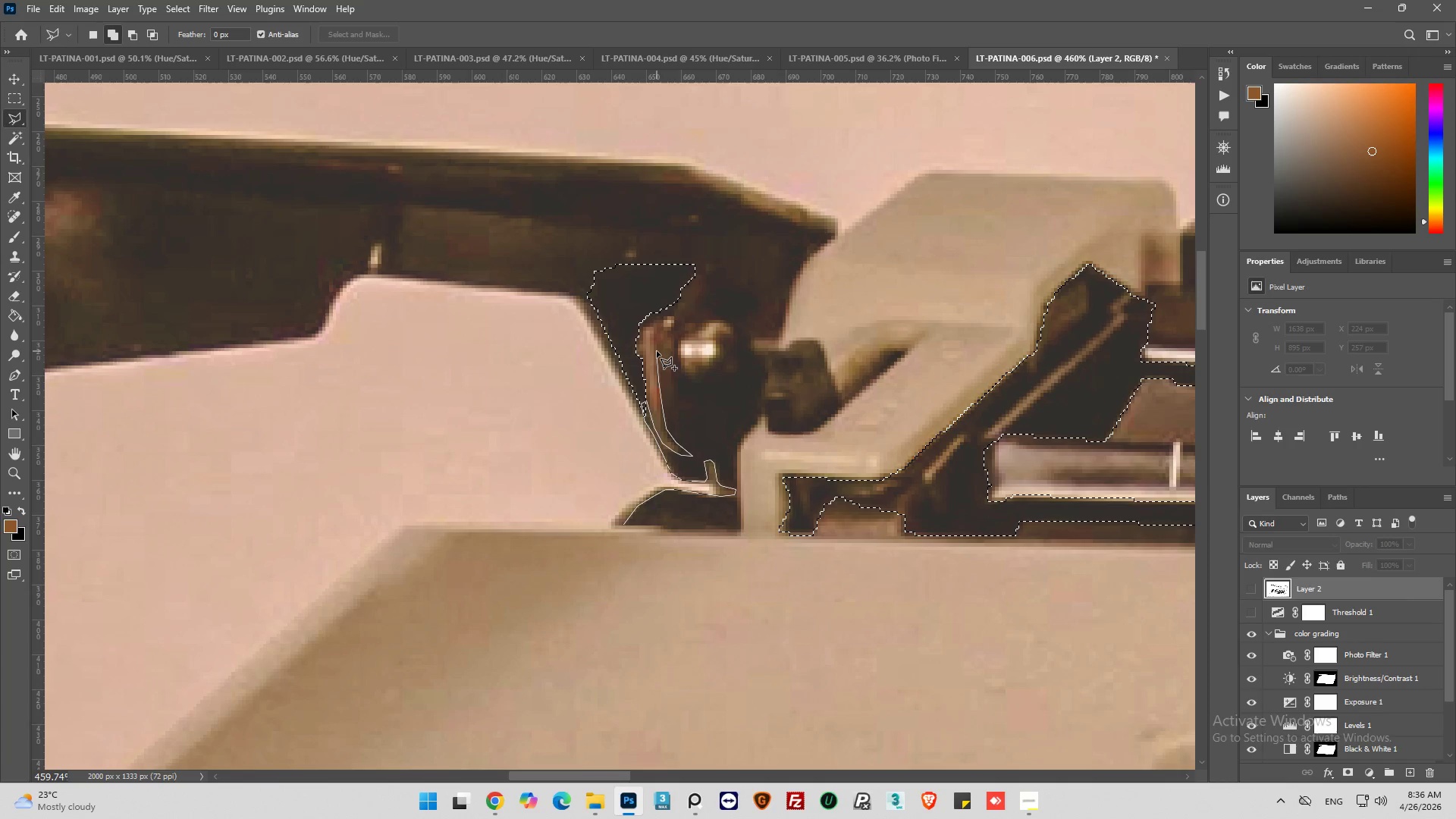 
left_click([657, 351])
 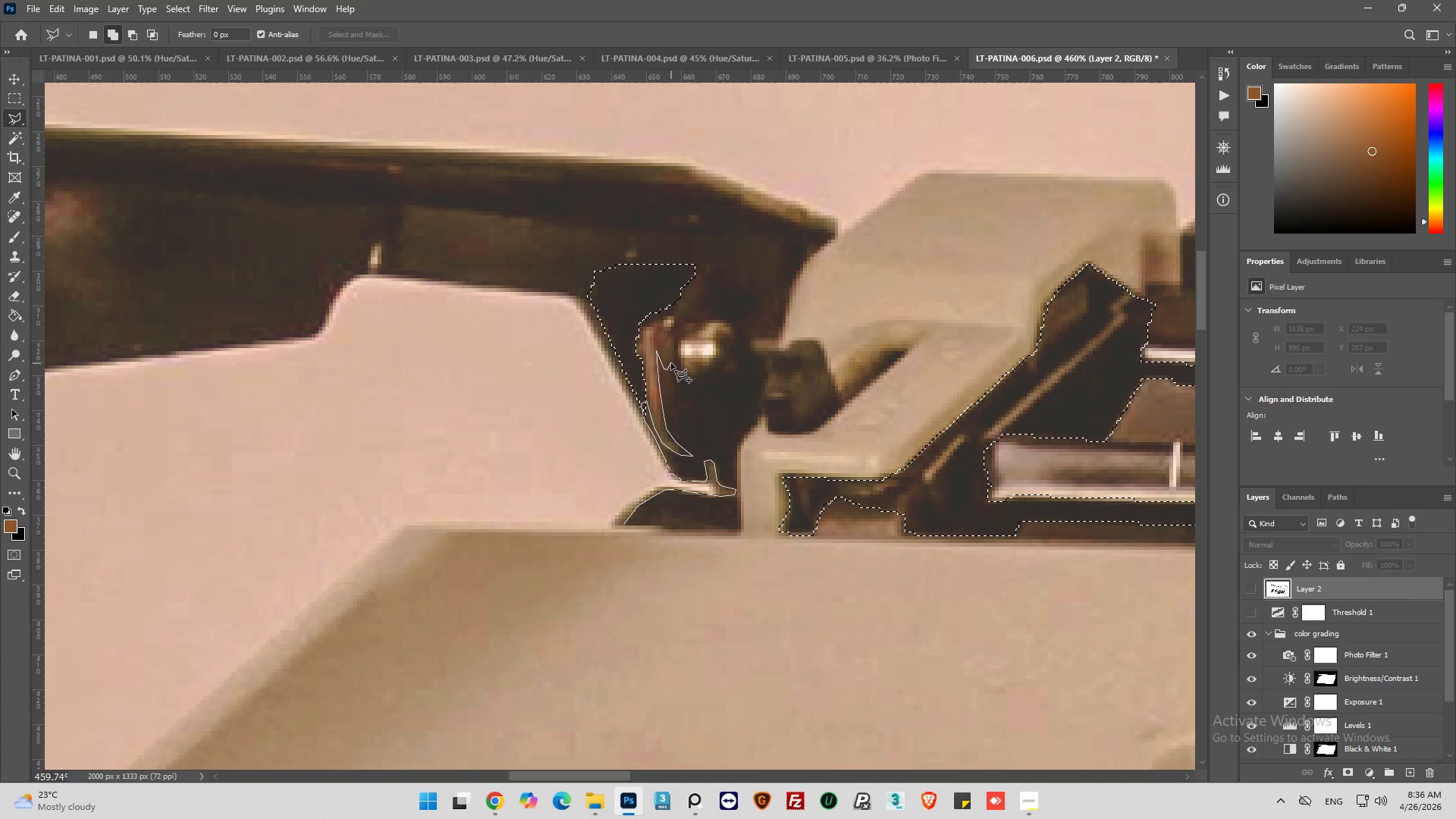 
wait(5.31)
 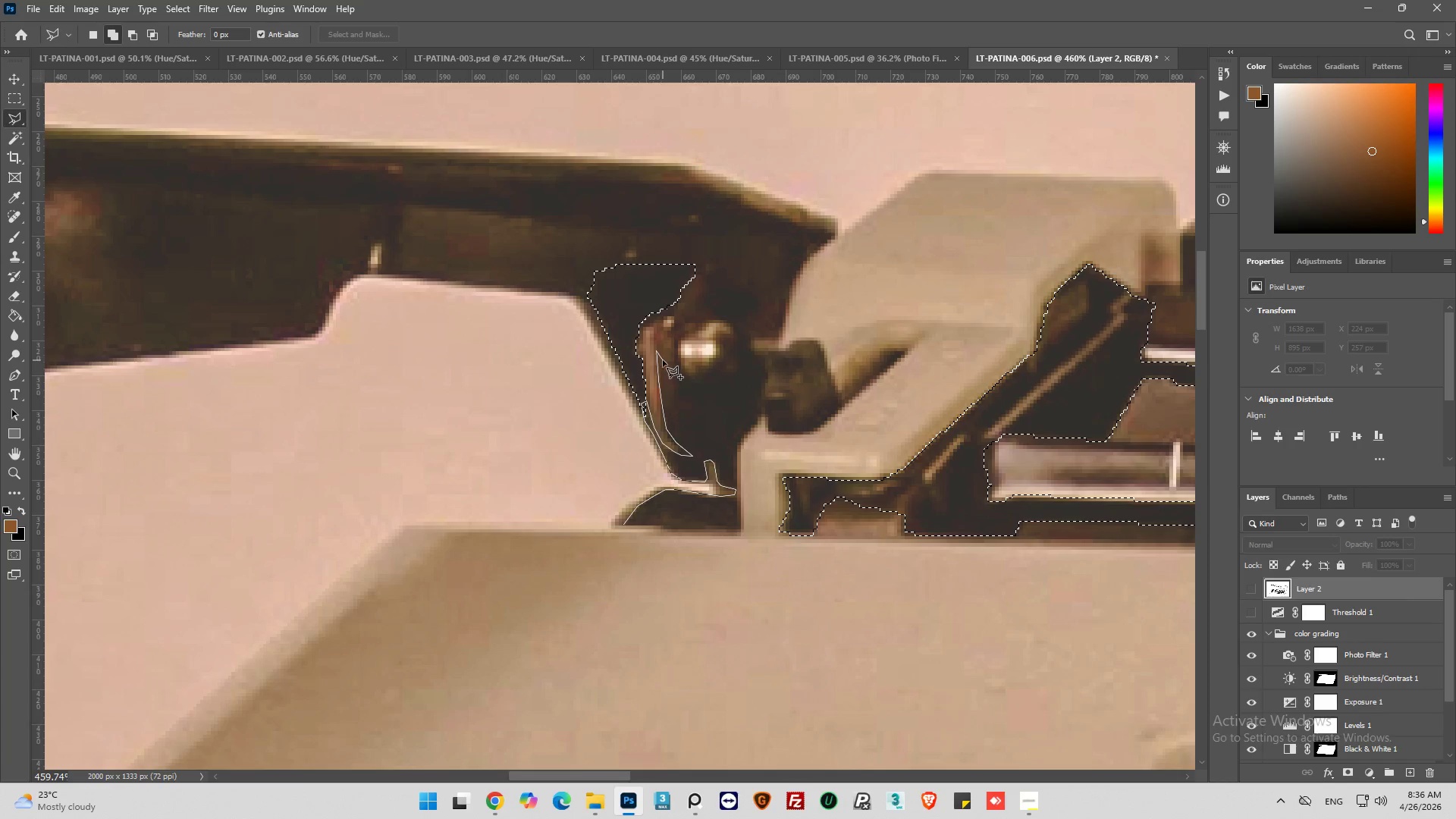 
left_click([671, 350])
 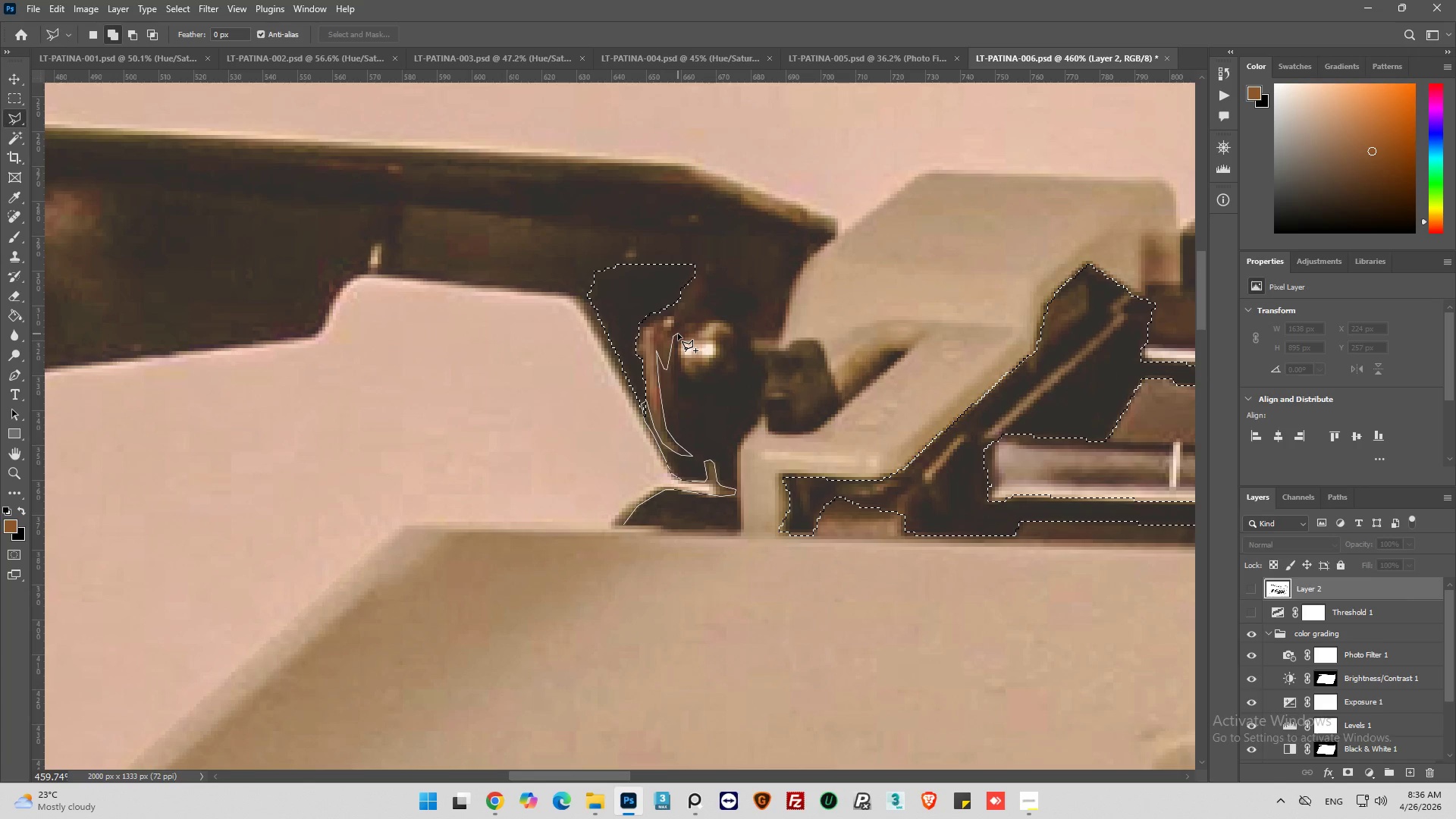 
wait(7.91)
 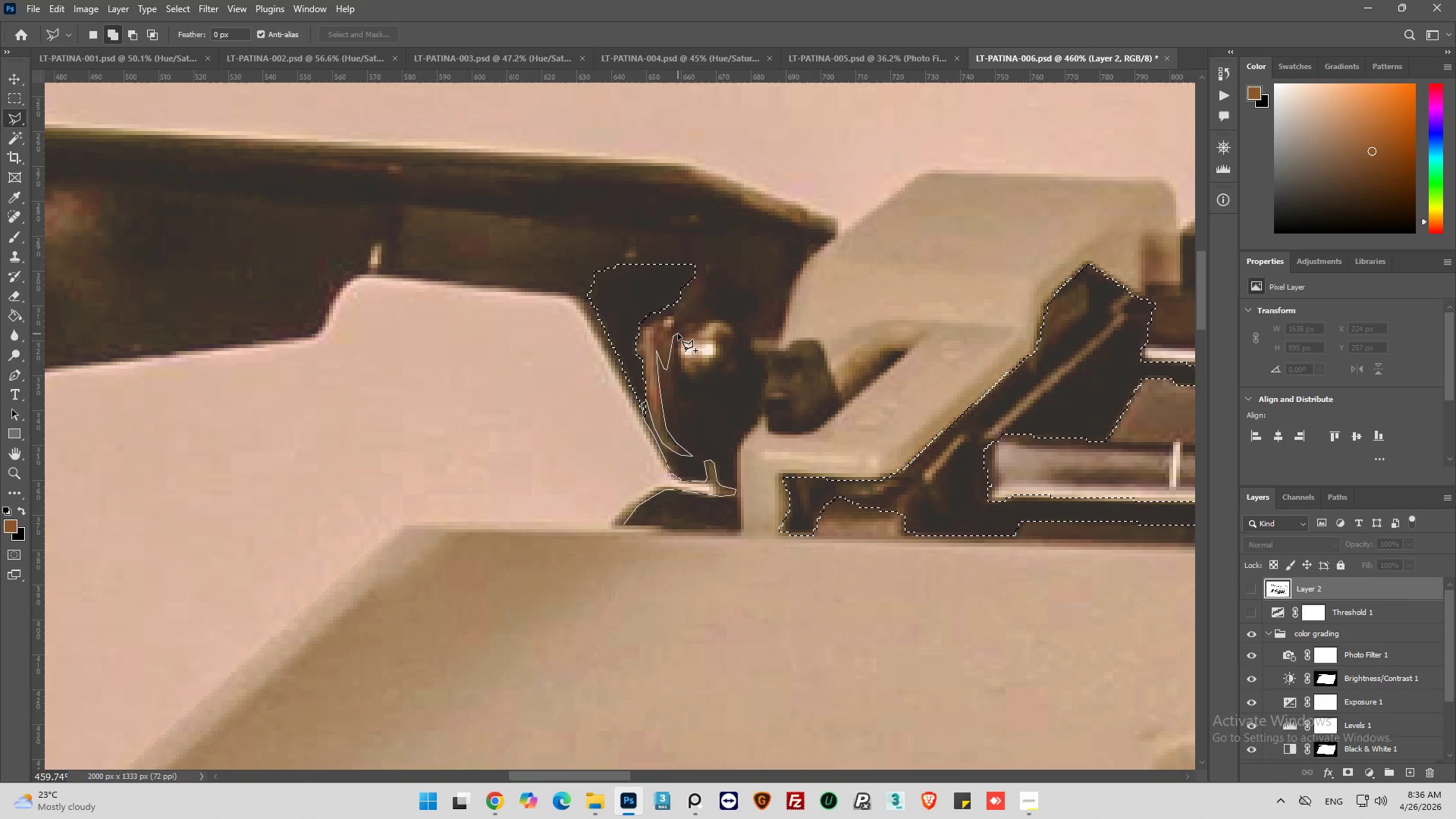 
left_click([686, 324])
 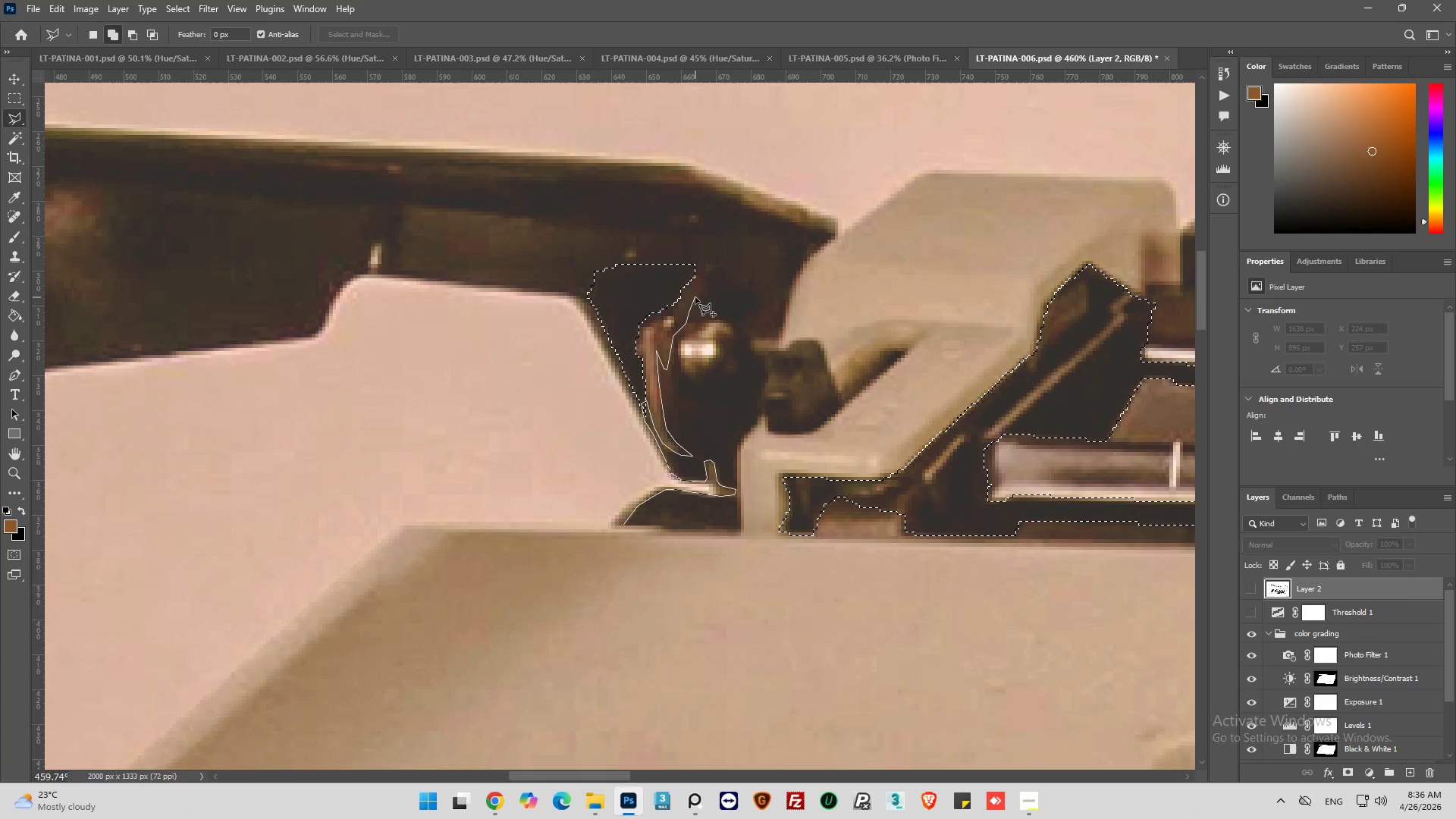 
left_click([695, 297])
 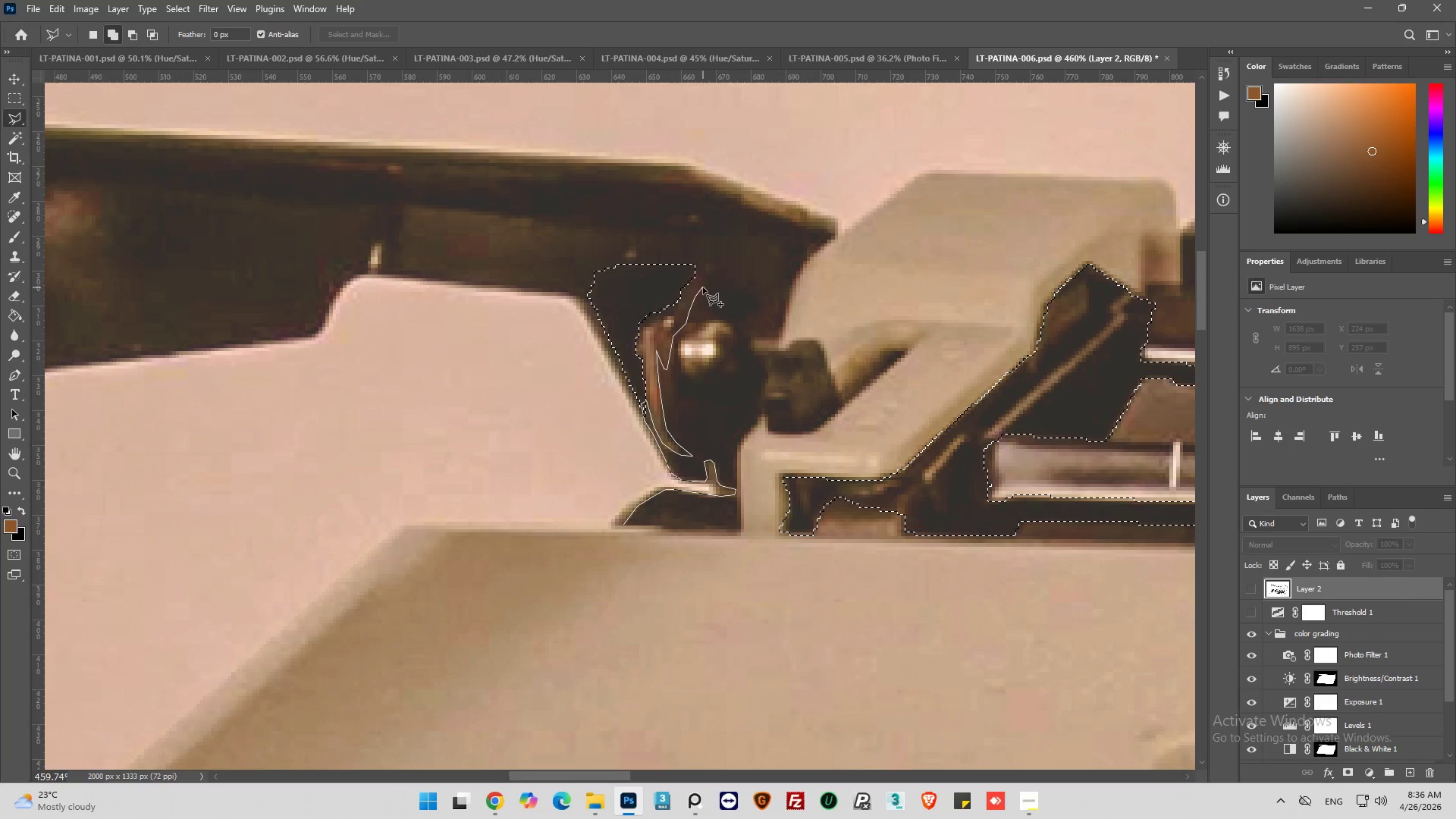 
left_click([703, 287])
 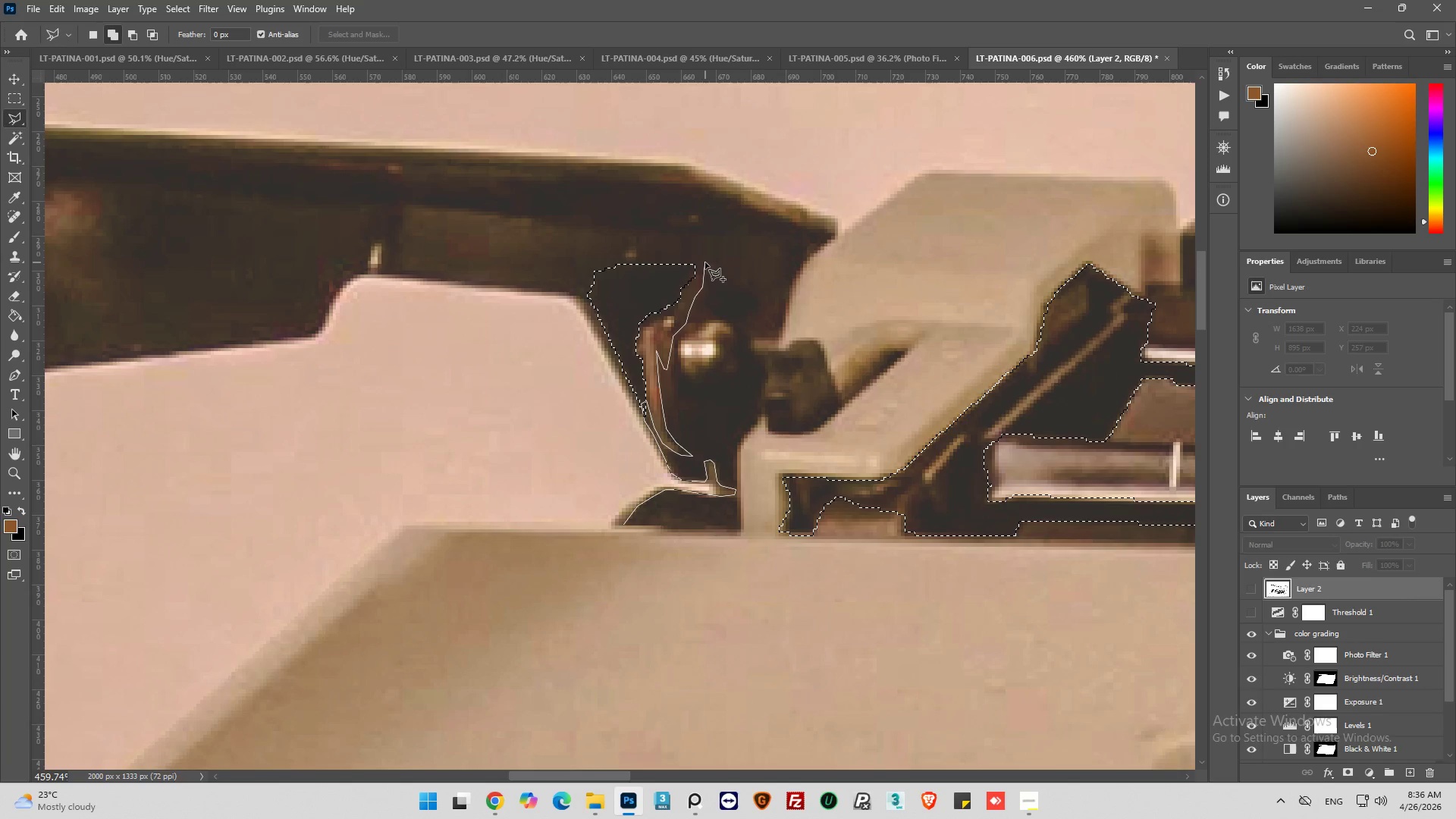 
left_click([705, 262])
 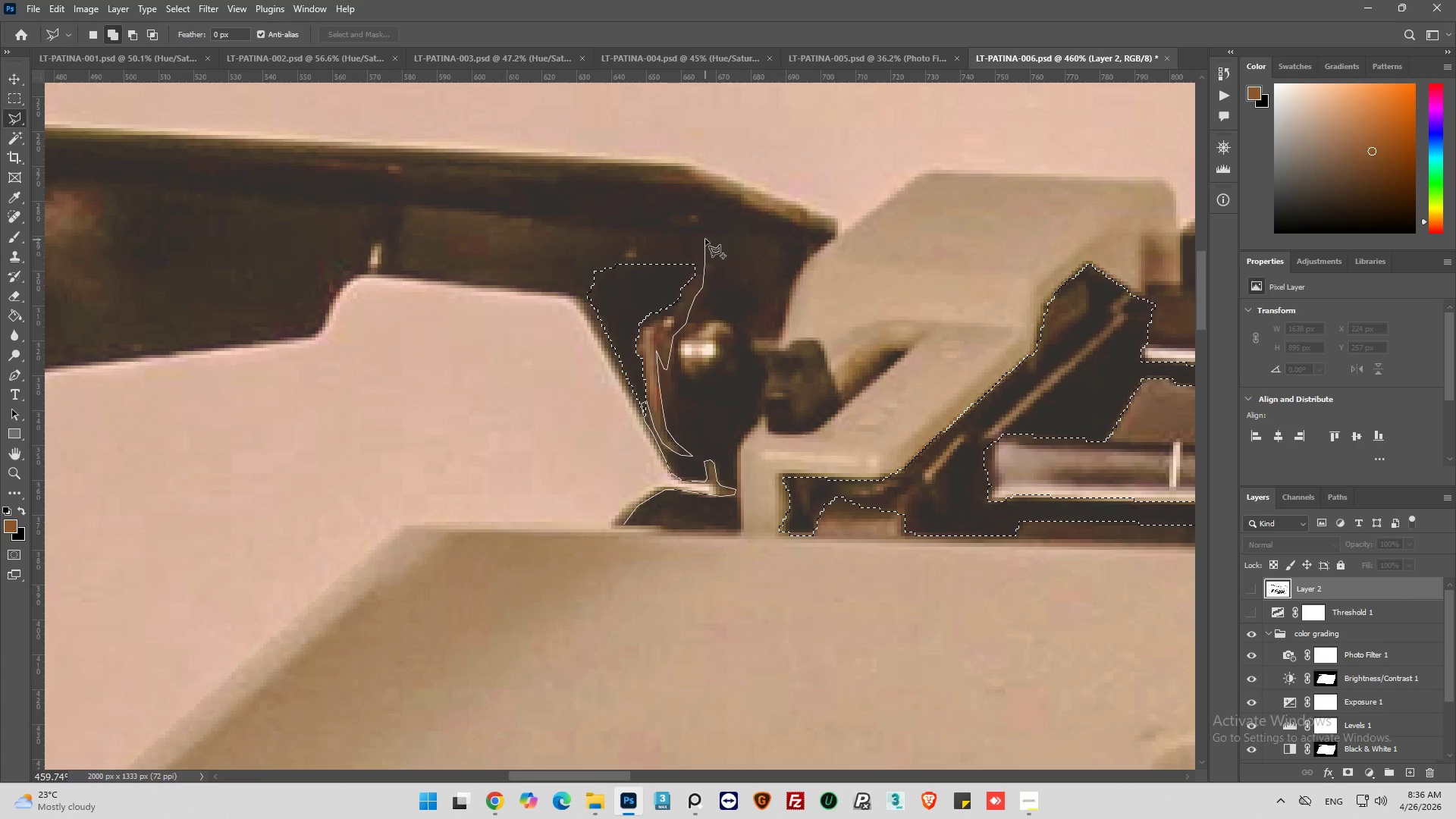 
left_click([705, 236])
 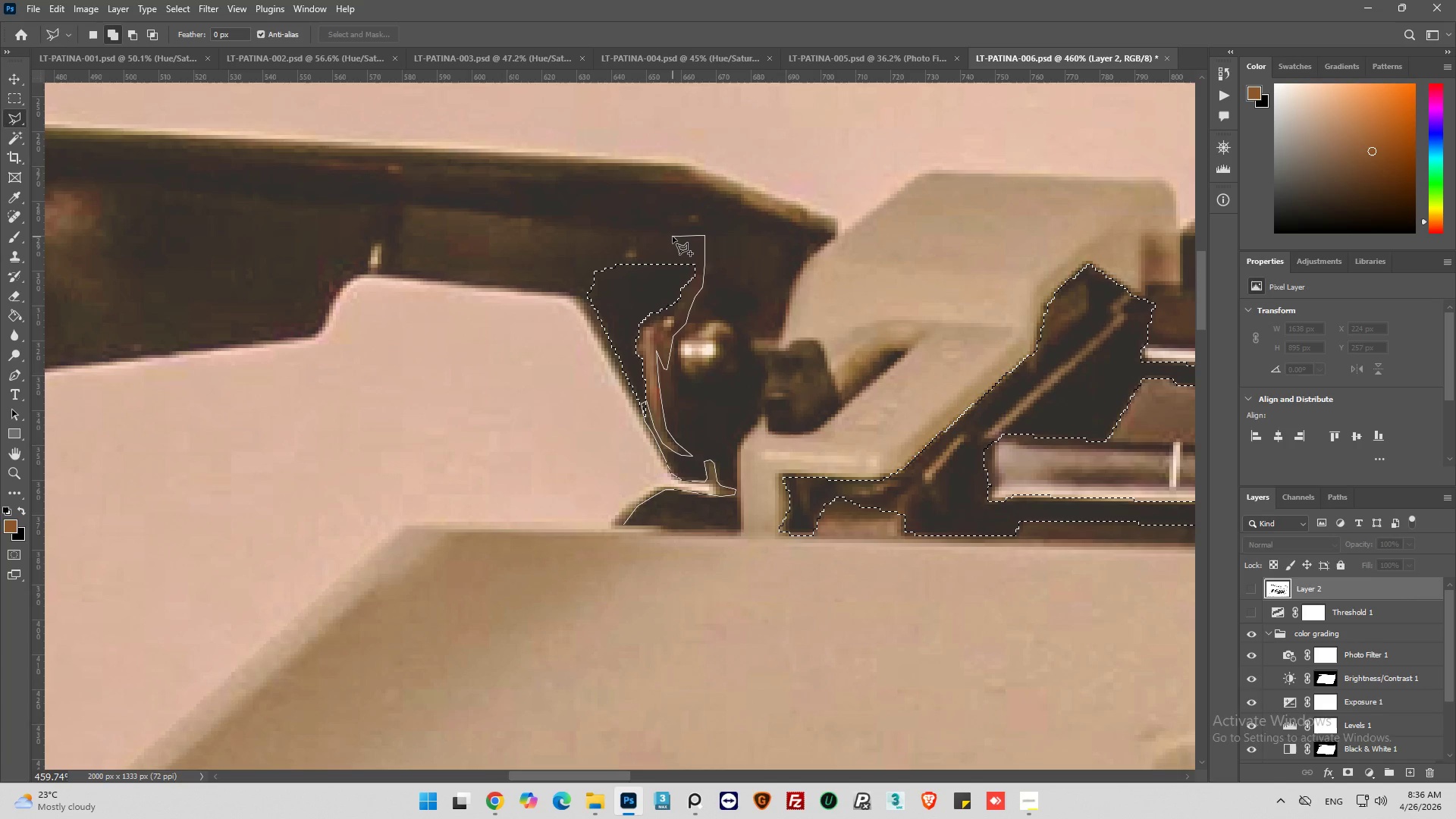 
left_click([673, 237])
 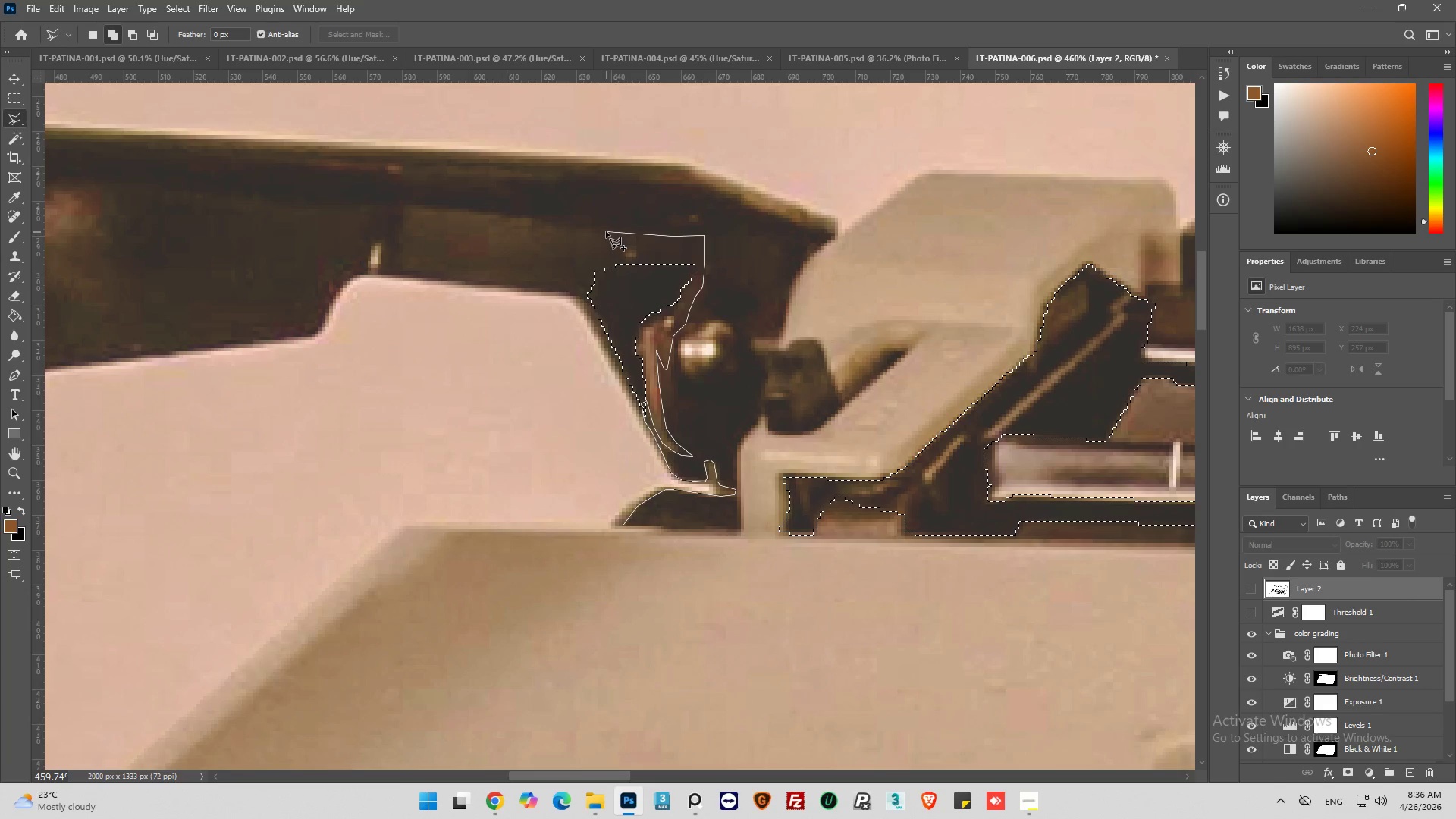 
left_click([606, 231])
 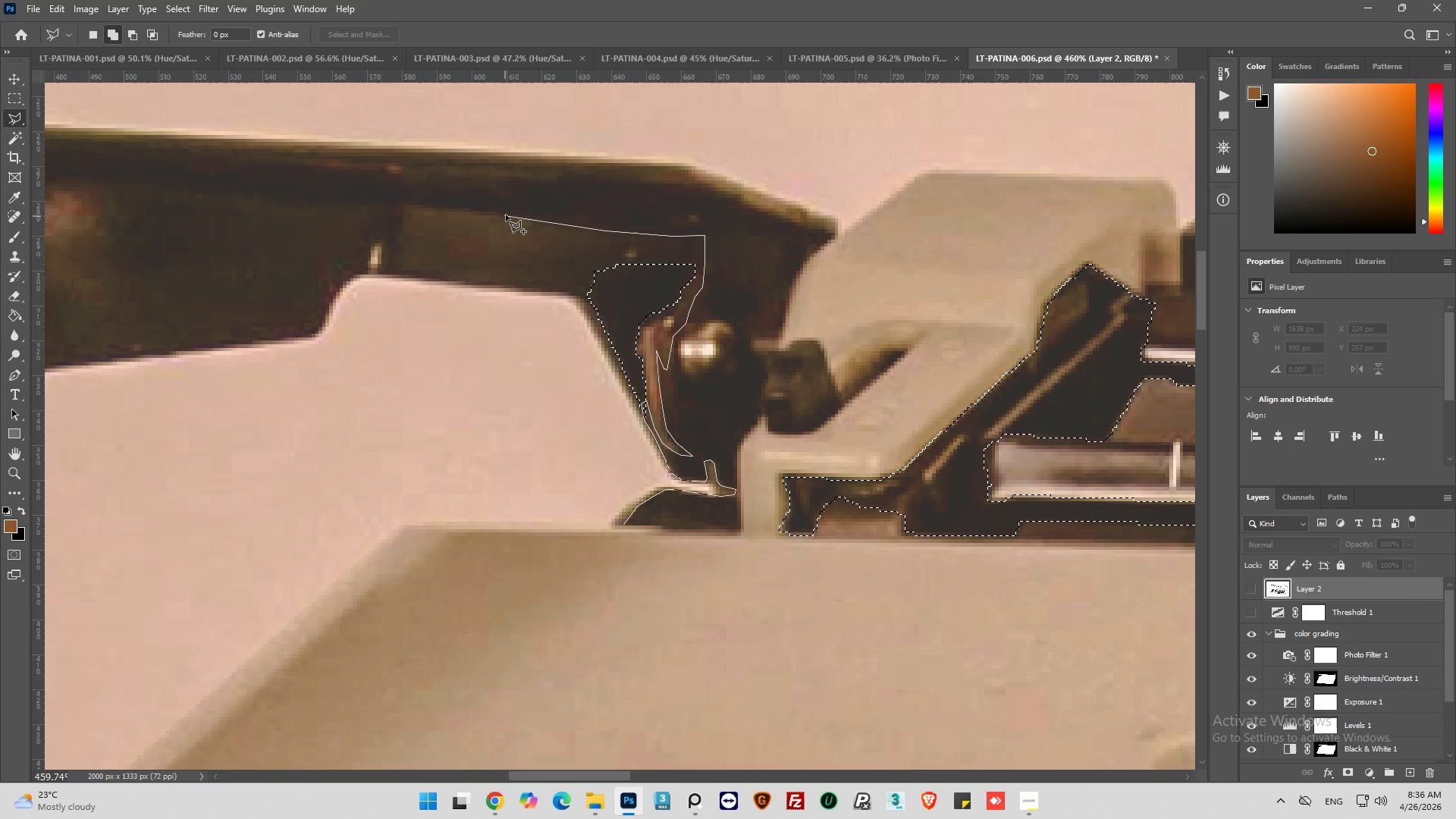 
left_click([506, 215])
 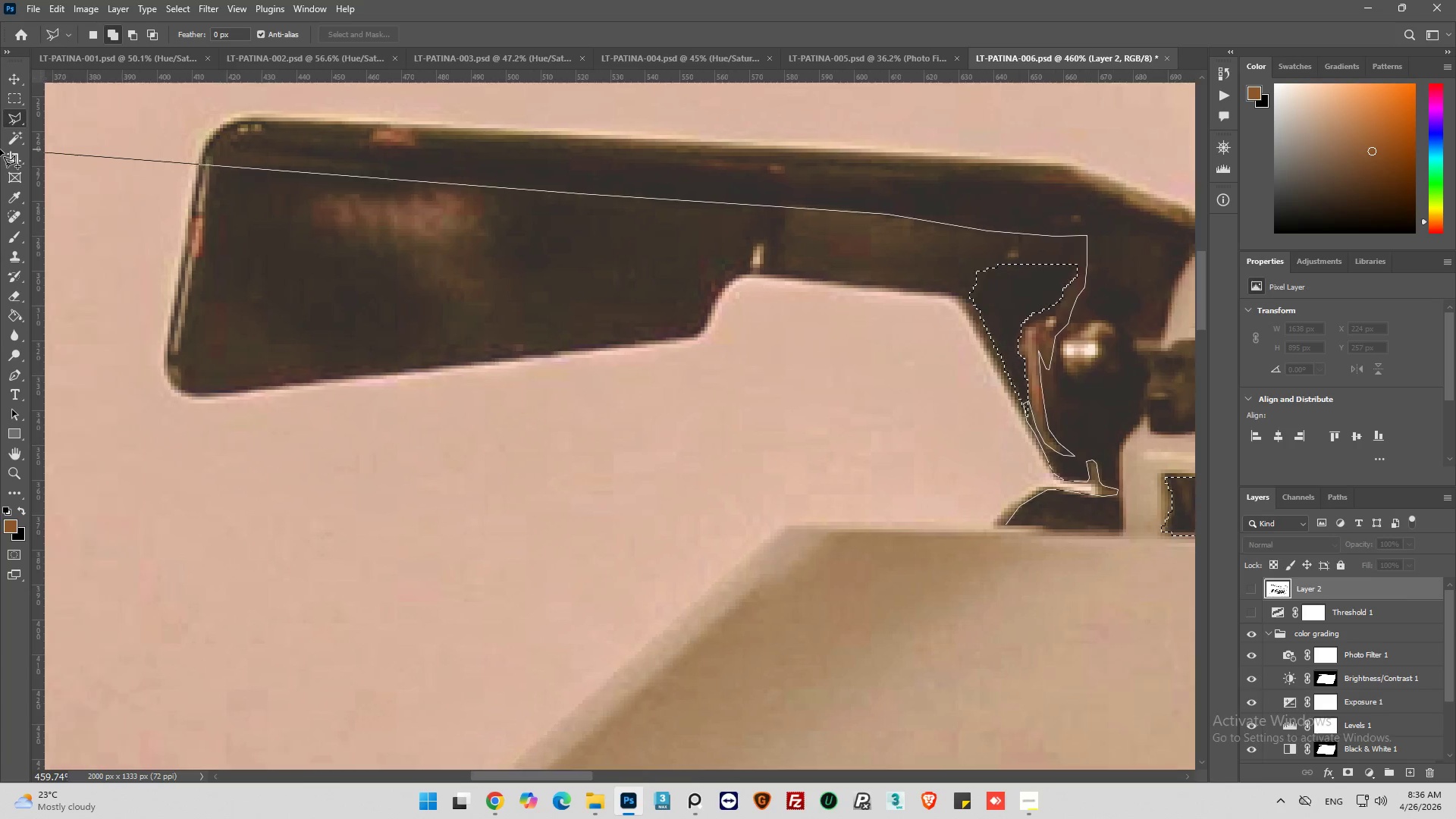 
wait(5.38)
 